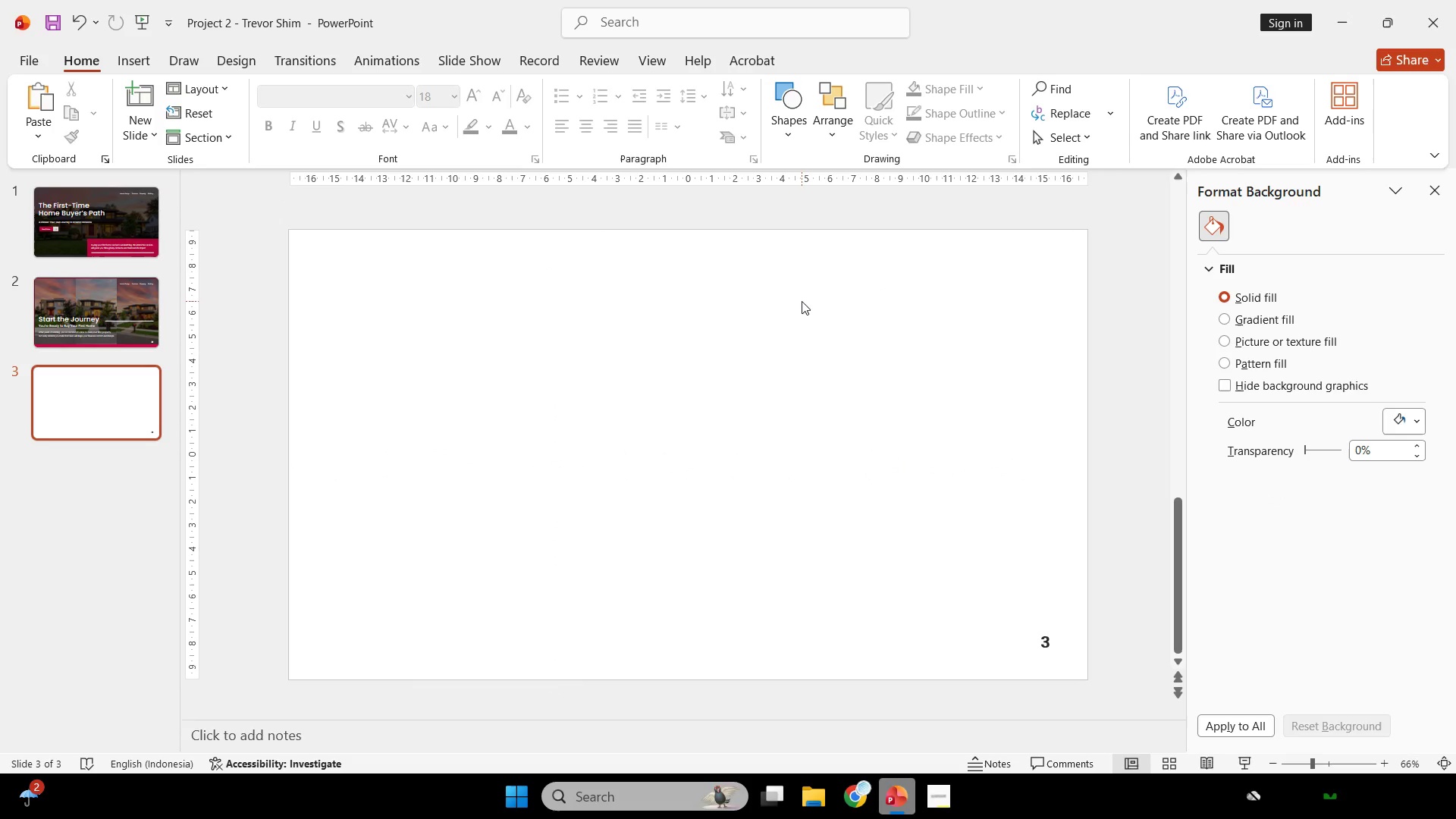 
left_click([777, 104])
 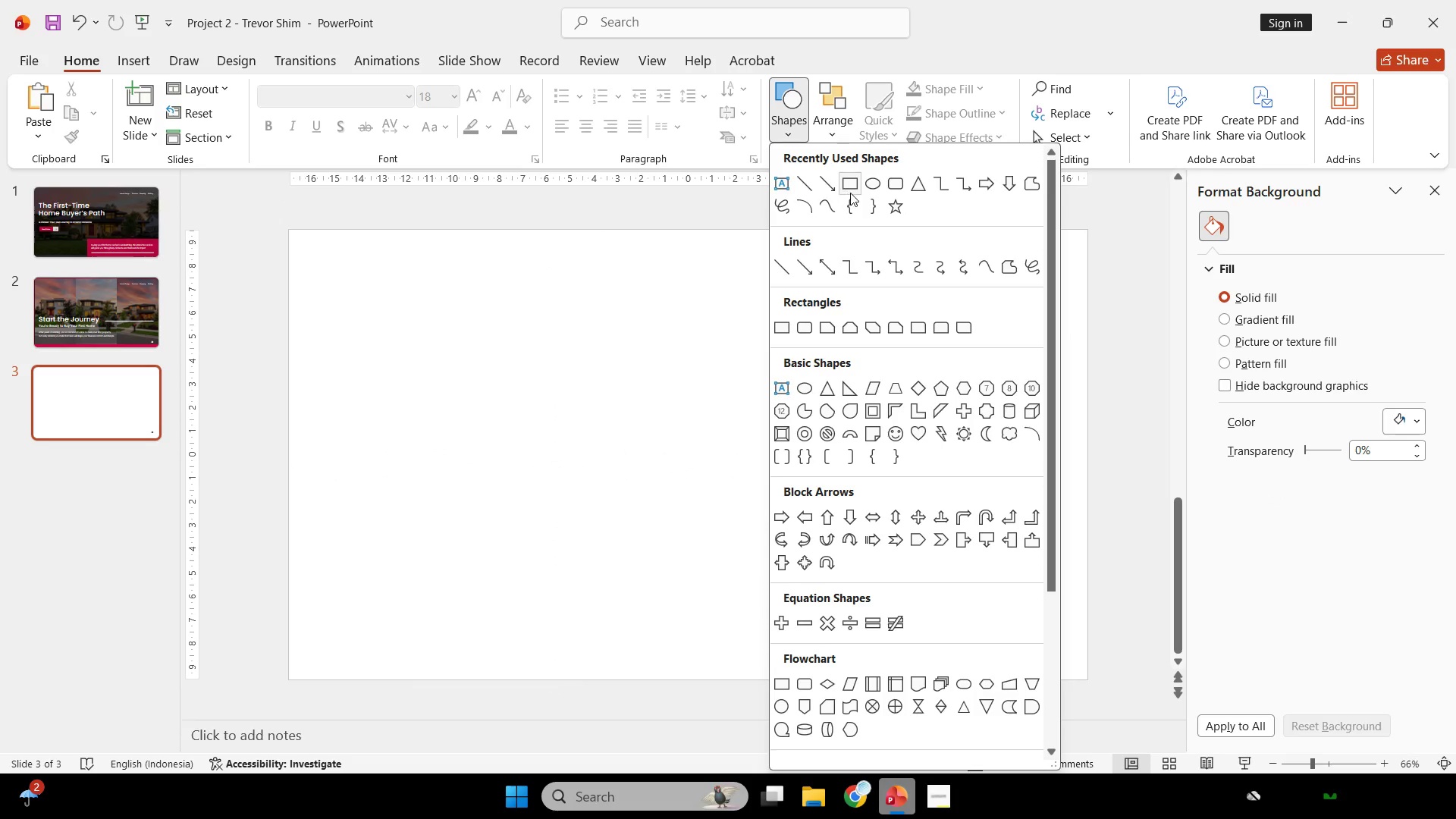 
left_click([851, 192])
 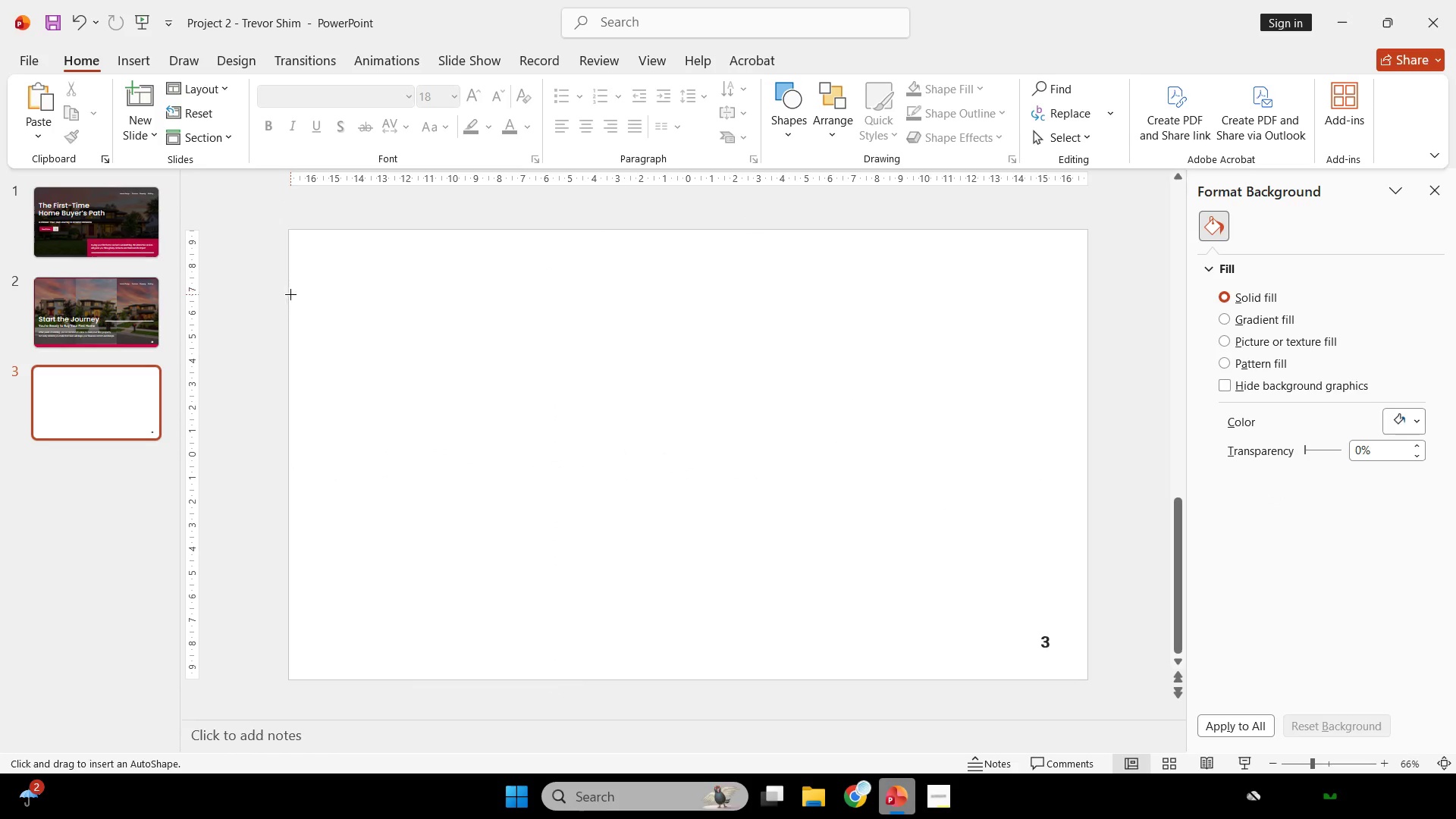 
left_click_drag(start_coordinate=[290, 294], to_coordinate=[356, 587])
 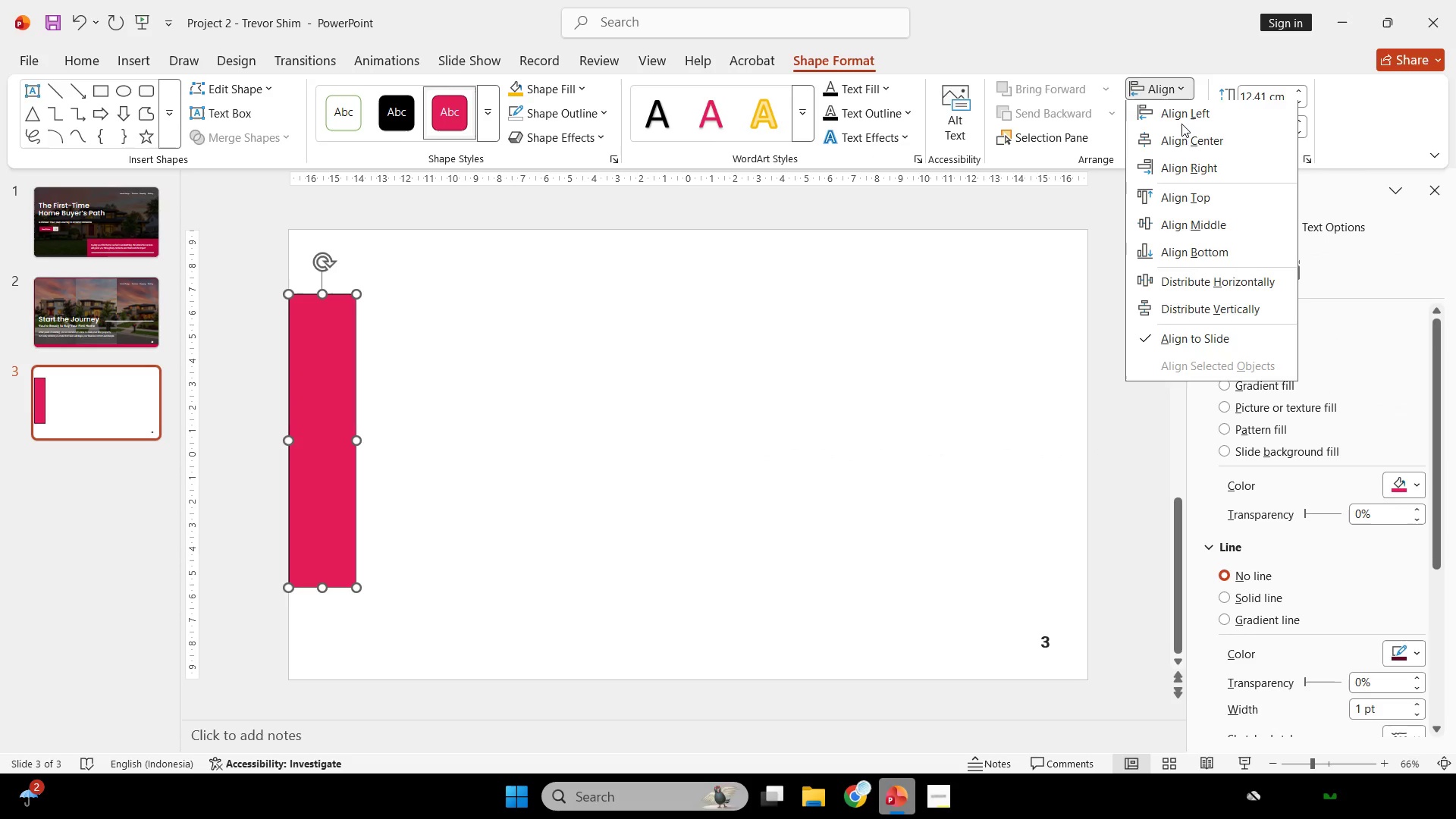 
double_click([1185, 140])
 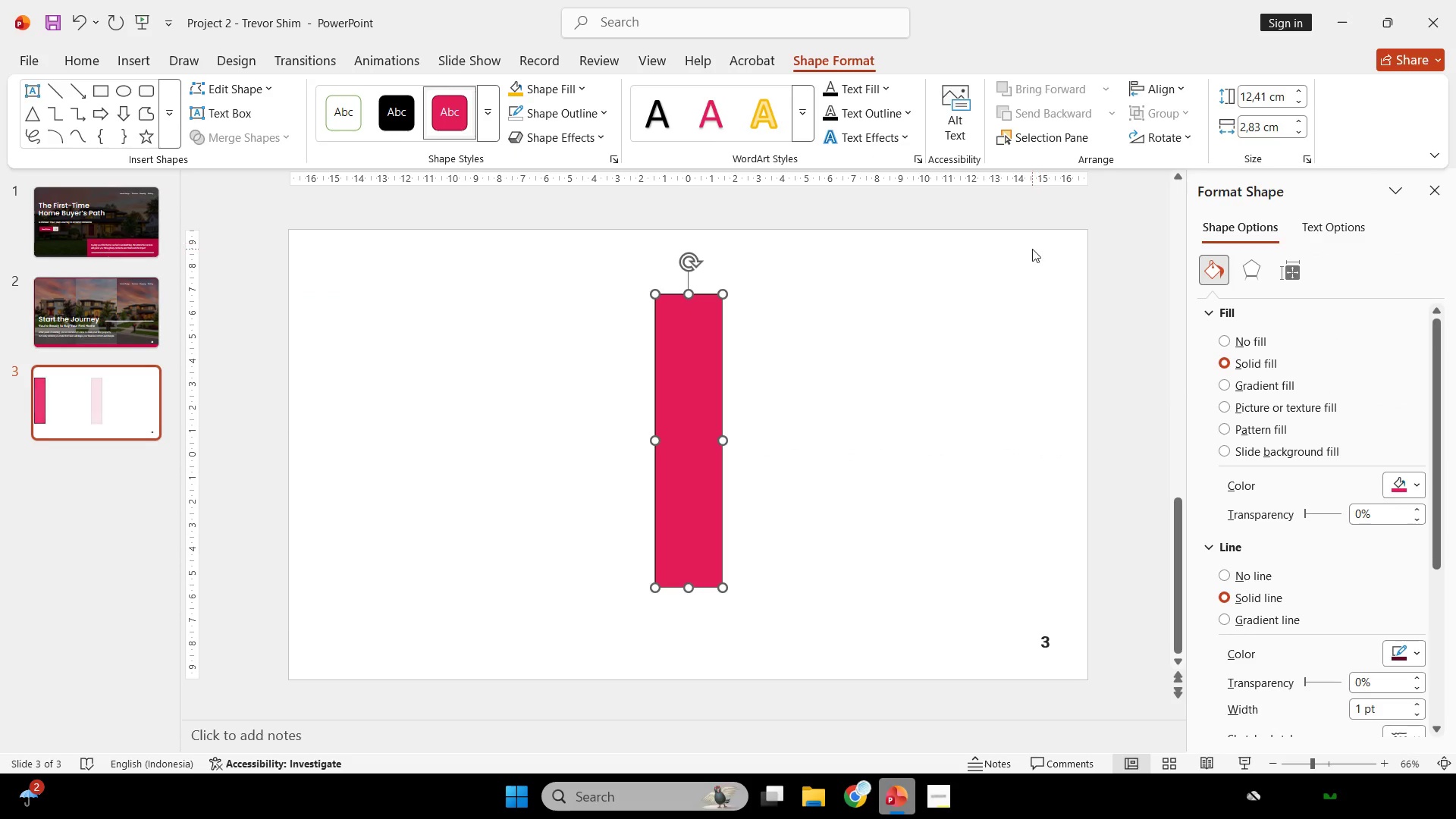 
key(Control+ControlLeft)
 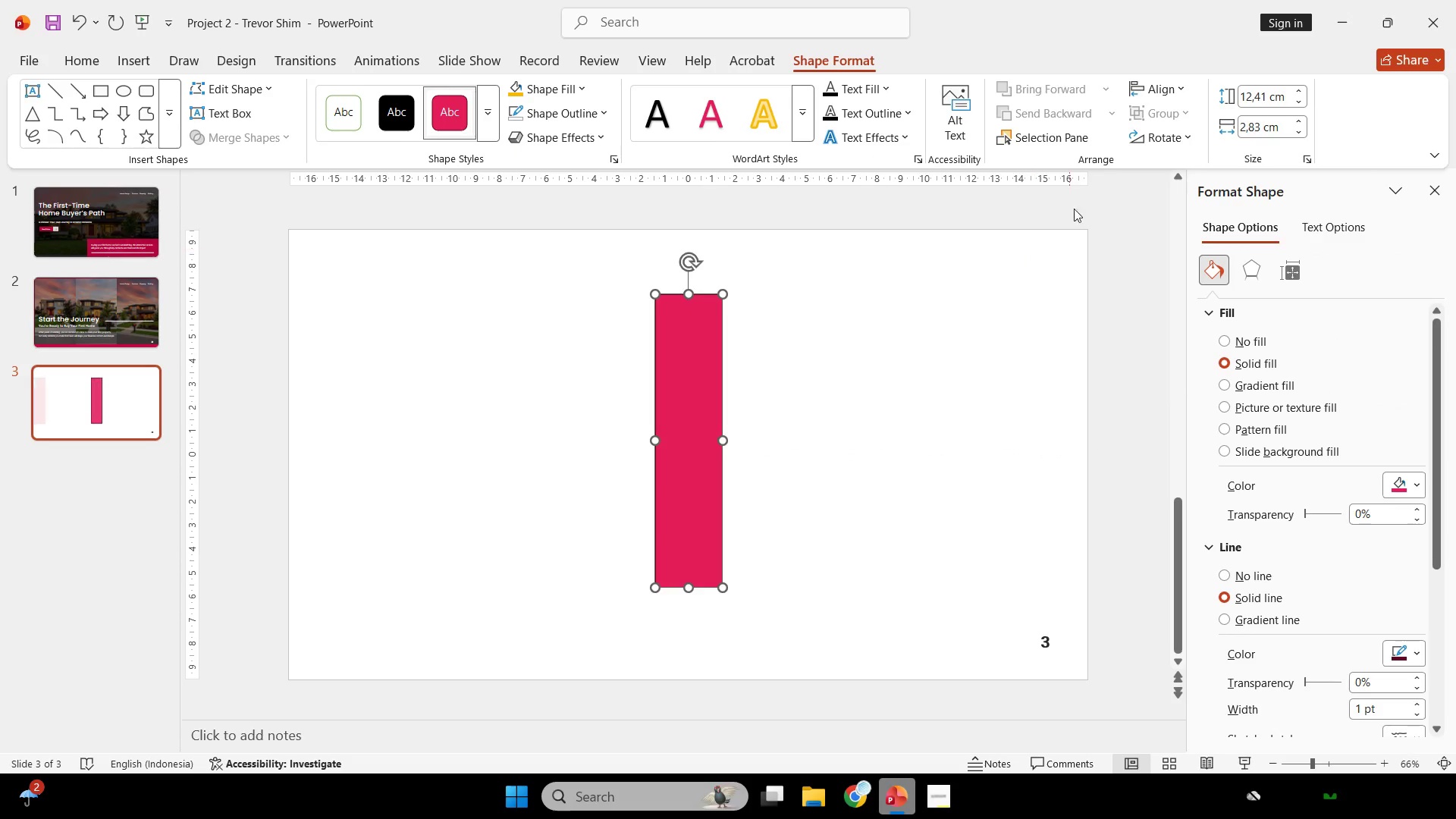 
key(Control+Z)
 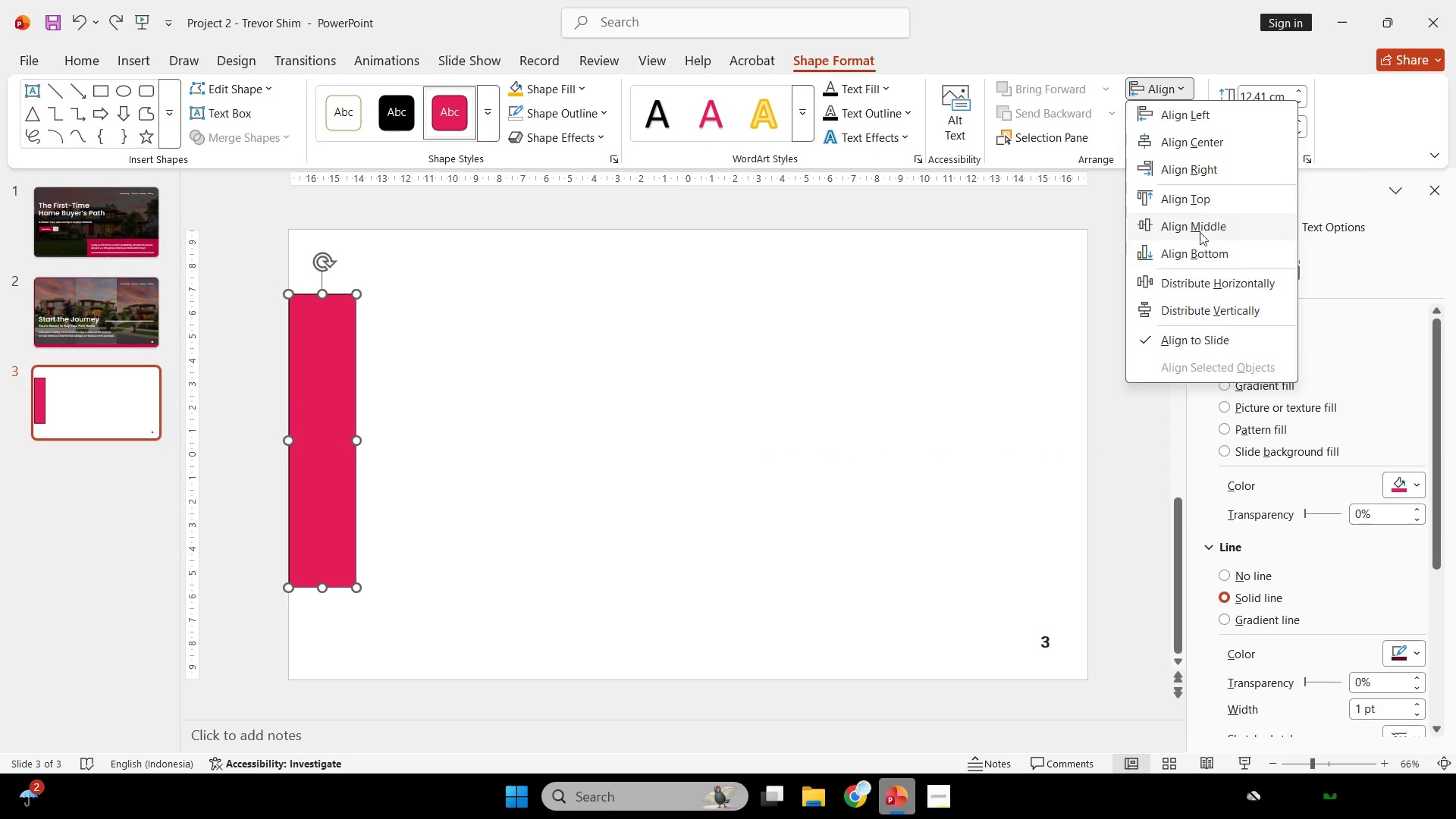 
double_click([821, 363])
 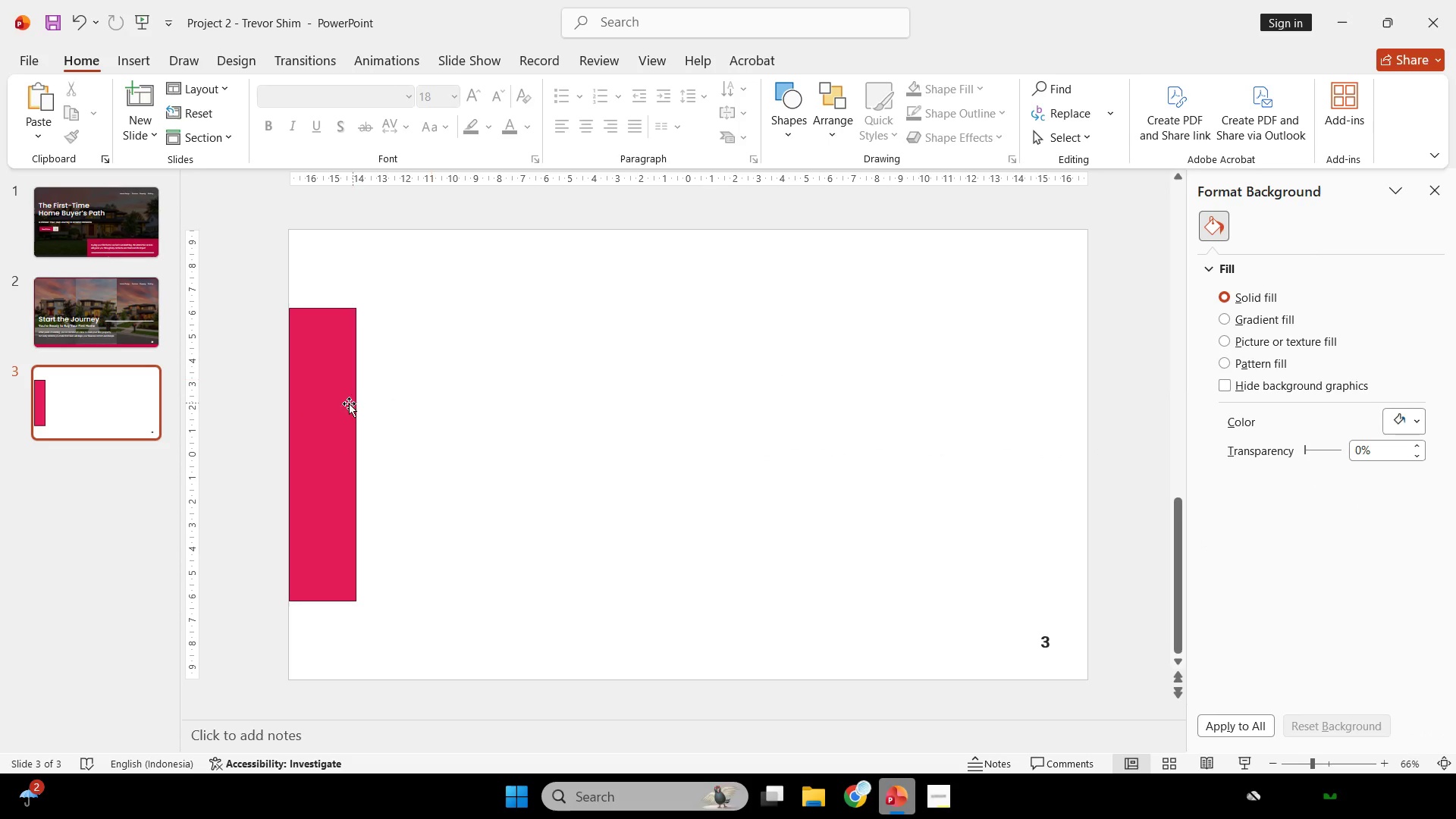 
left_click([337, 406])
 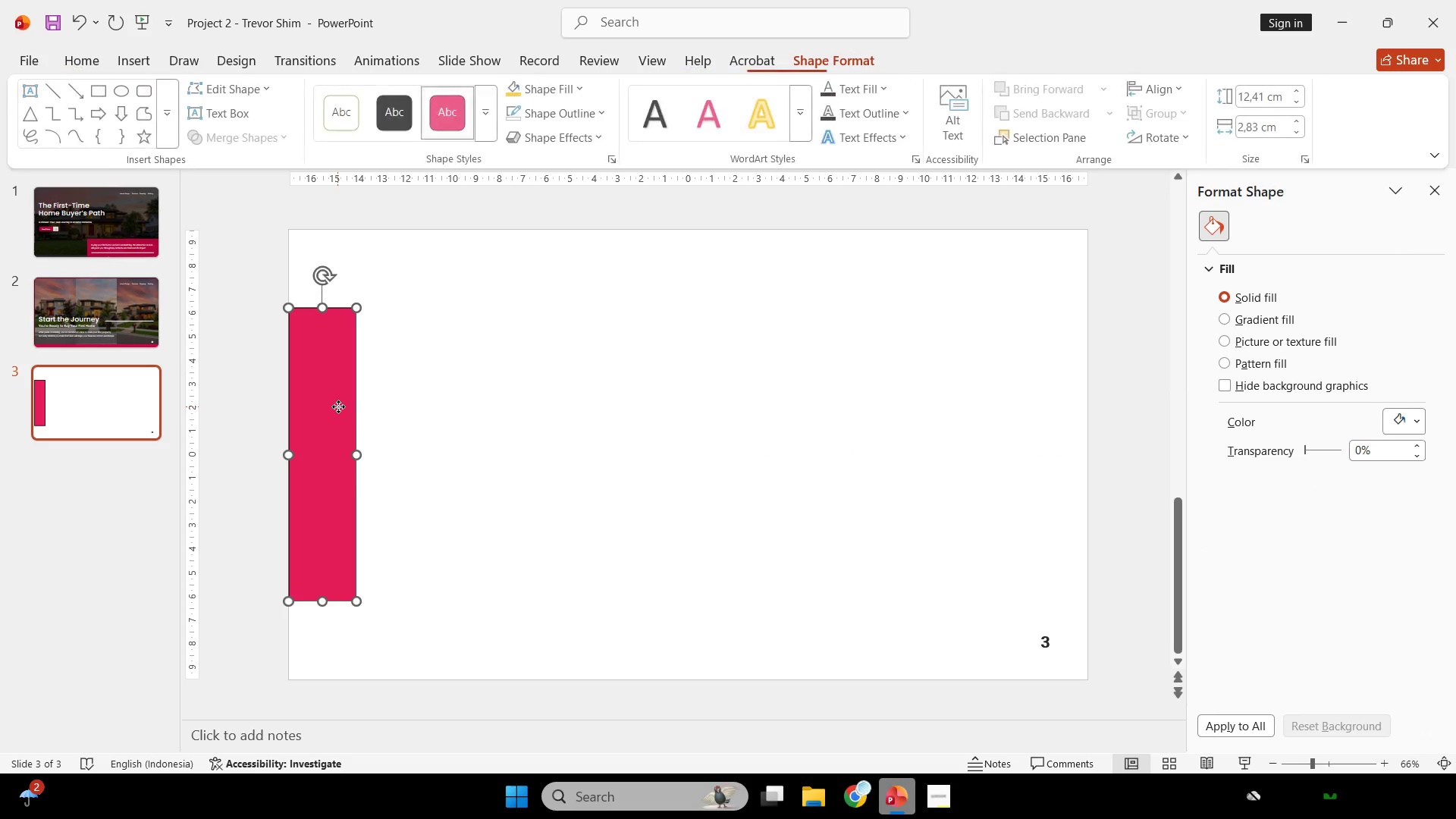 
hold_key(key=ShiftLeft, duration=4.49)
left_click_drag(start_coordinate=[359, 459], to_coordinate=[477, 470])
 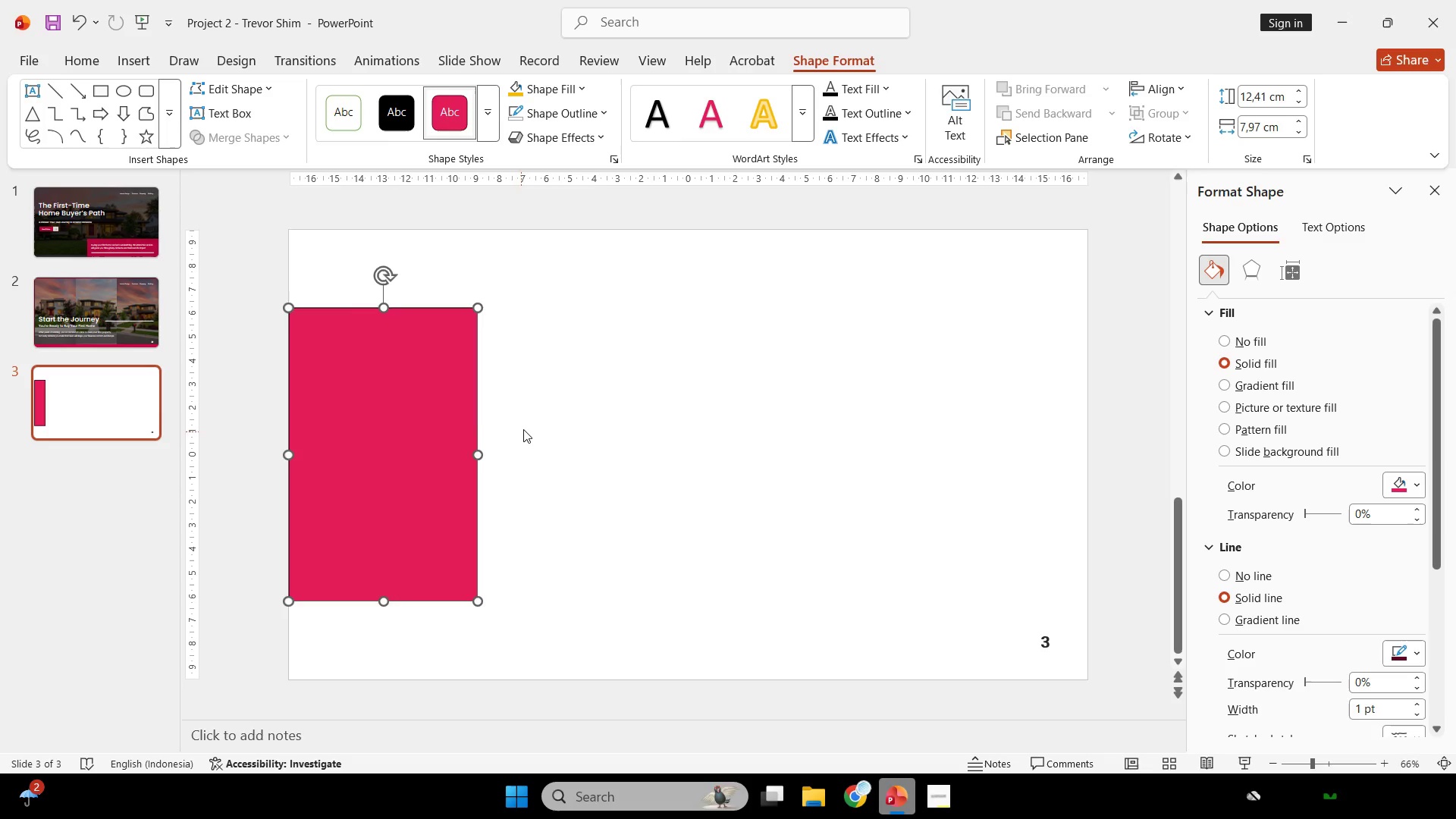 
hold_key(key=ControlLeft, duration=0.33)
scroll: coordinate [525, 426], scroll_direction: down, amount: 1.0
 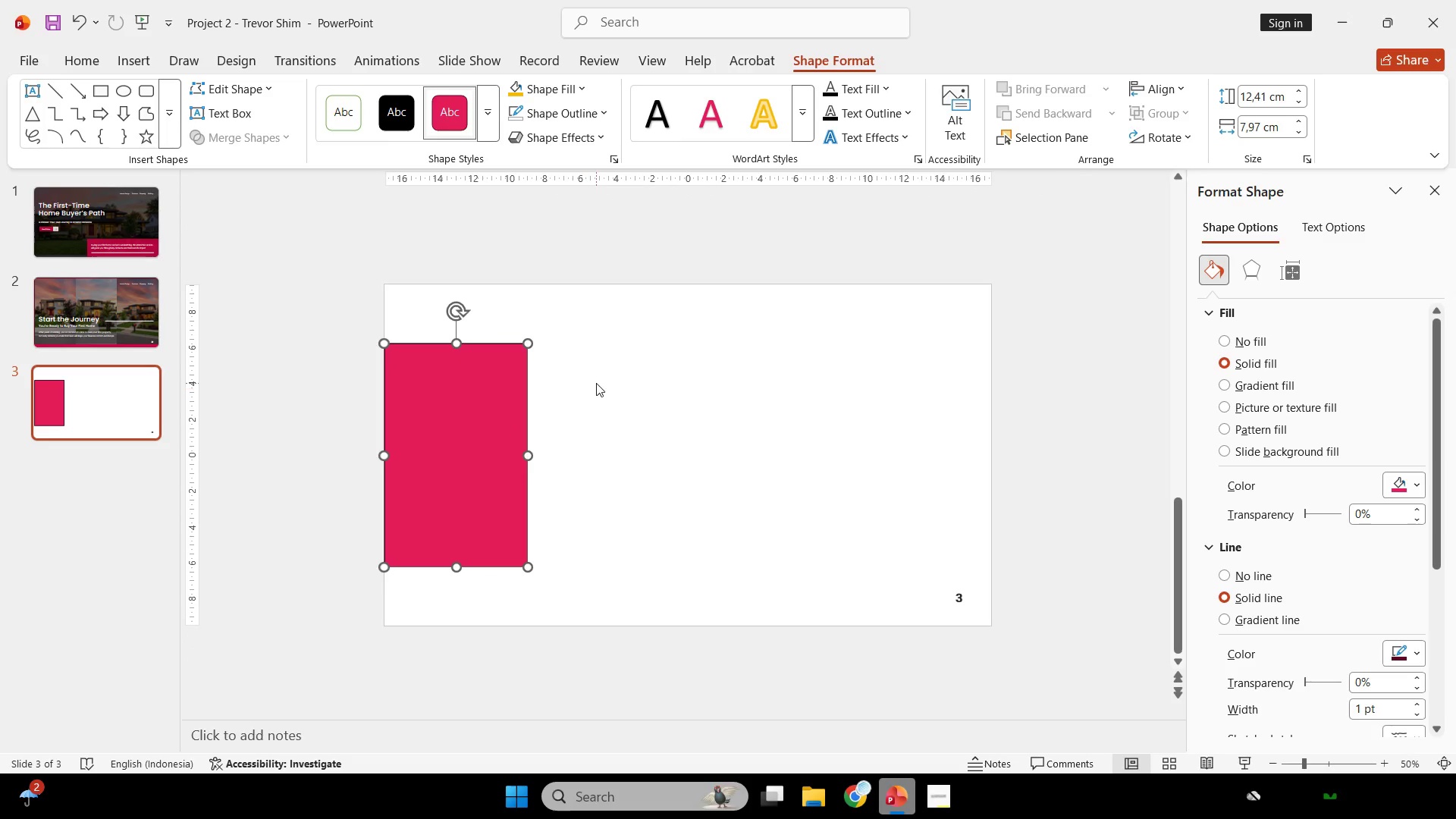 
left_click([596, 383])
 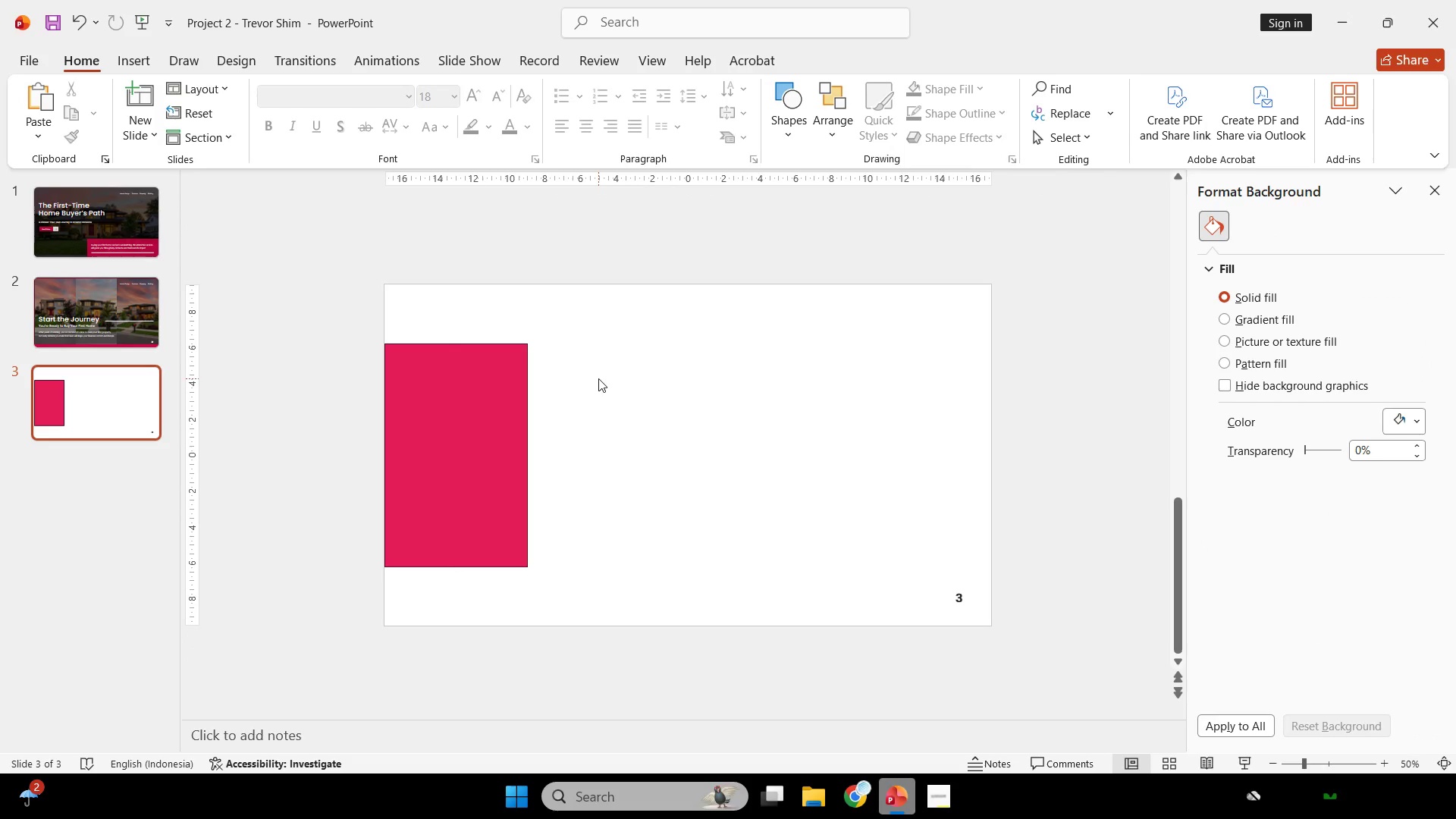 
left_click_drag(start_coordinate=[436, 422], to_coordinate=[518, 453])
 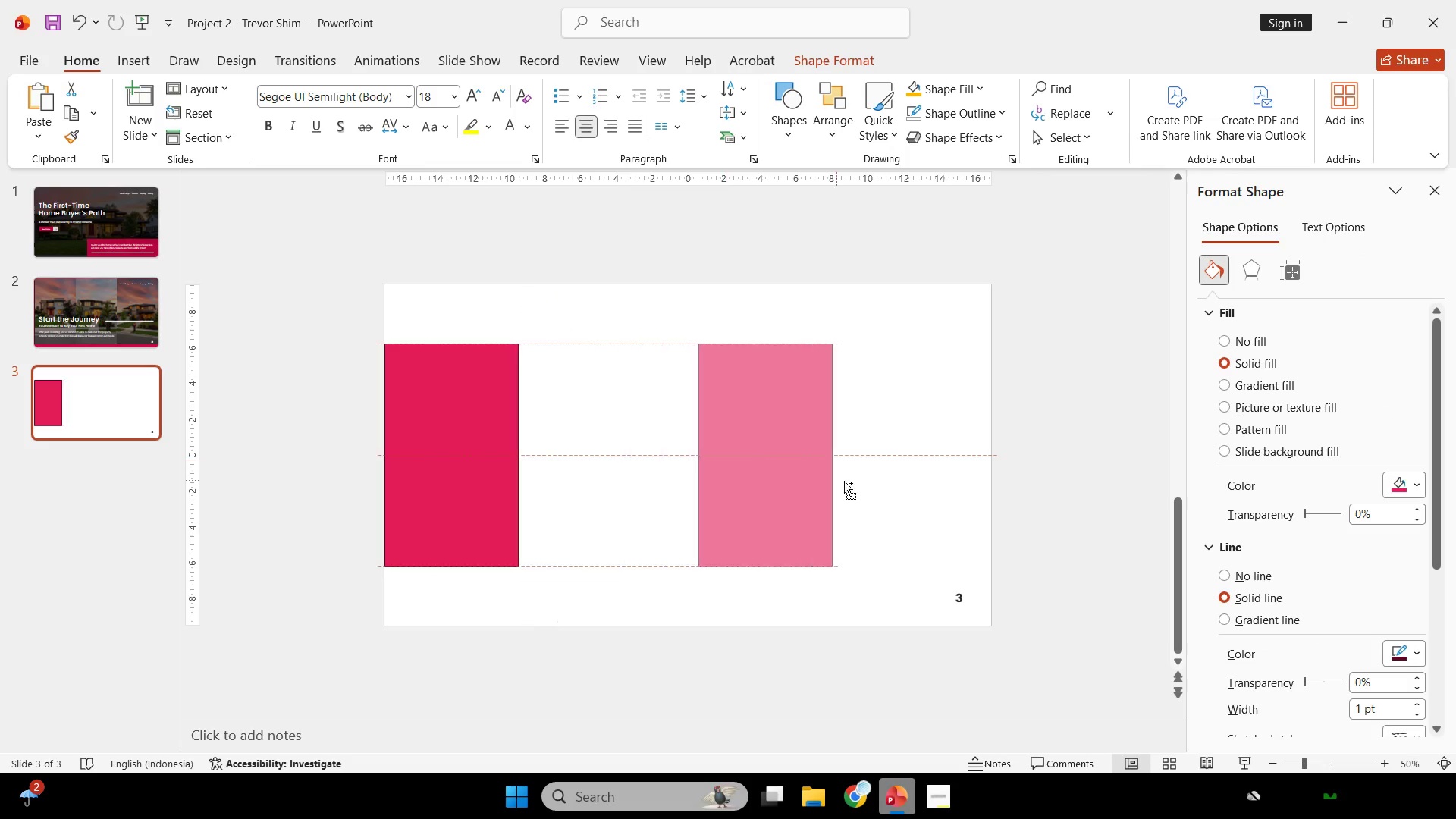 
hold_key(key=ShiftLeft, duration=4.05)
left_click_drag(start_coordinate=[485, 447], to_coordinate=[918, 484])
 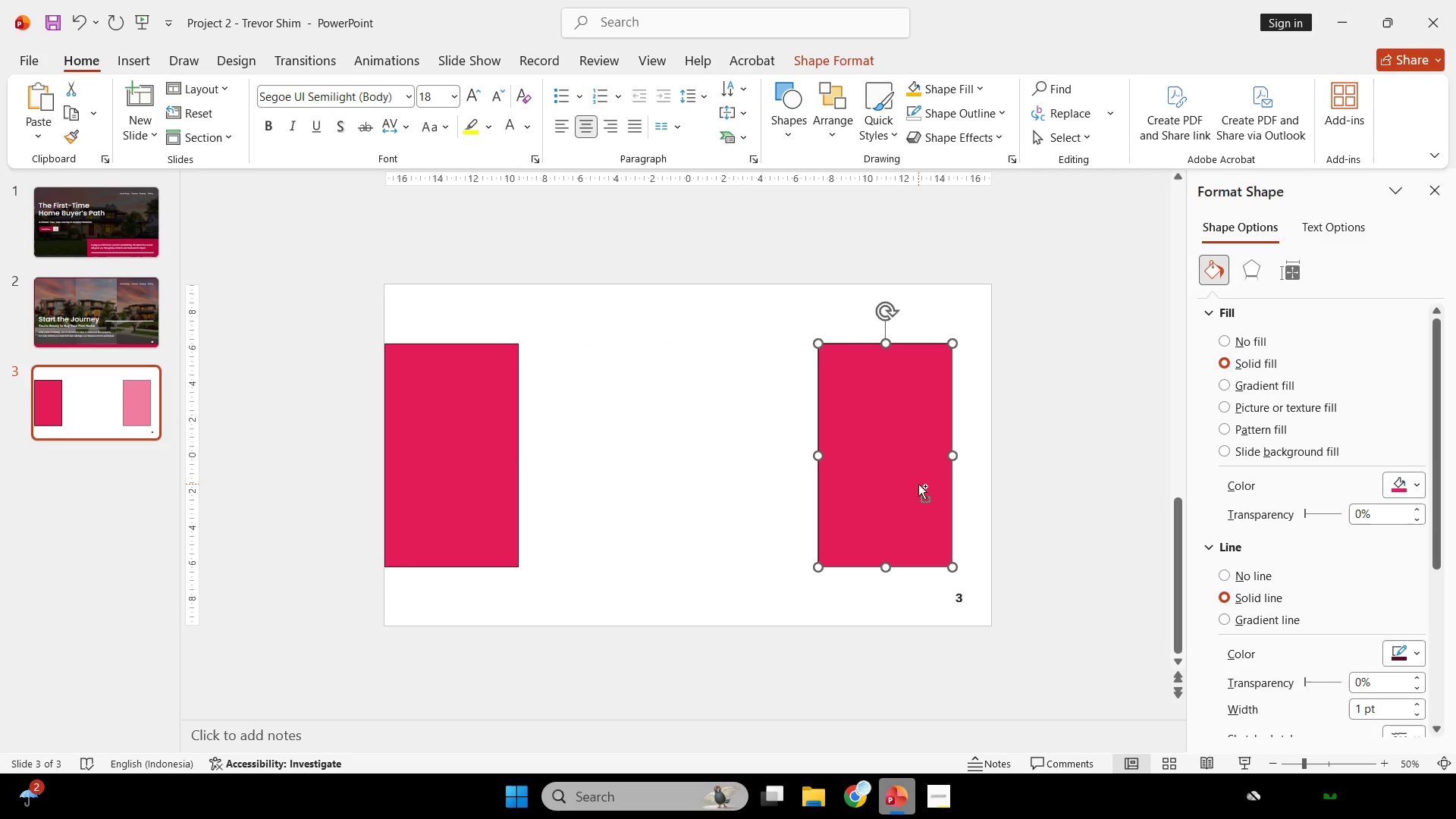 
left_click_drag(start_coordinate=[918, 484], to_coordinate=[943, 483])
 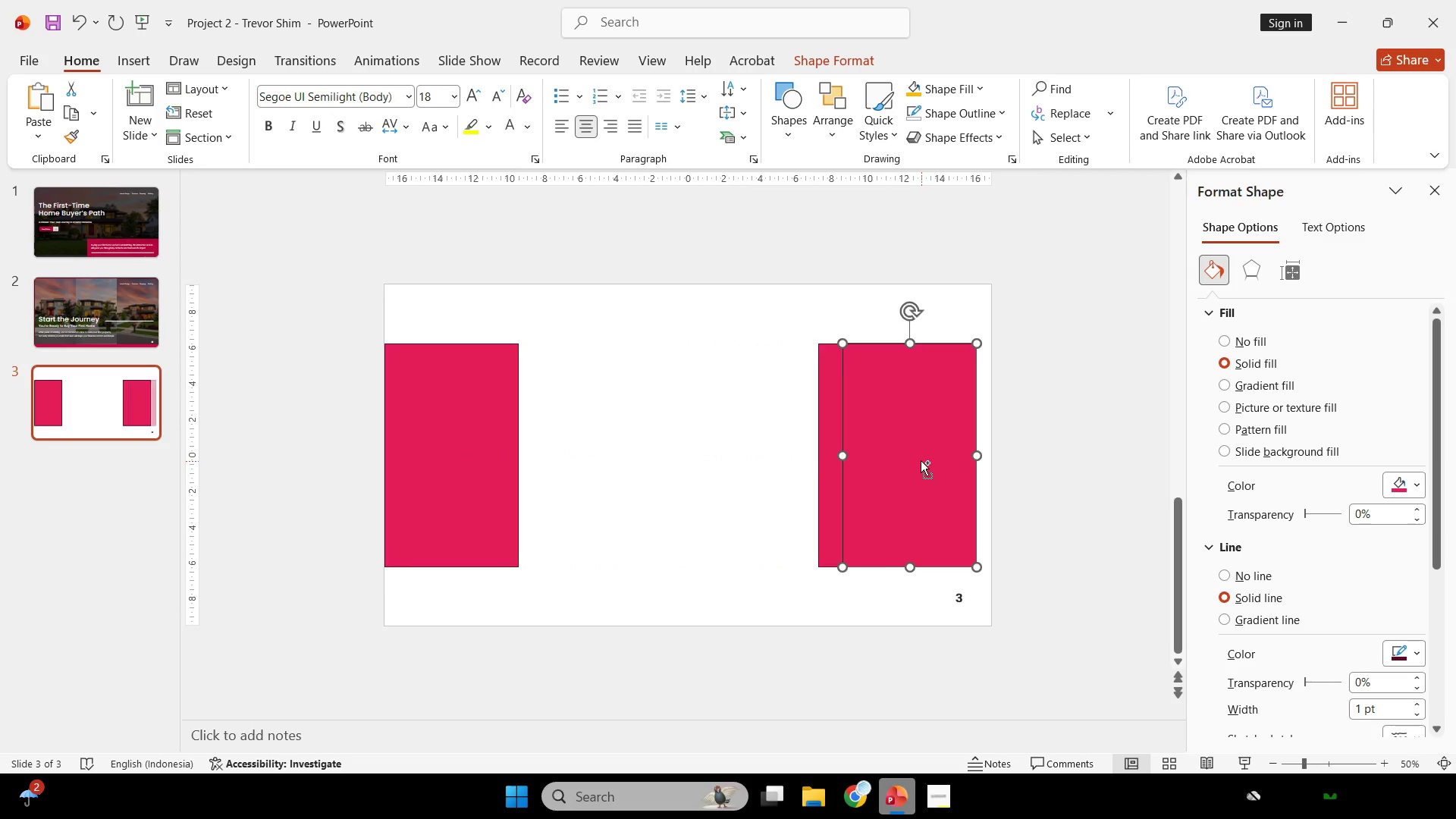 
key(Control+Z)
 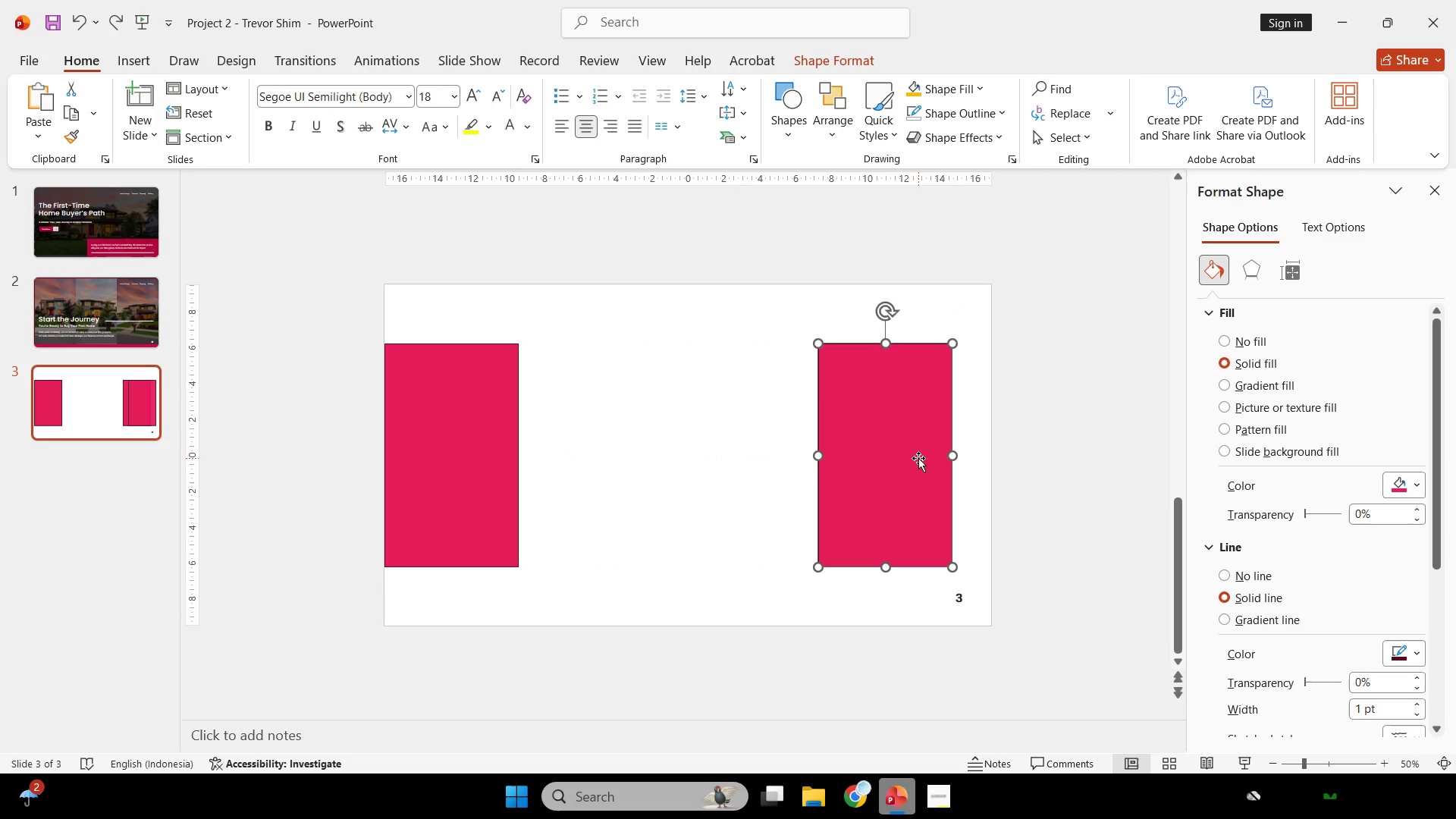 
hold_key(key=ShiftLeft, duration=1.83)
left_click_drag(start_coordinate=[908, 456], to_coordinate=[948, 468])
 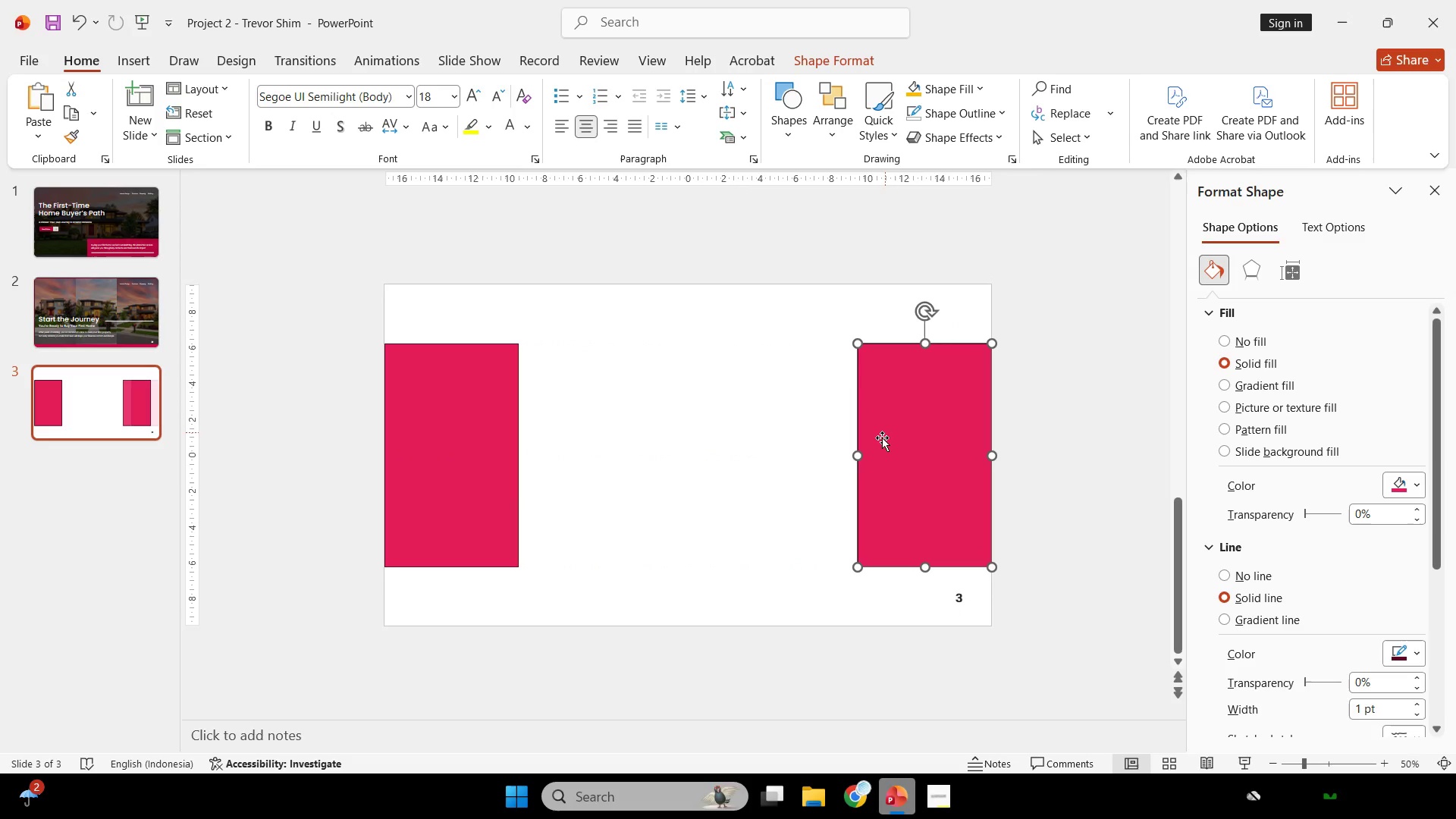 
hold_key(key=ShiftLeft, duration=2.7)
left_click_drag(start_coordinate=[859, 454], to_coordinate=[745, 450])
 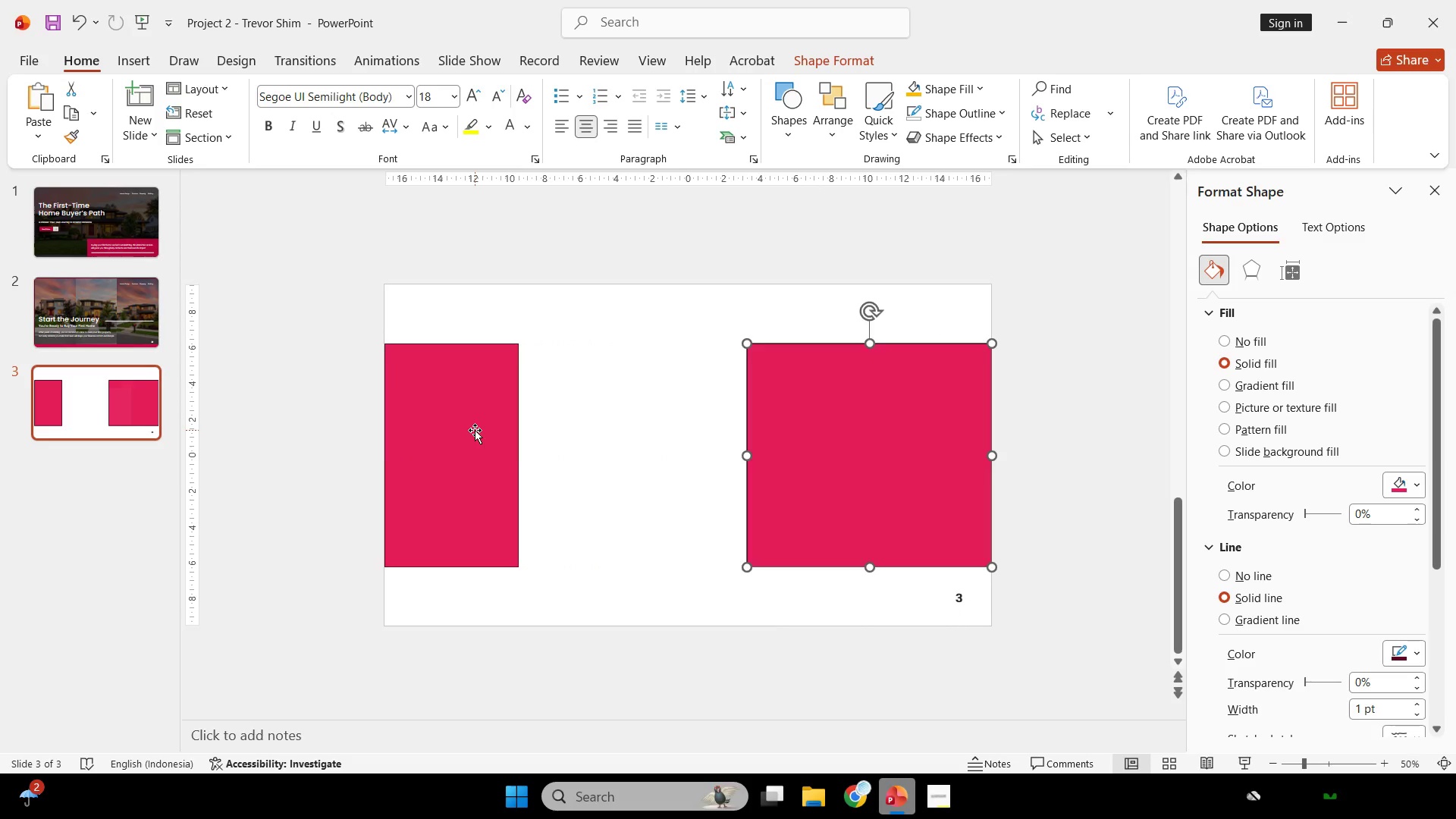 
left_click([475, 430])
 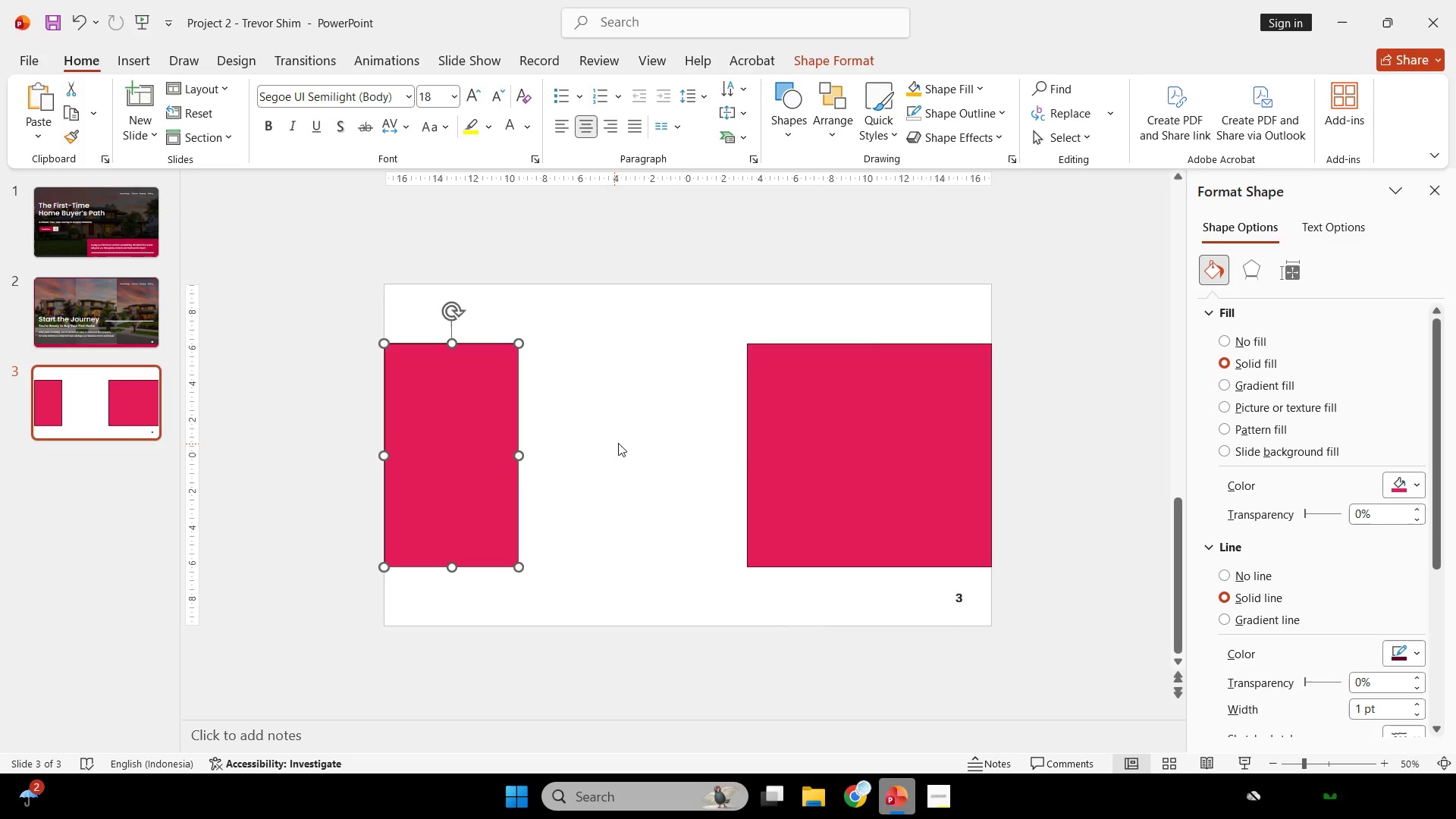 
left_click([619, 443])
 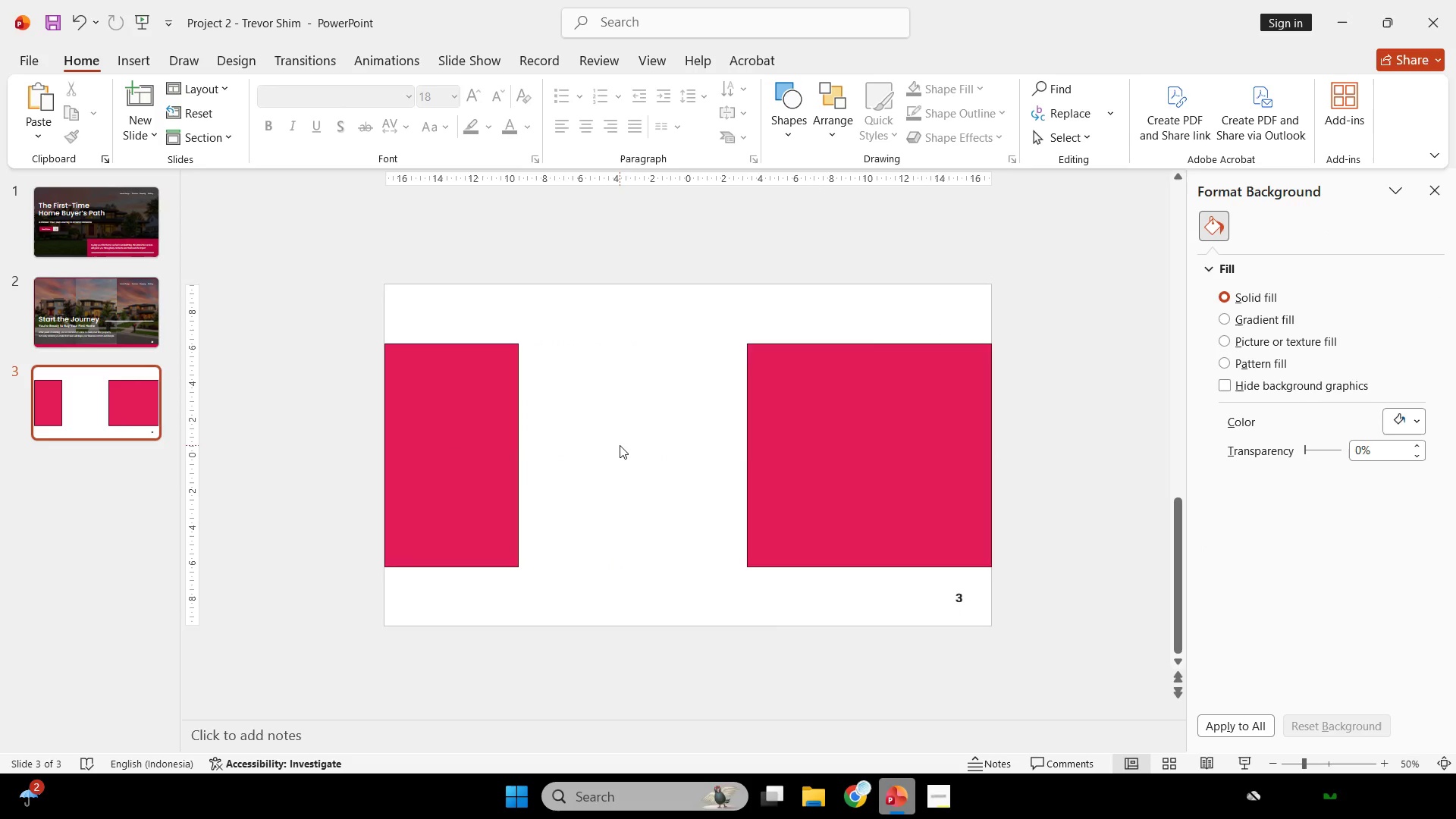 
scroll: coordinate [620, 444], scroll_direction: up, amount: 1.0
 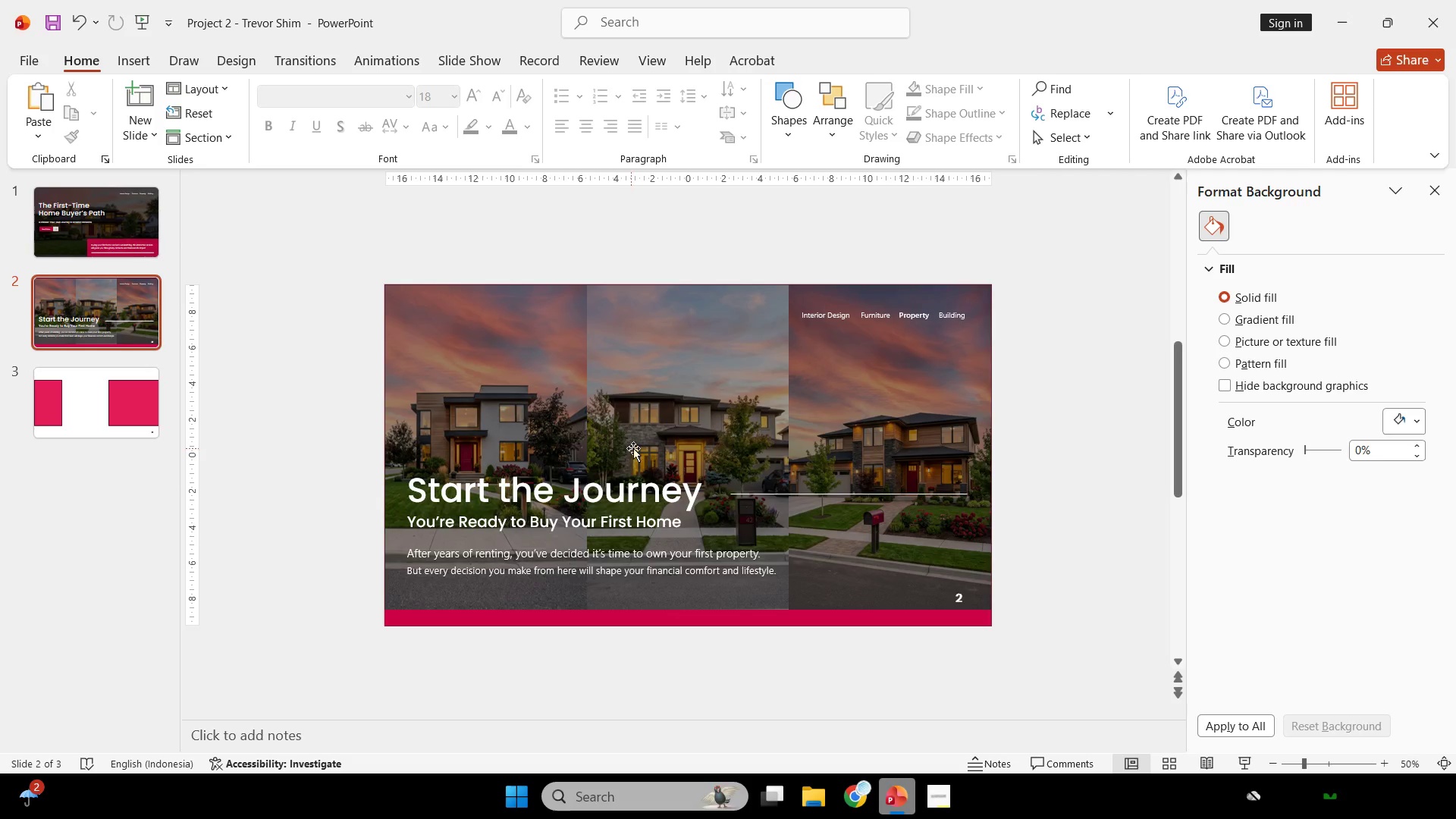 
left_click([644, 492])
 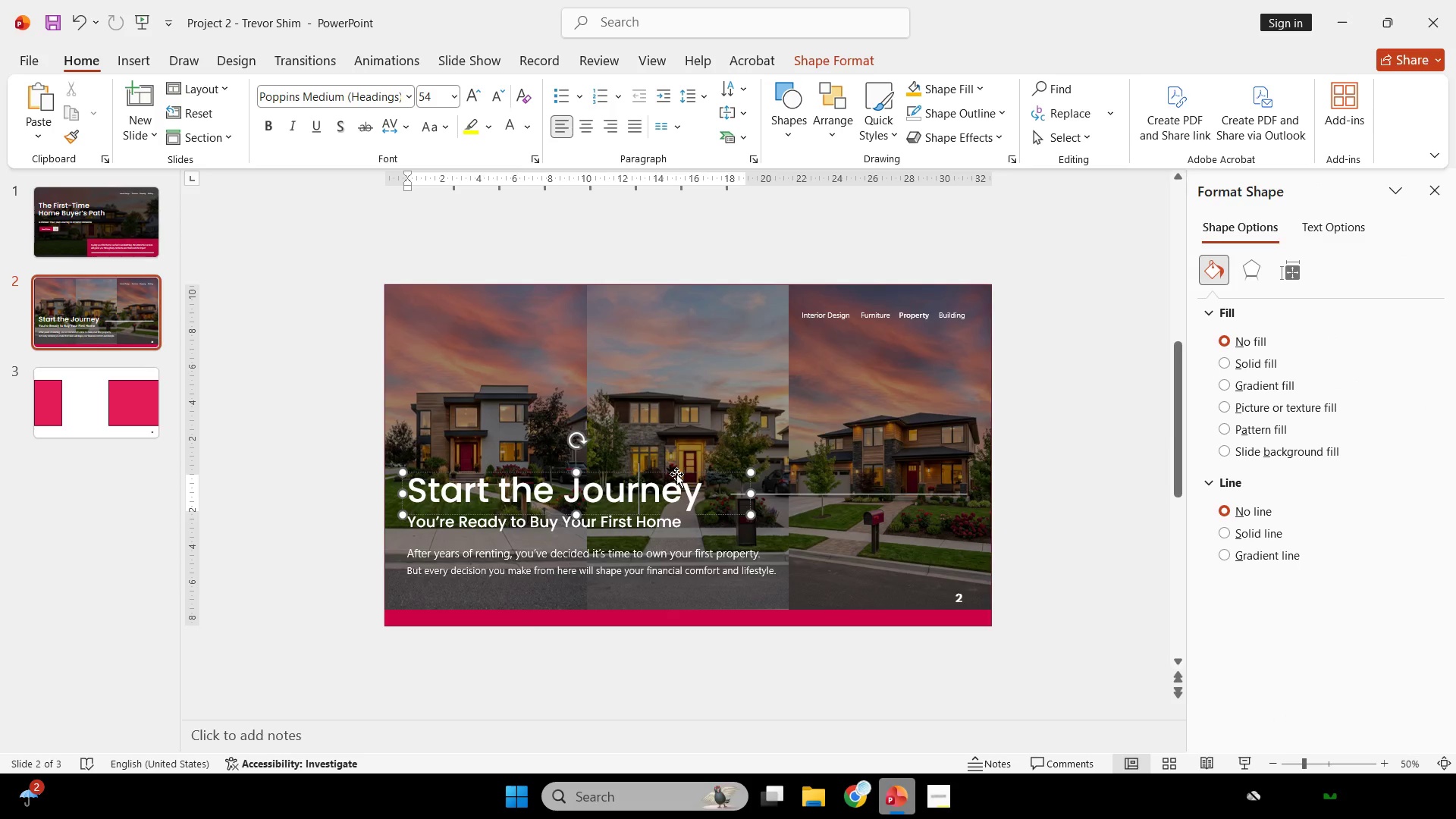 
left_click([676, 474])
 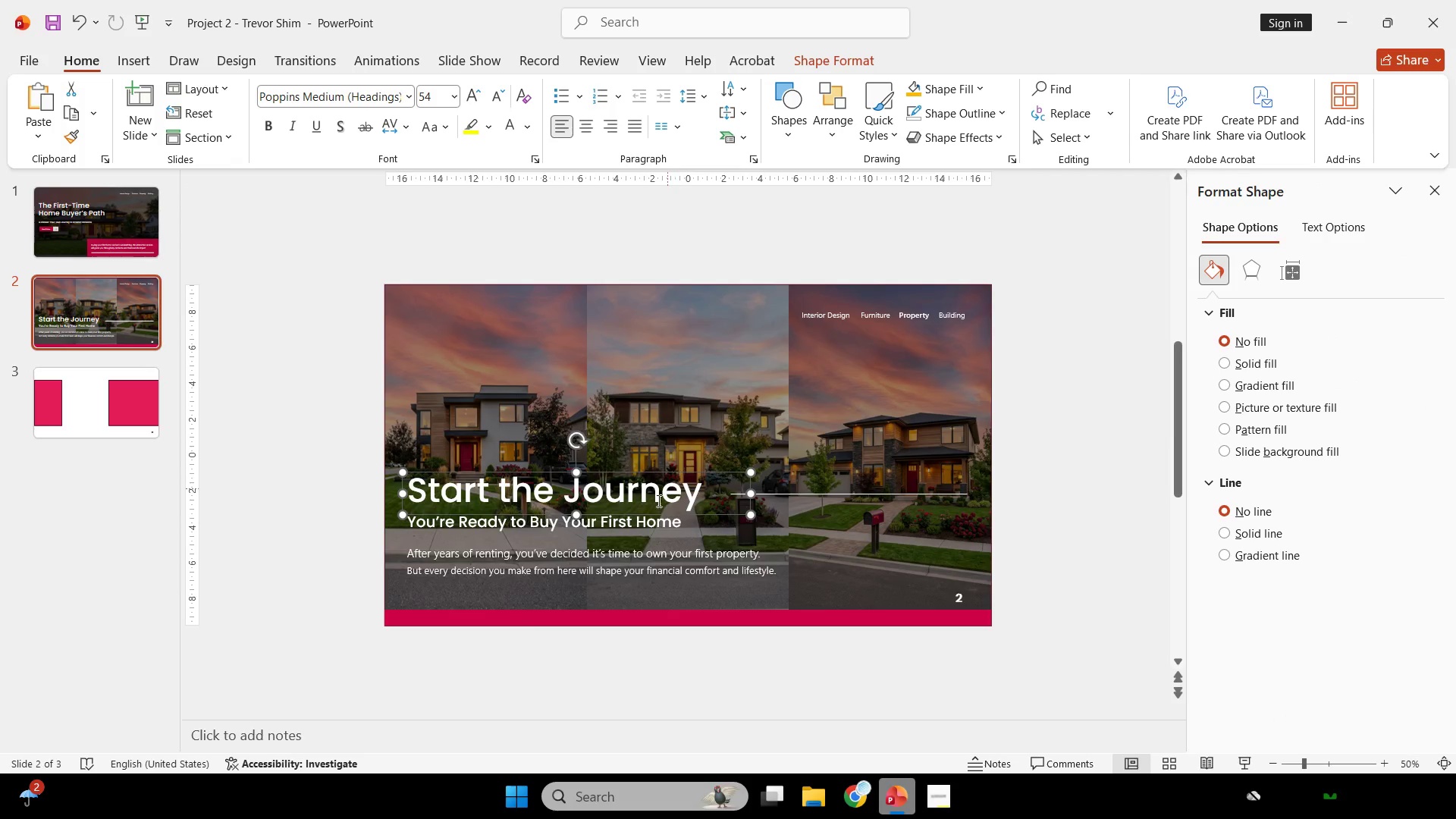 
hold_key(key=ShiftLeft, duration=0.69)
left_click([643, 525])
 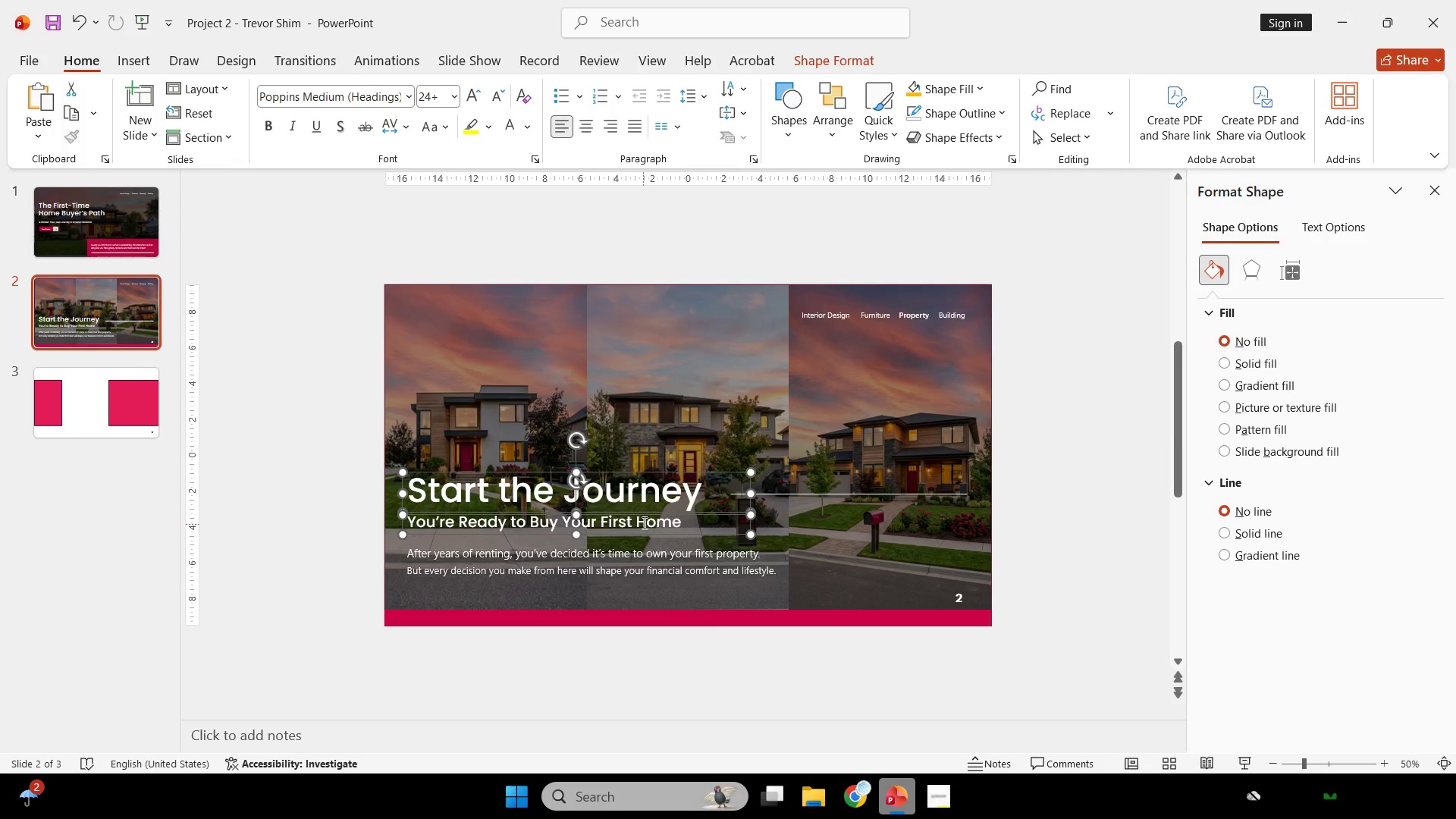 
key(Control+C)
 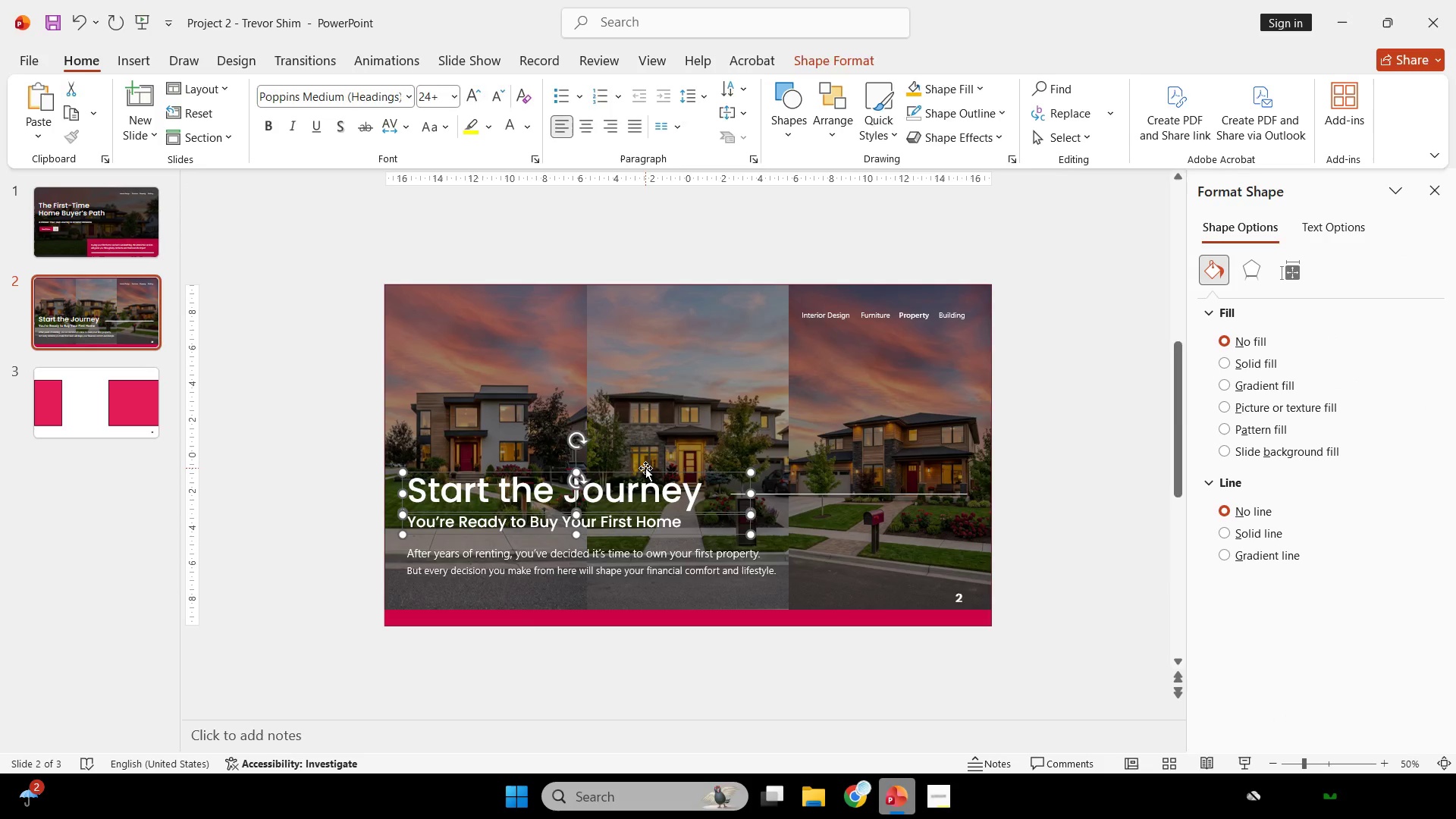 
key(Control+V)
 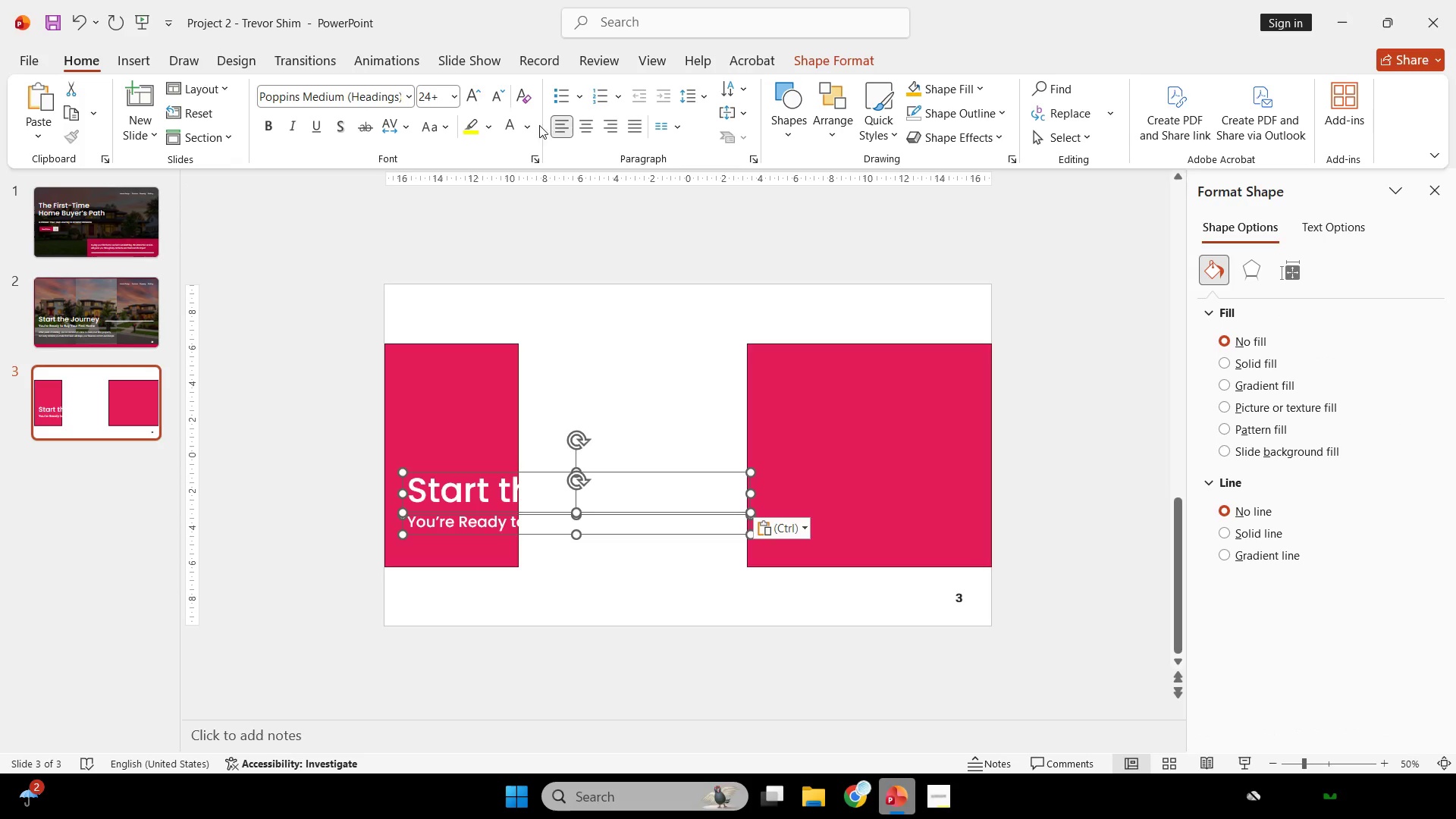 
scroll: coordinate [645, 468], scroll_direction: down, amount: 1.0
 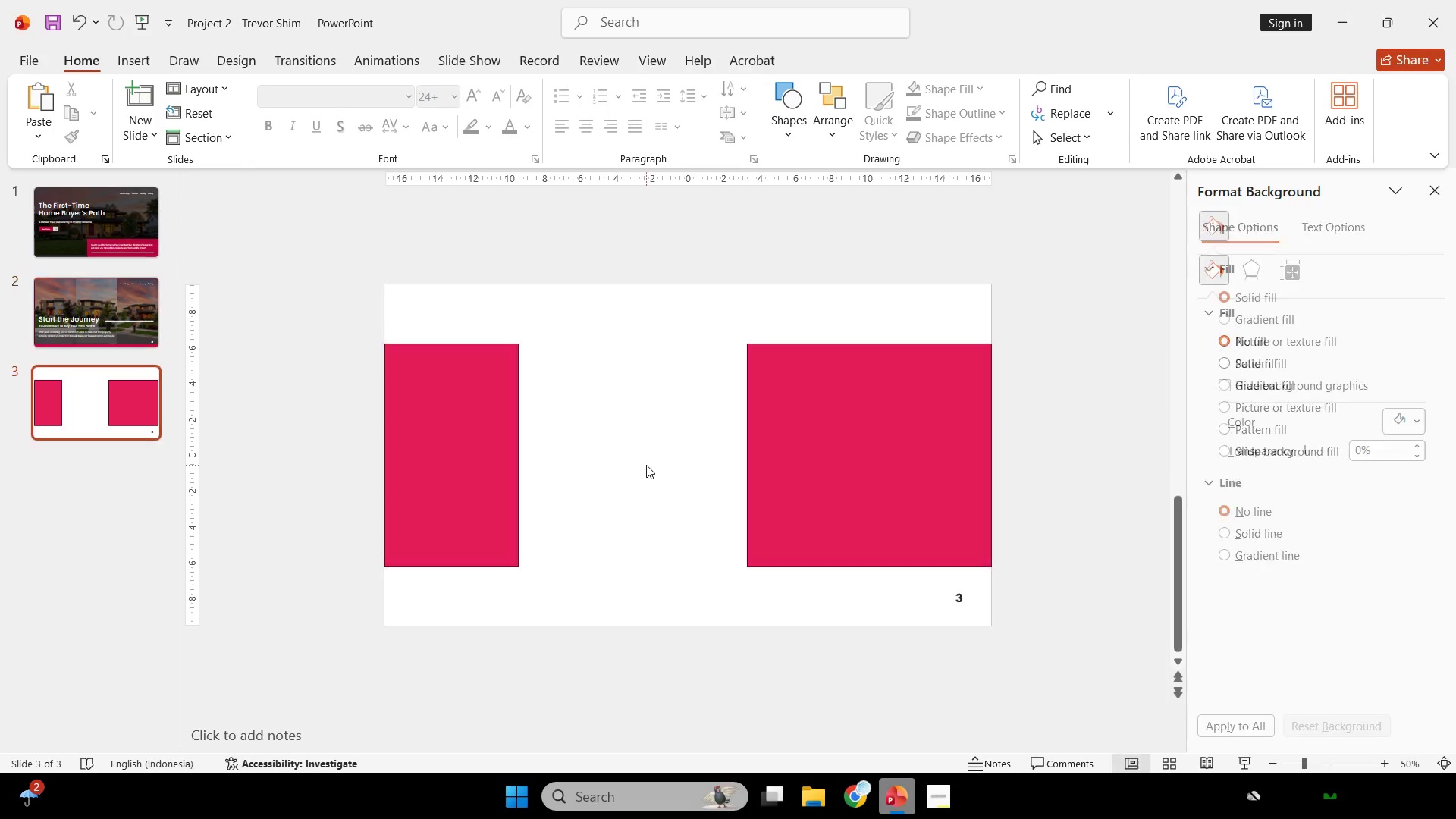 
double_click([532, 129])
 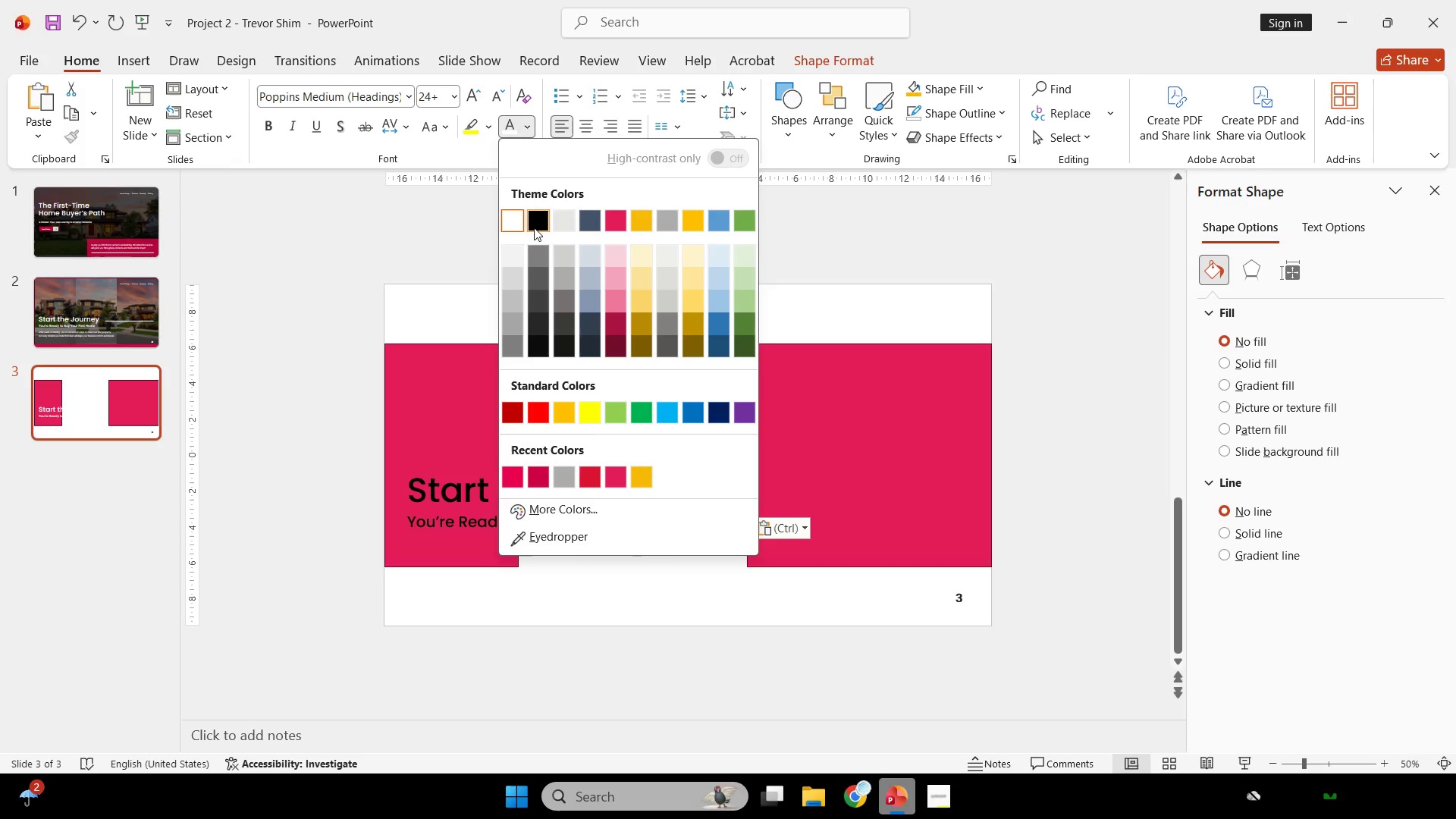 
left_click([532, 224])
 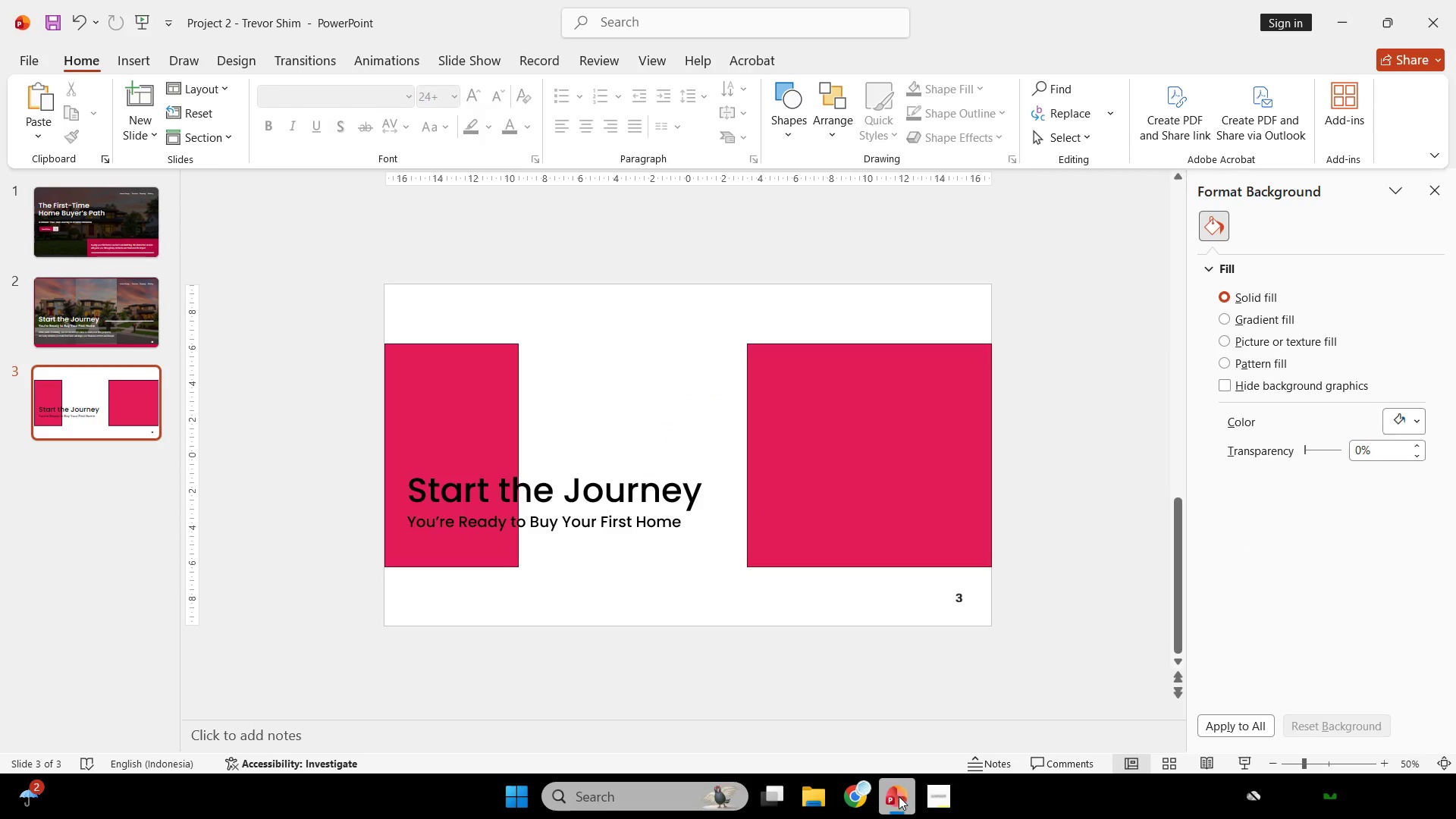 
left_click([864, 794])
 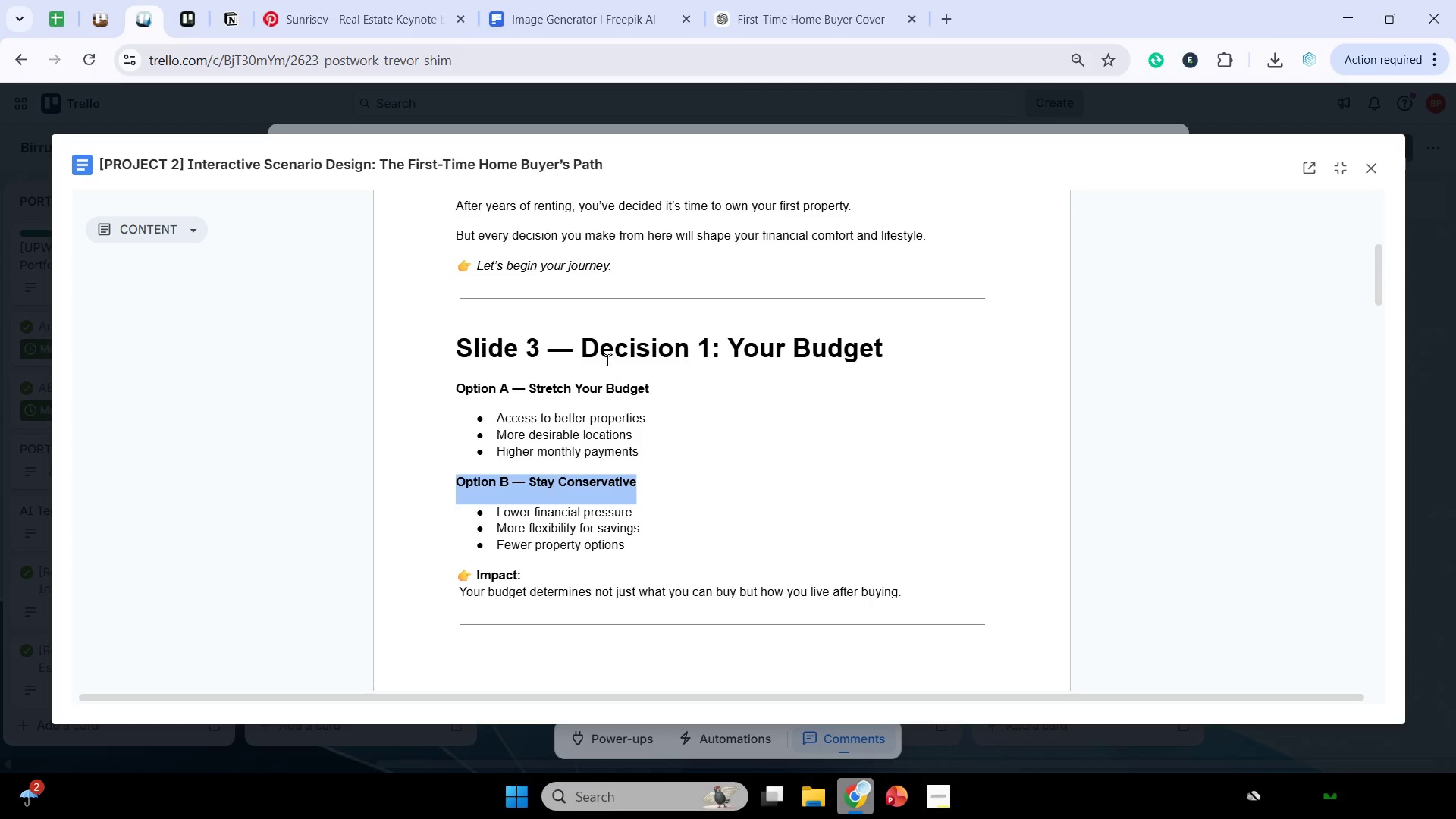 
left_click_drag(start_coordinate=[585, 343], to_coordinate=[930, 335])
 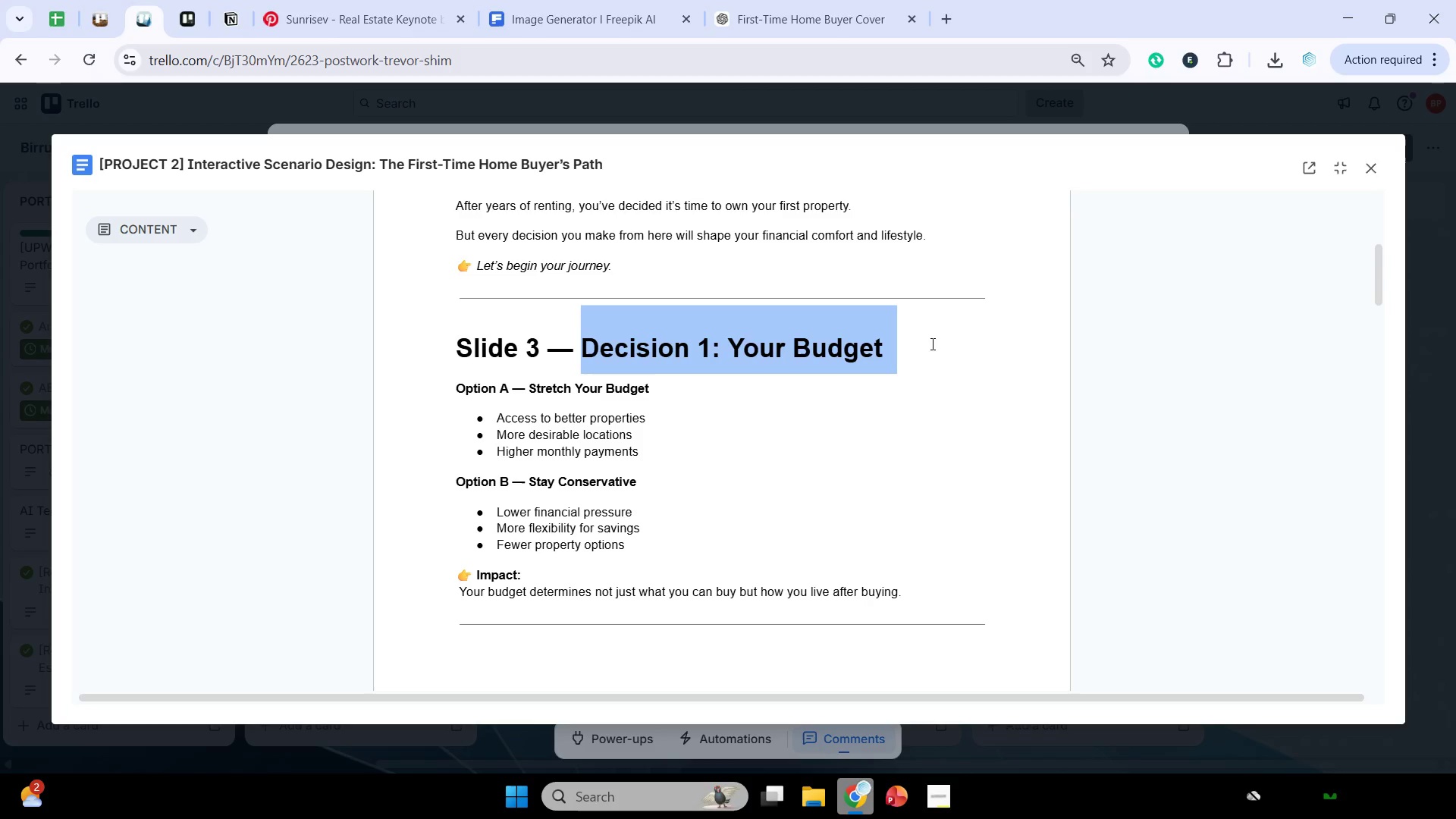 
key(Control+C)
 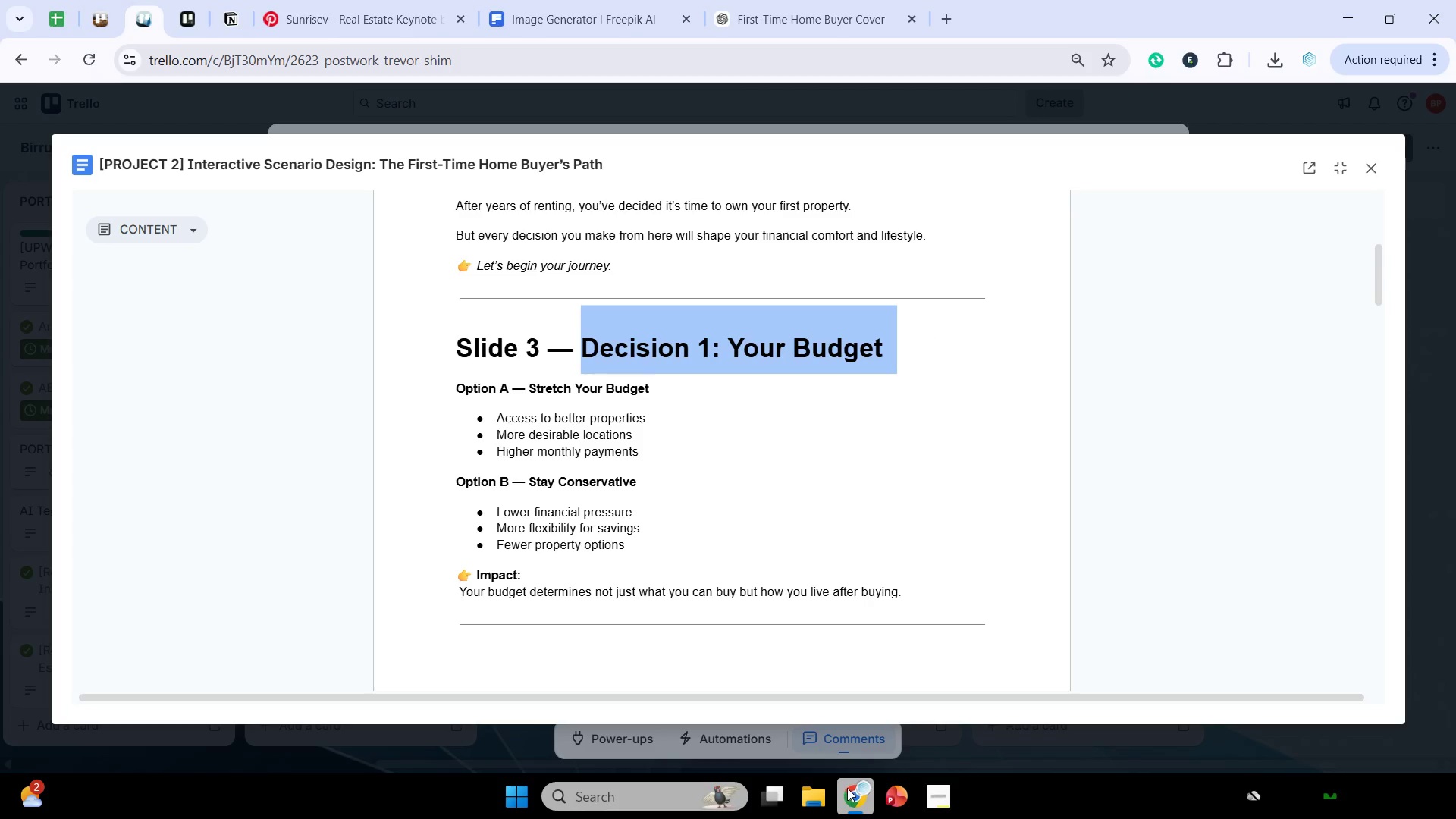 
left_click([847, 788])
 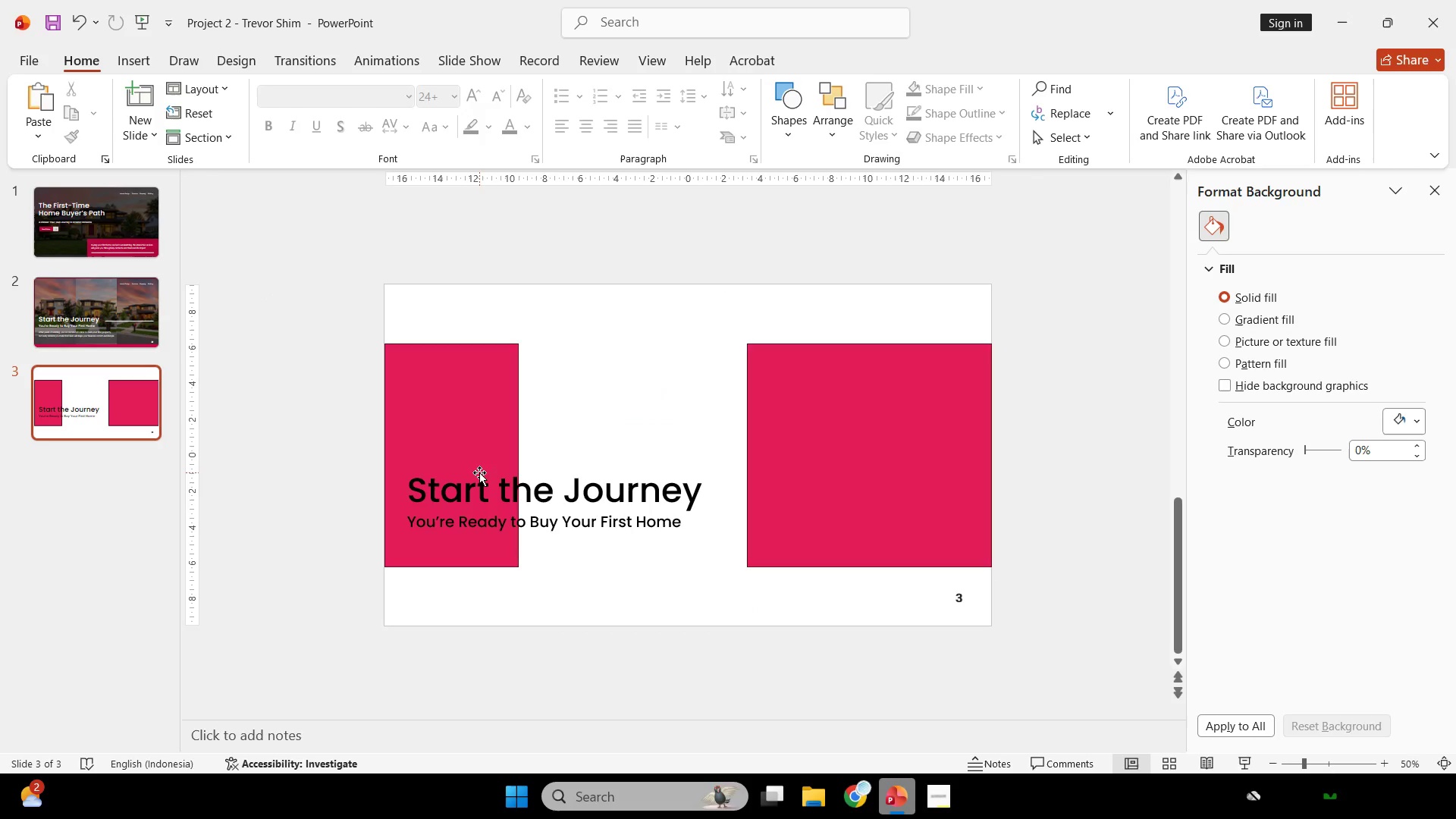 
left_click([477, 490])
 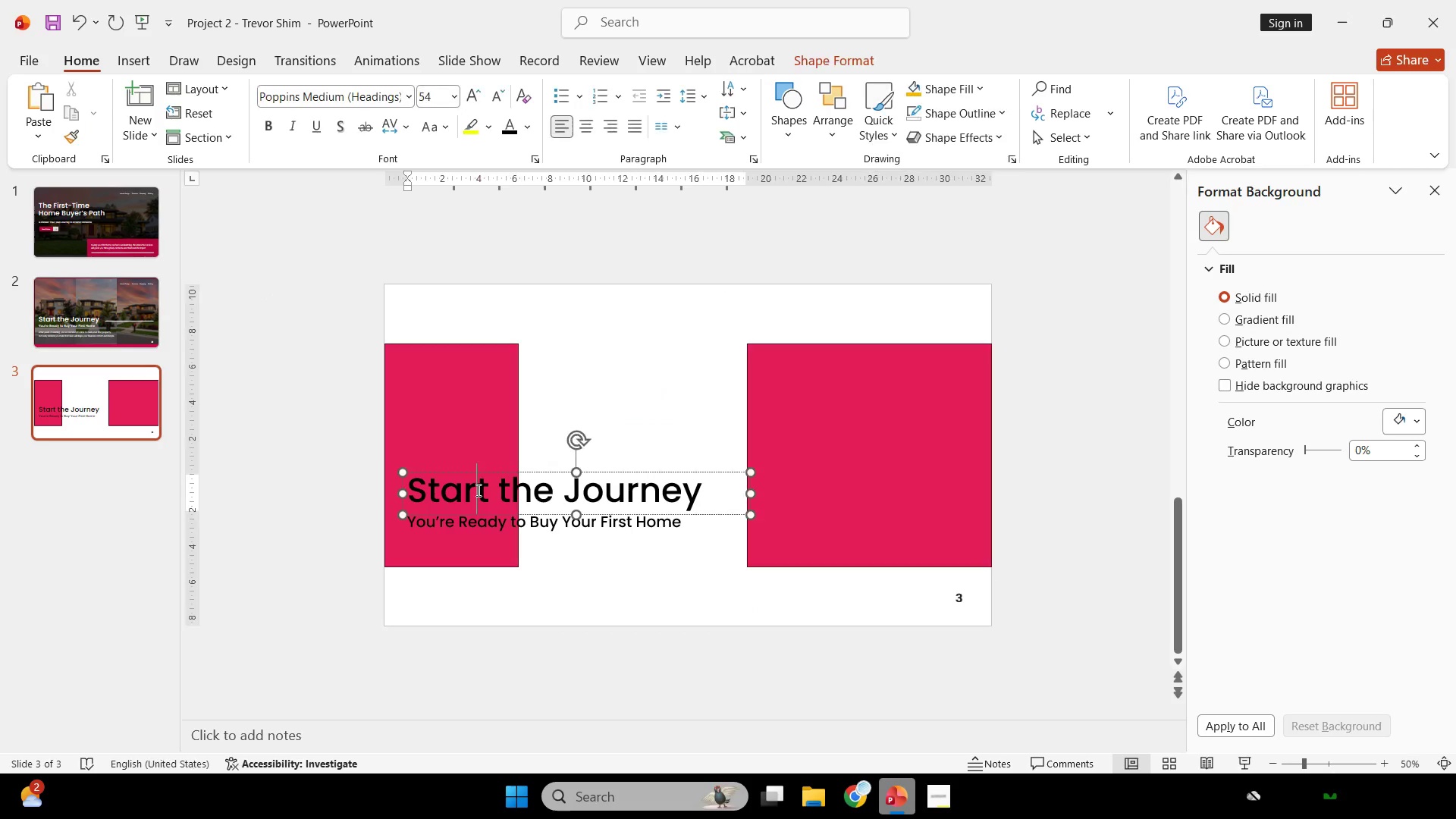 
key(Control+ControlLeft)
 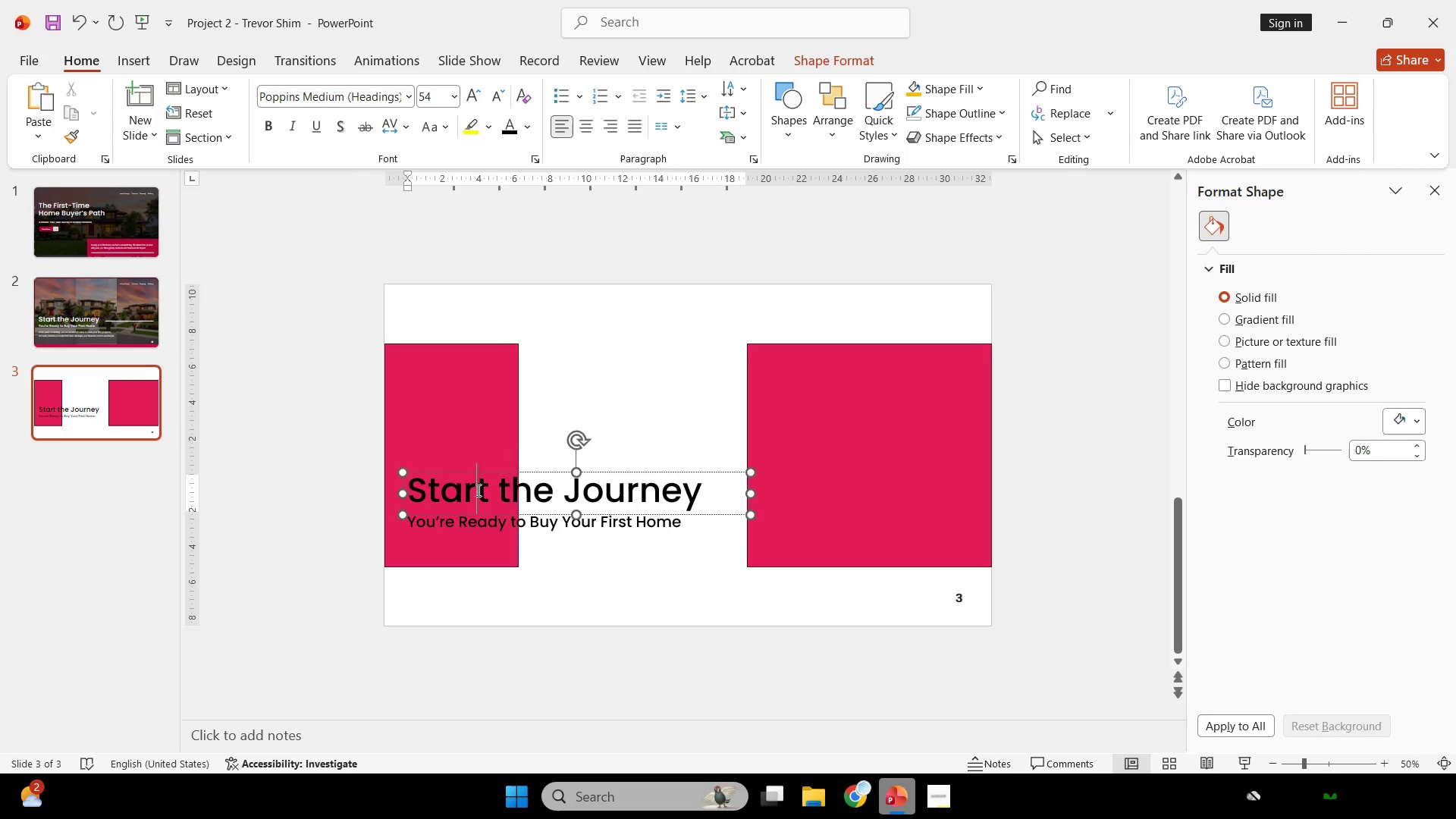 
key(A)
 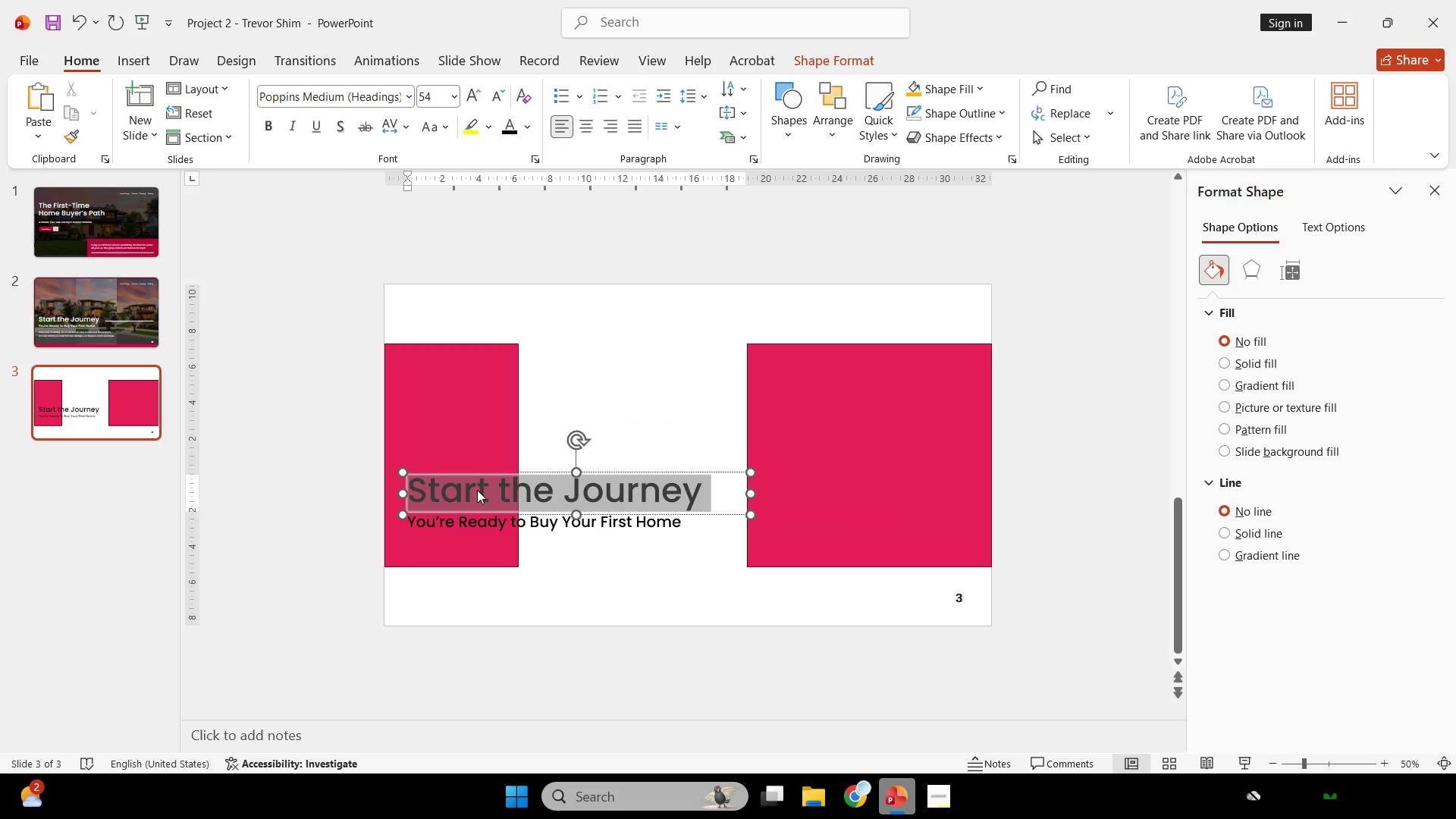 
right_click([477, 490])
 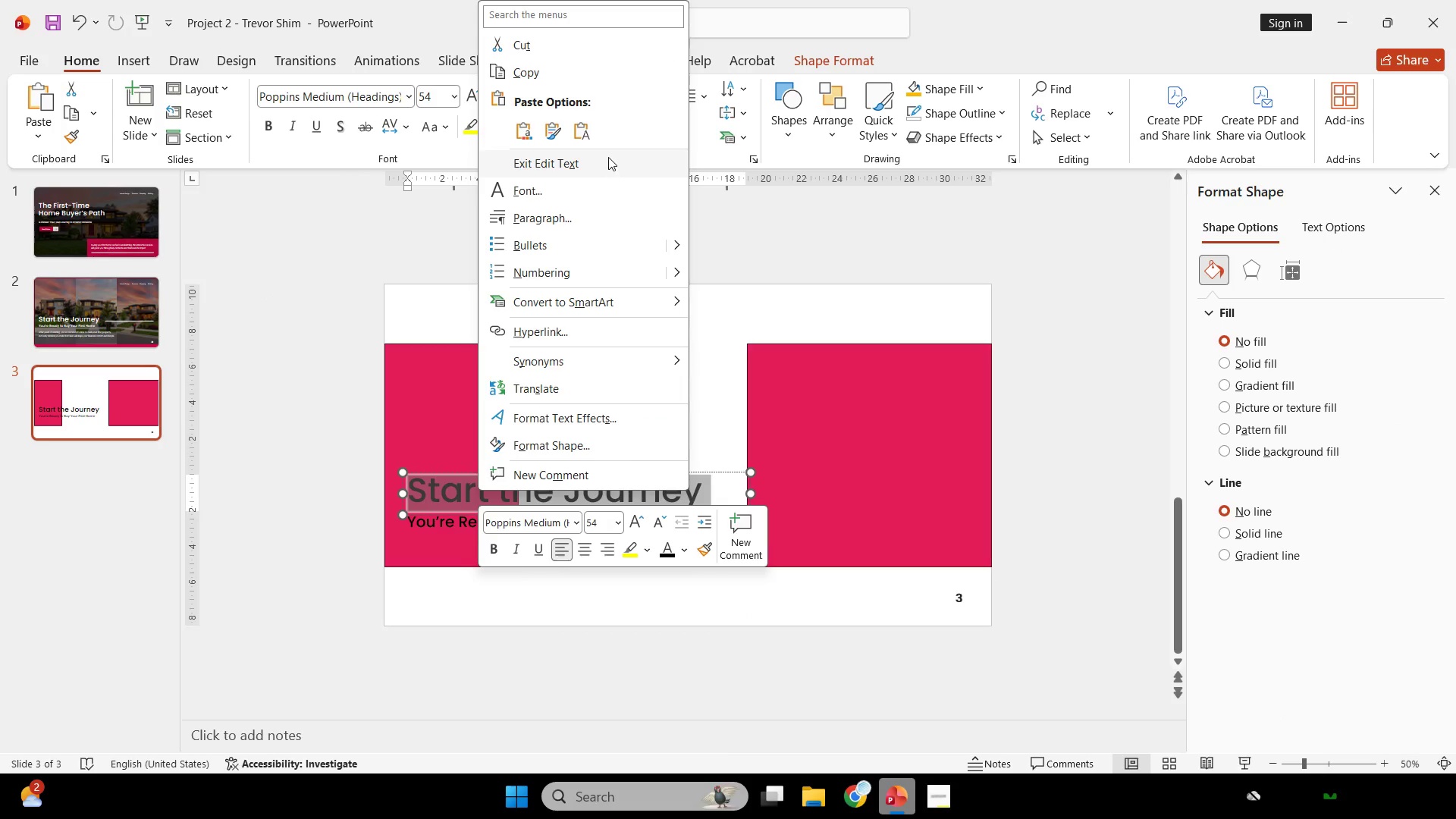 
left_click([594, 129])
 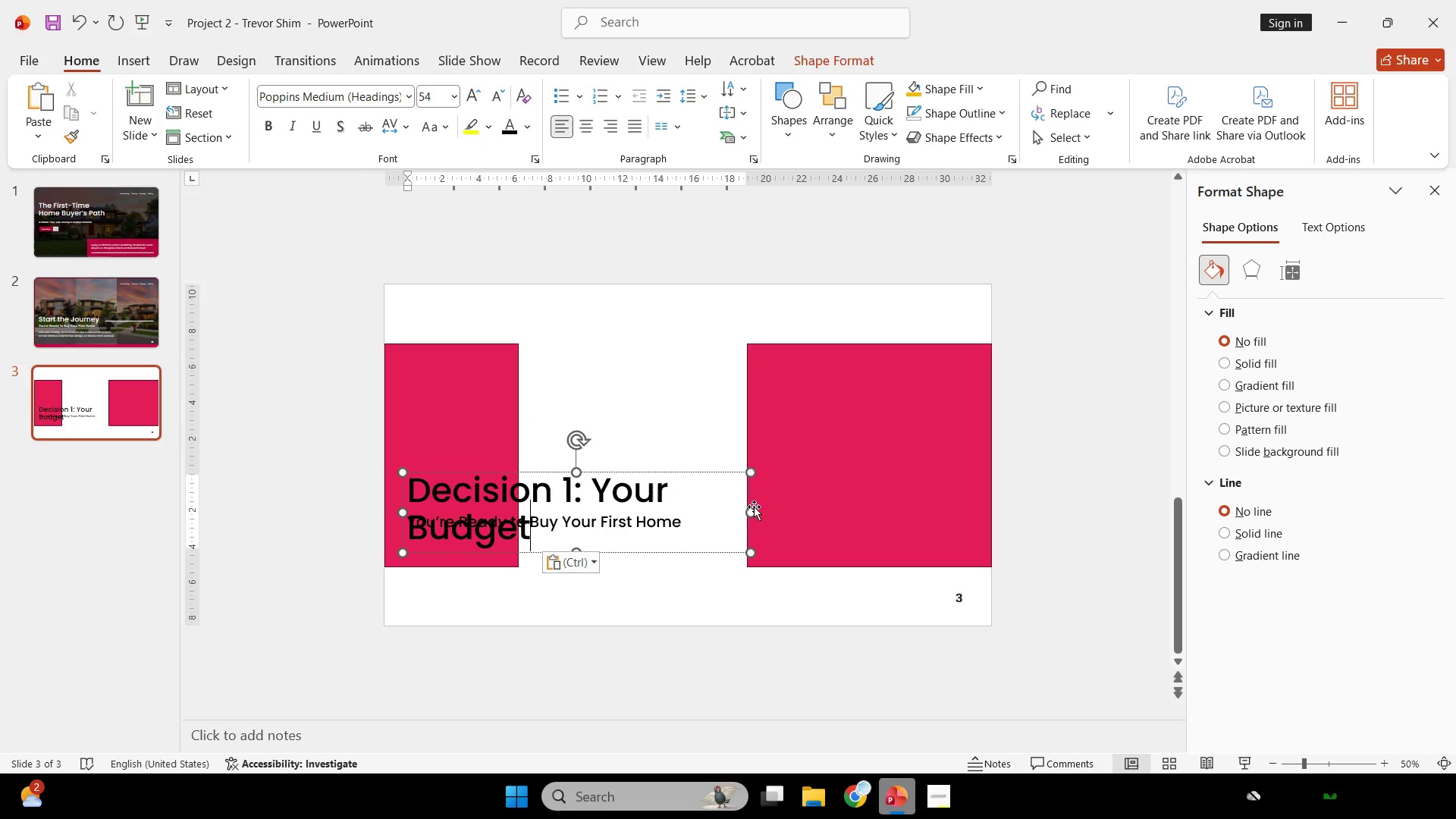 
left_click_drag(start_coordinate=[755, 510], to_coordinate=[657, 479])
 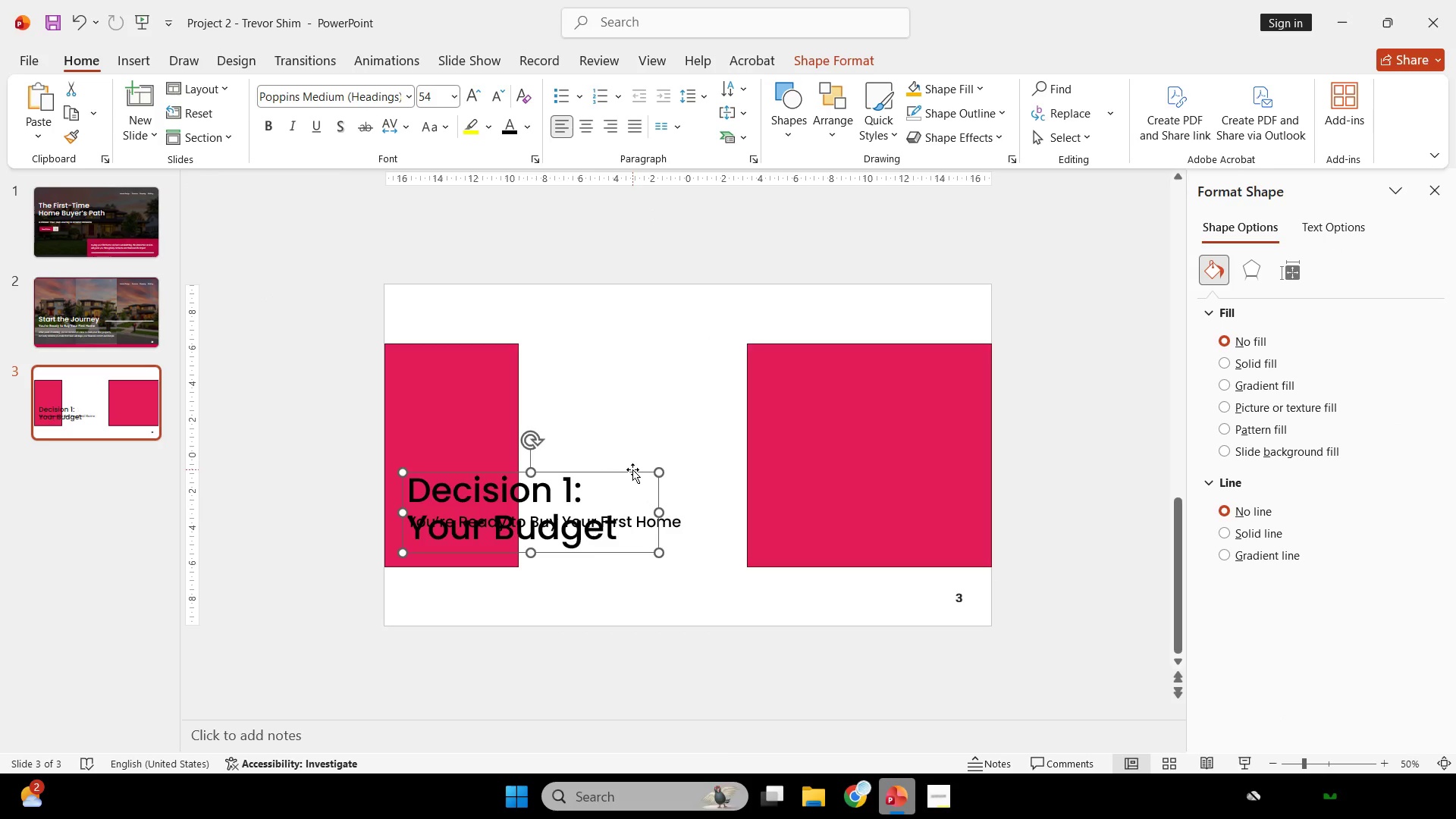 
left_click_drag(start_coordinate=[633, 469], to_coordinate=[745, 359])
 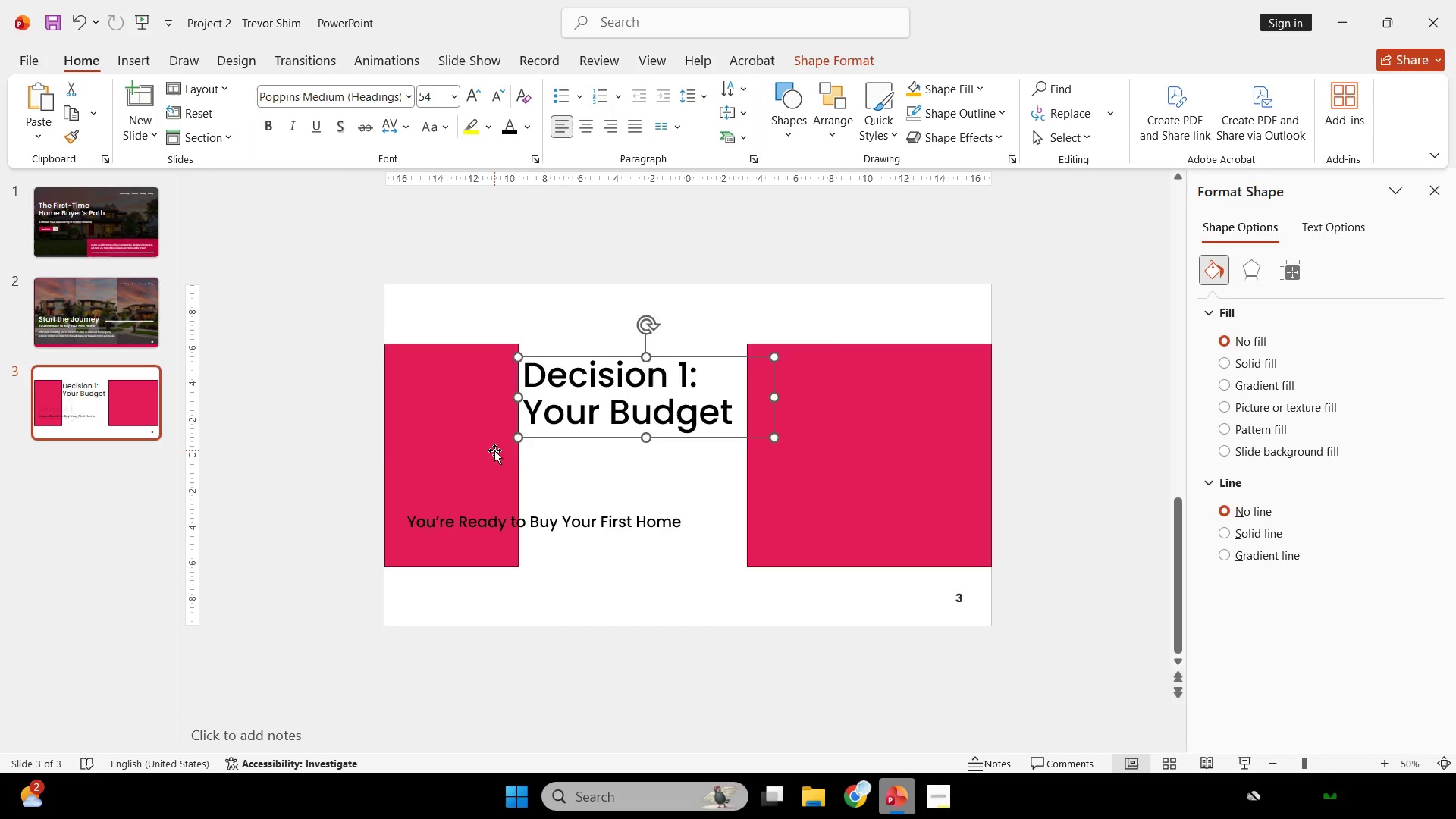 
left_click([494, 450])
 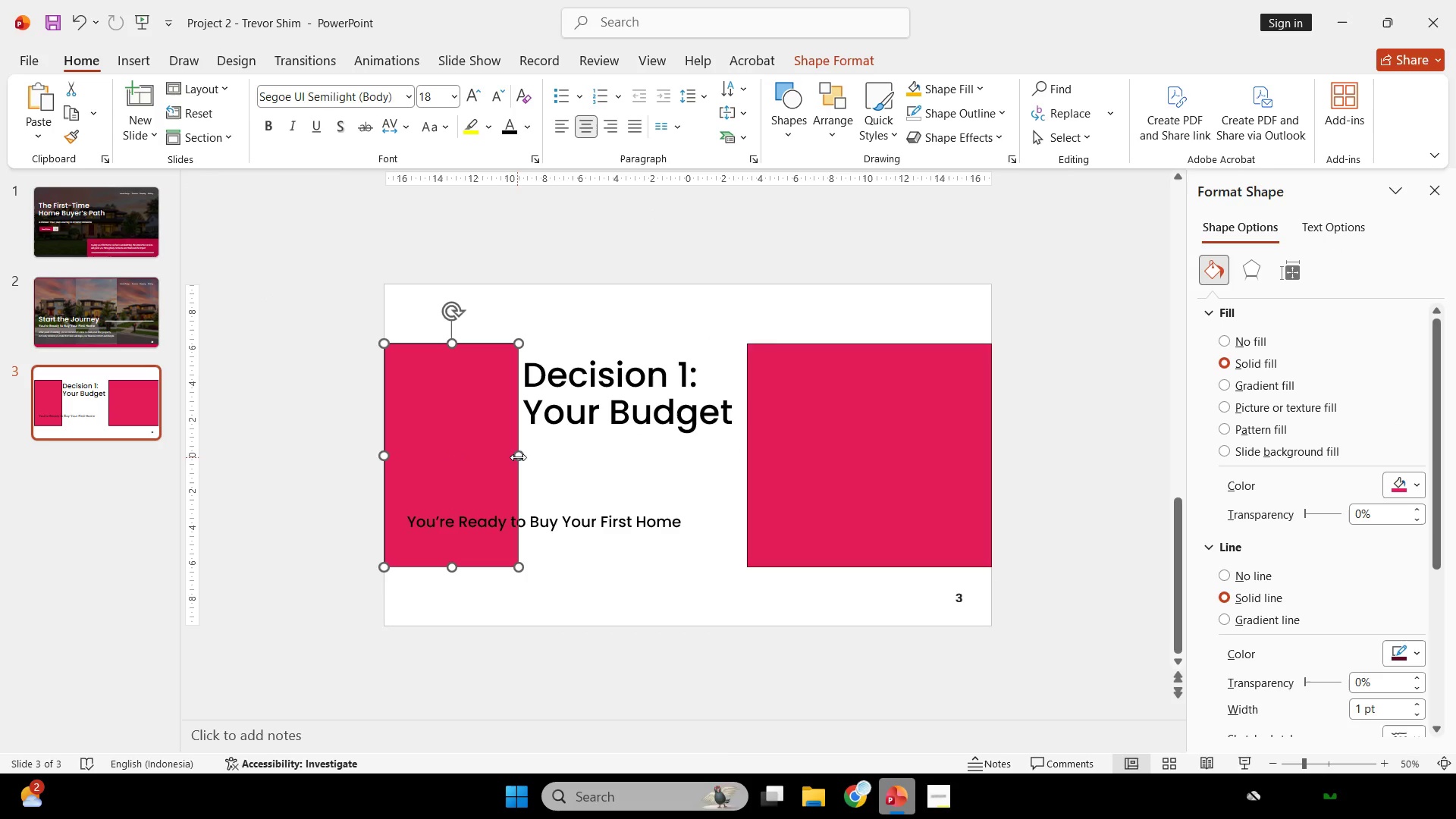 
hold_key(key=ShiftLeft, duration=1.91)
left_click_drag(start_coordinate=[519, 456], to_coordinate=[435, 431])
 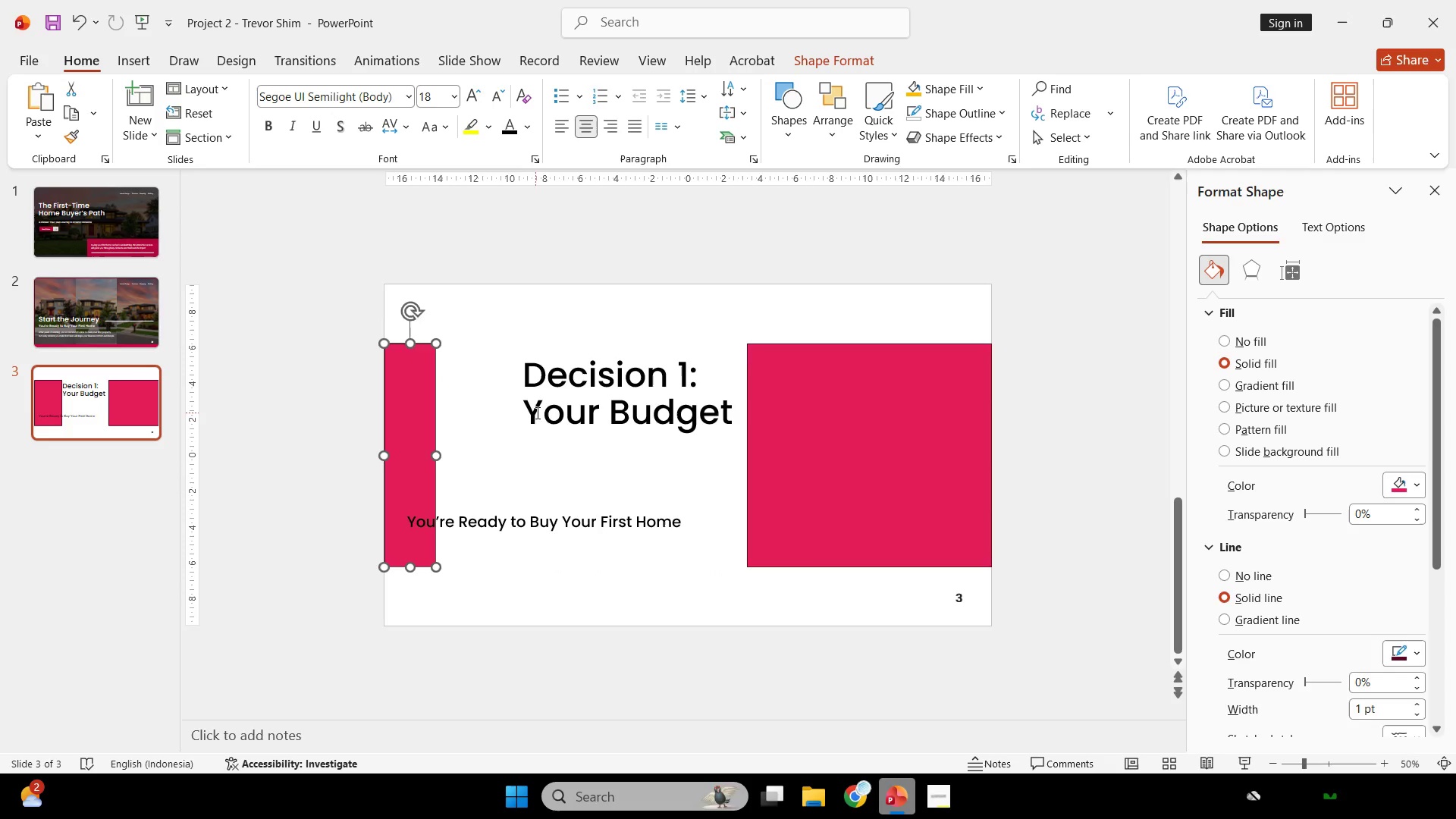 
left_click([544, 411])
 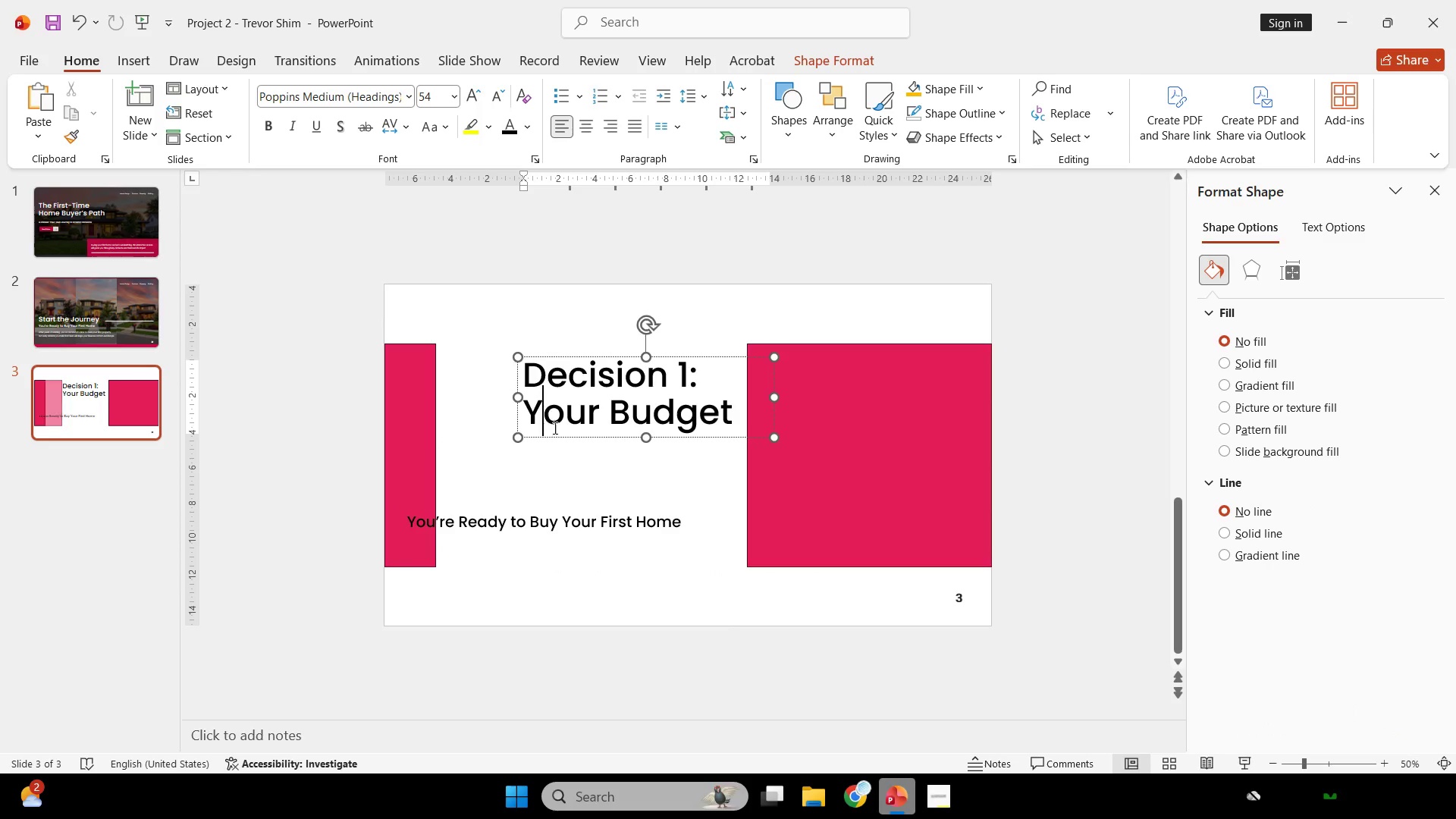 
hold_key(key=ShiftLeft, duration=3.09)
left_click_drag(start_coordinate=[565, 432], to_coordinate=[560, 432])
 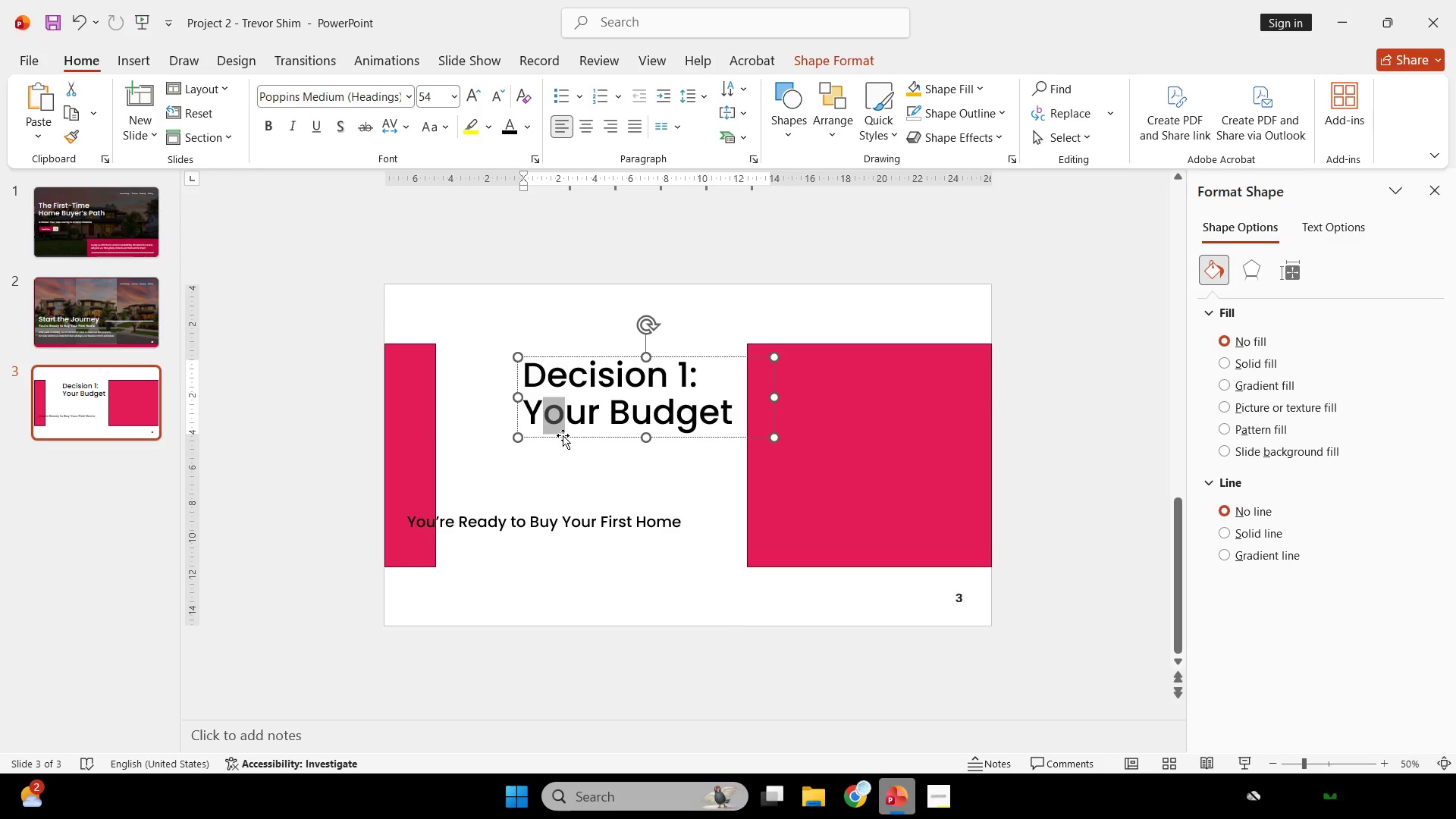 
left_click_drag(start_coordinate=[563, 435], to_coordinate=[494, 425])
 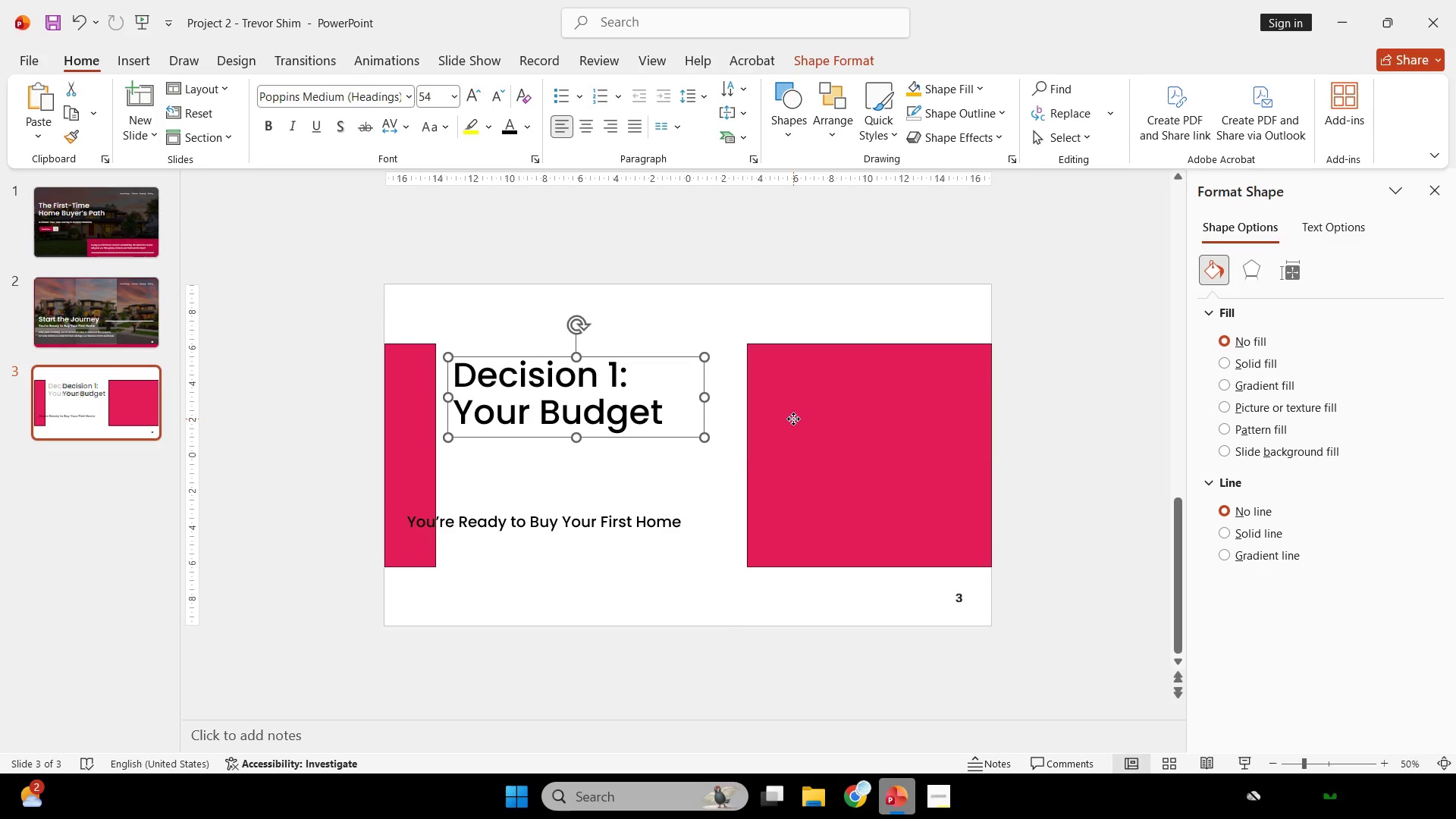 
left_click([793, 419])
 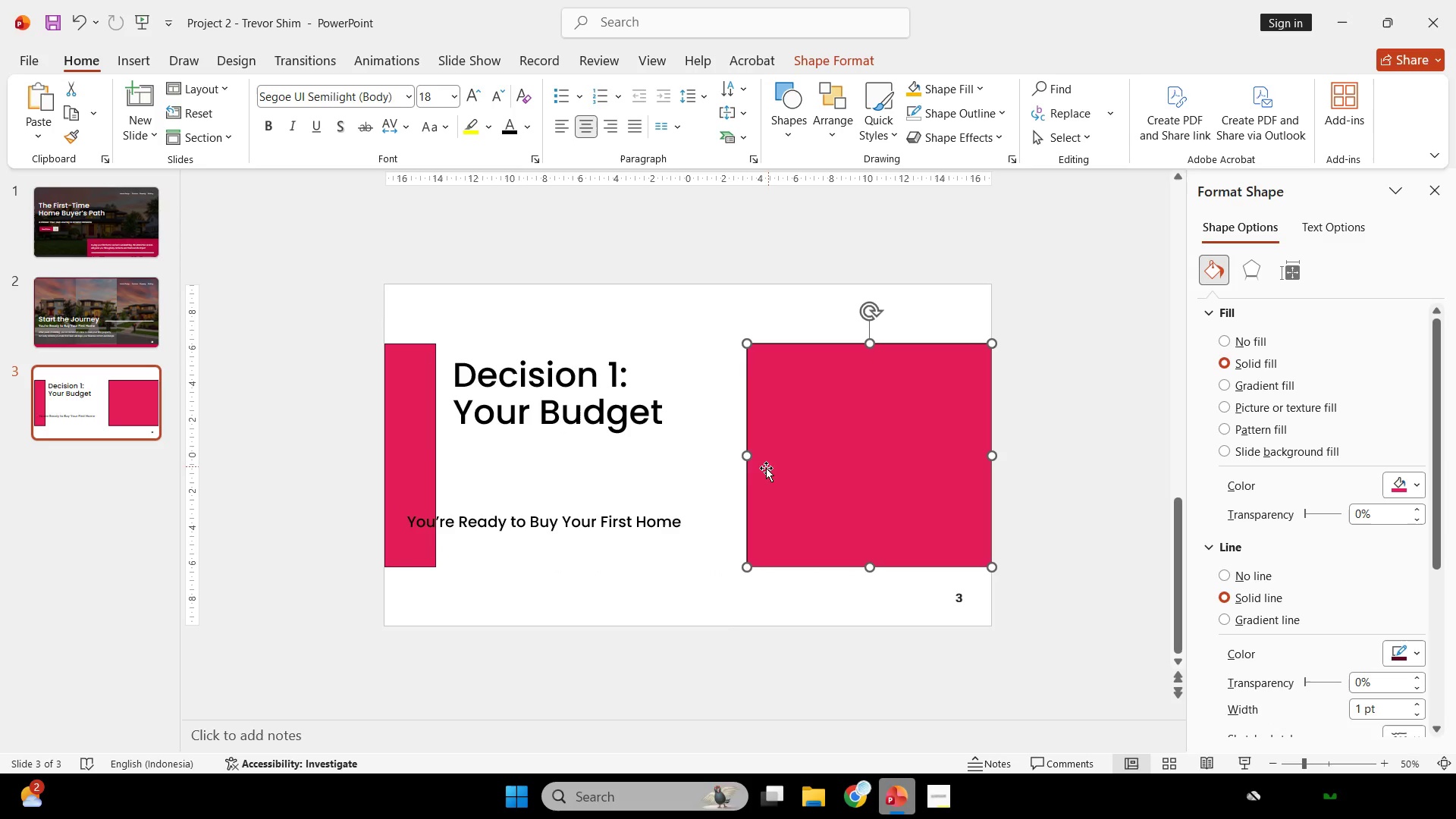 
hold_key(key=ShiftLeft, duration=2.88)
left_click_drag(start_coordinate=[744, 454], to_coordinate=[705, 450])
 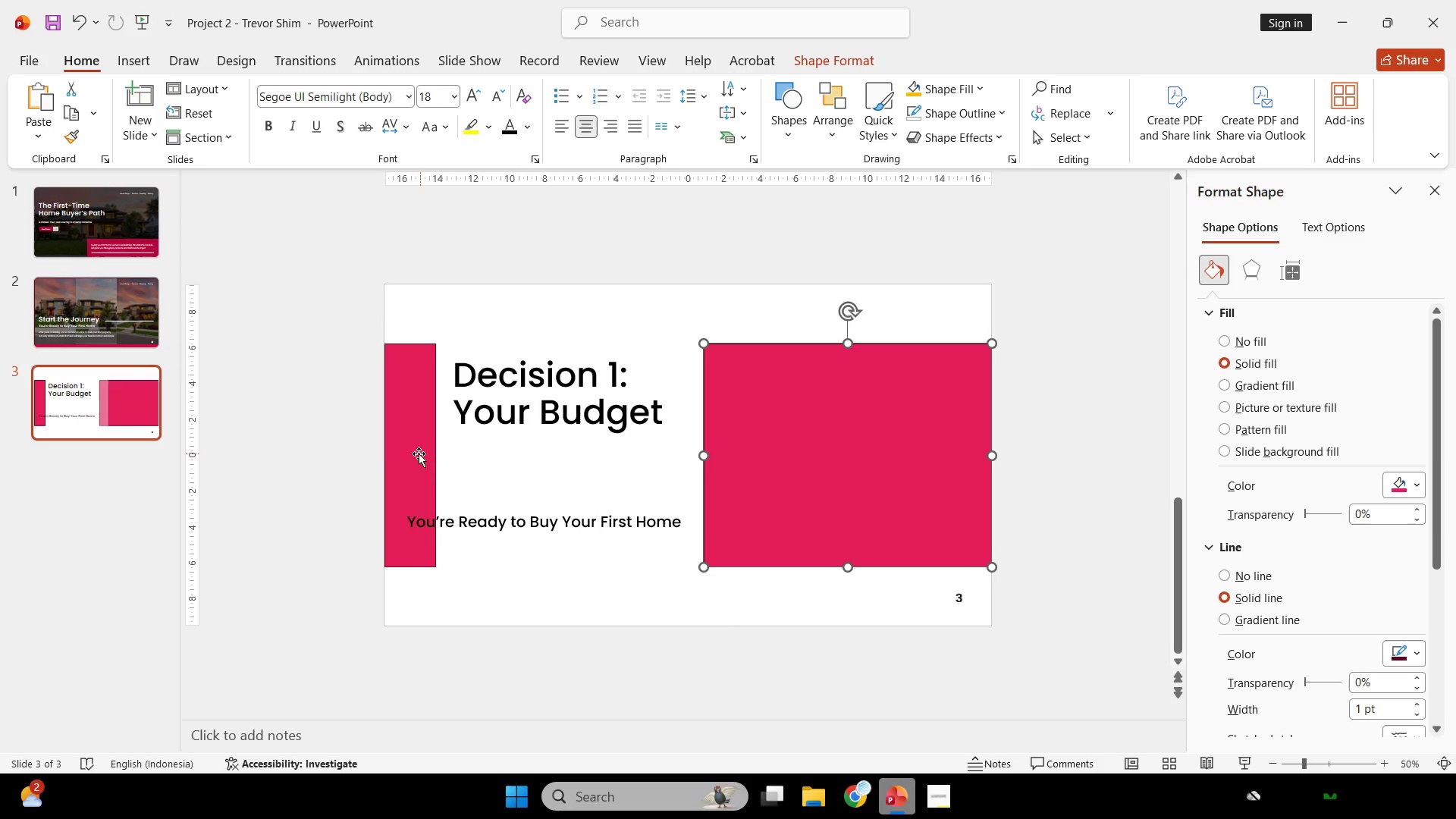 
left_click([419, 453])
 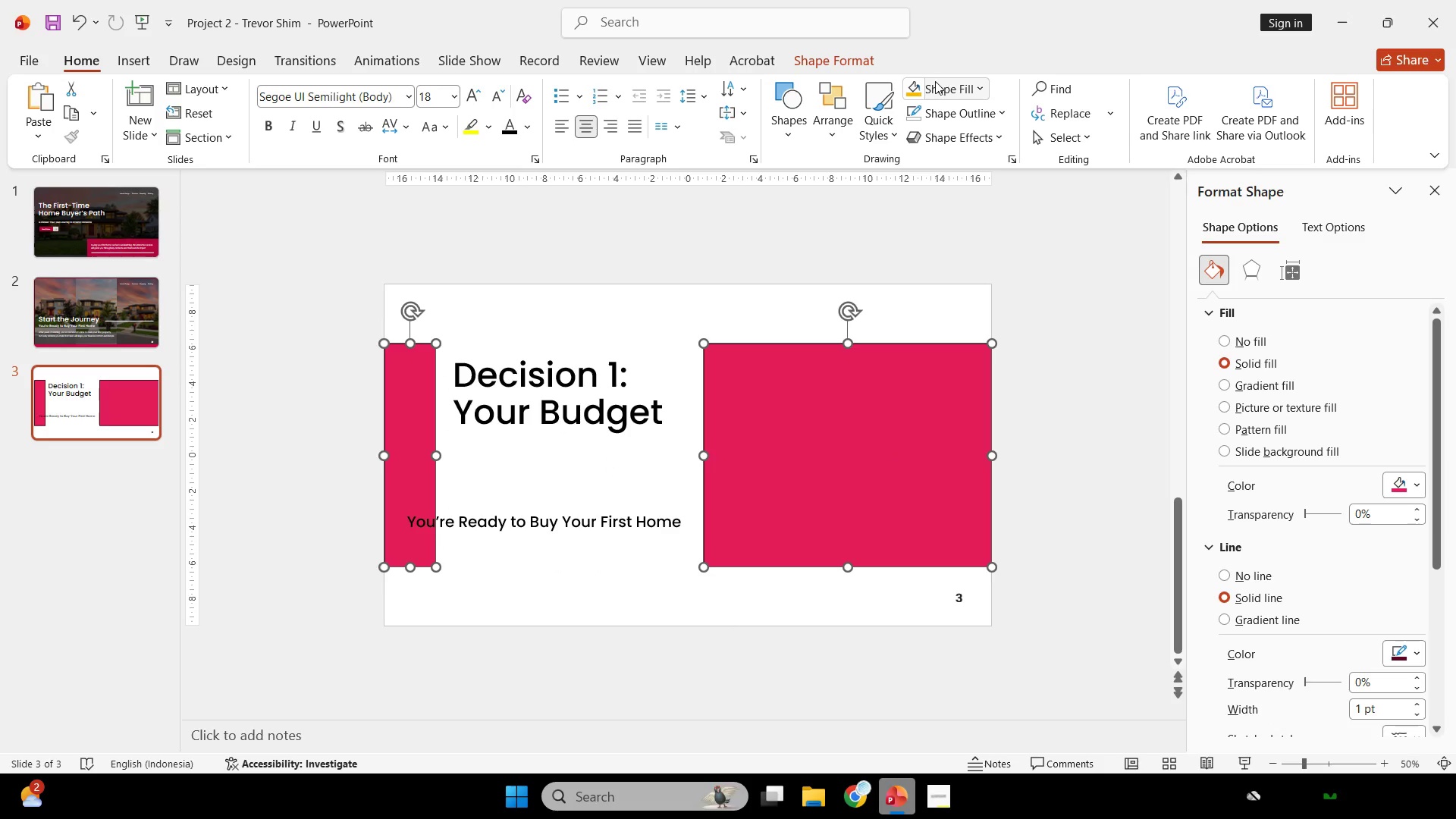 
left_click([938, 106])
 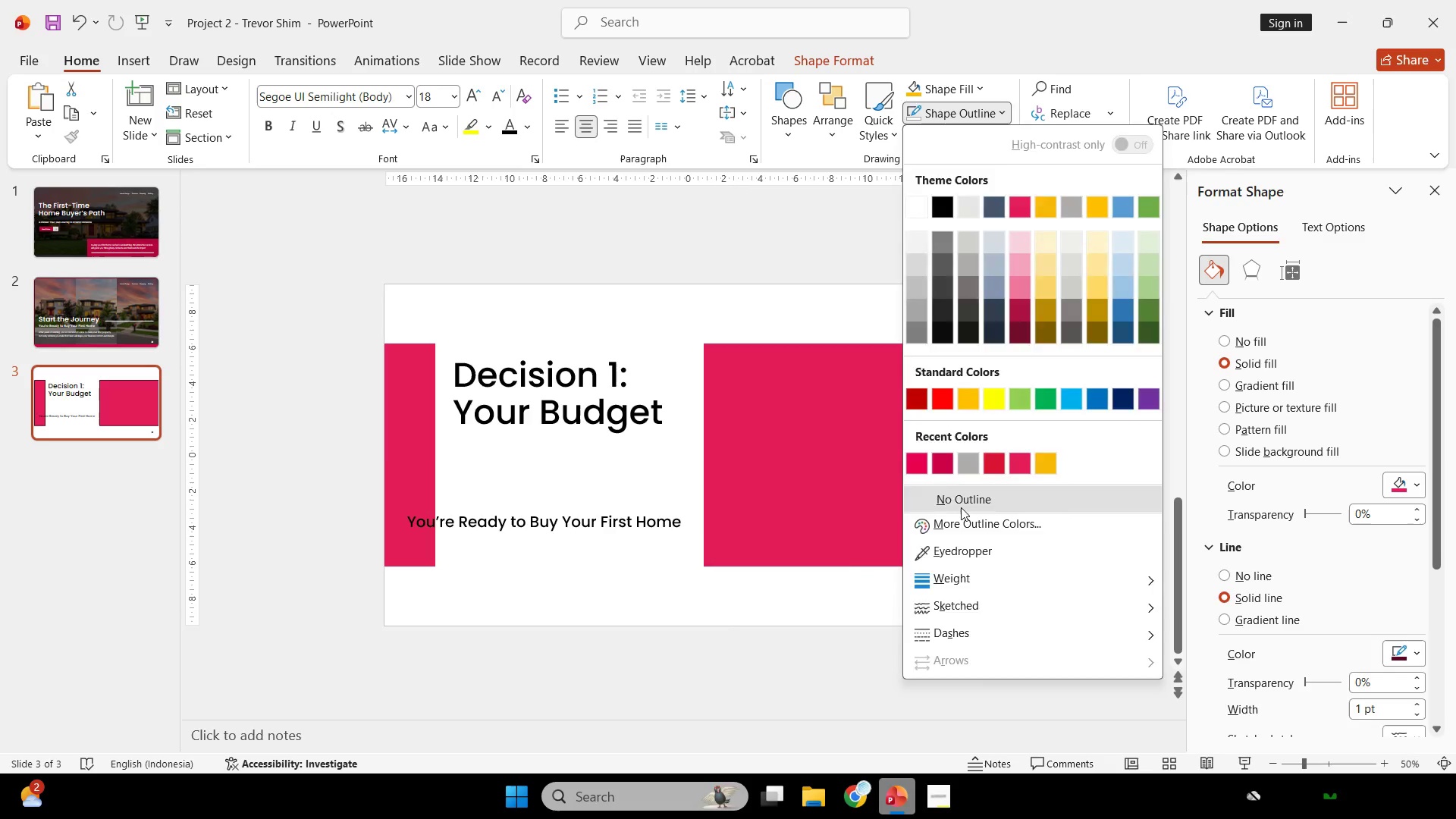 
double_click([1002, 391])
 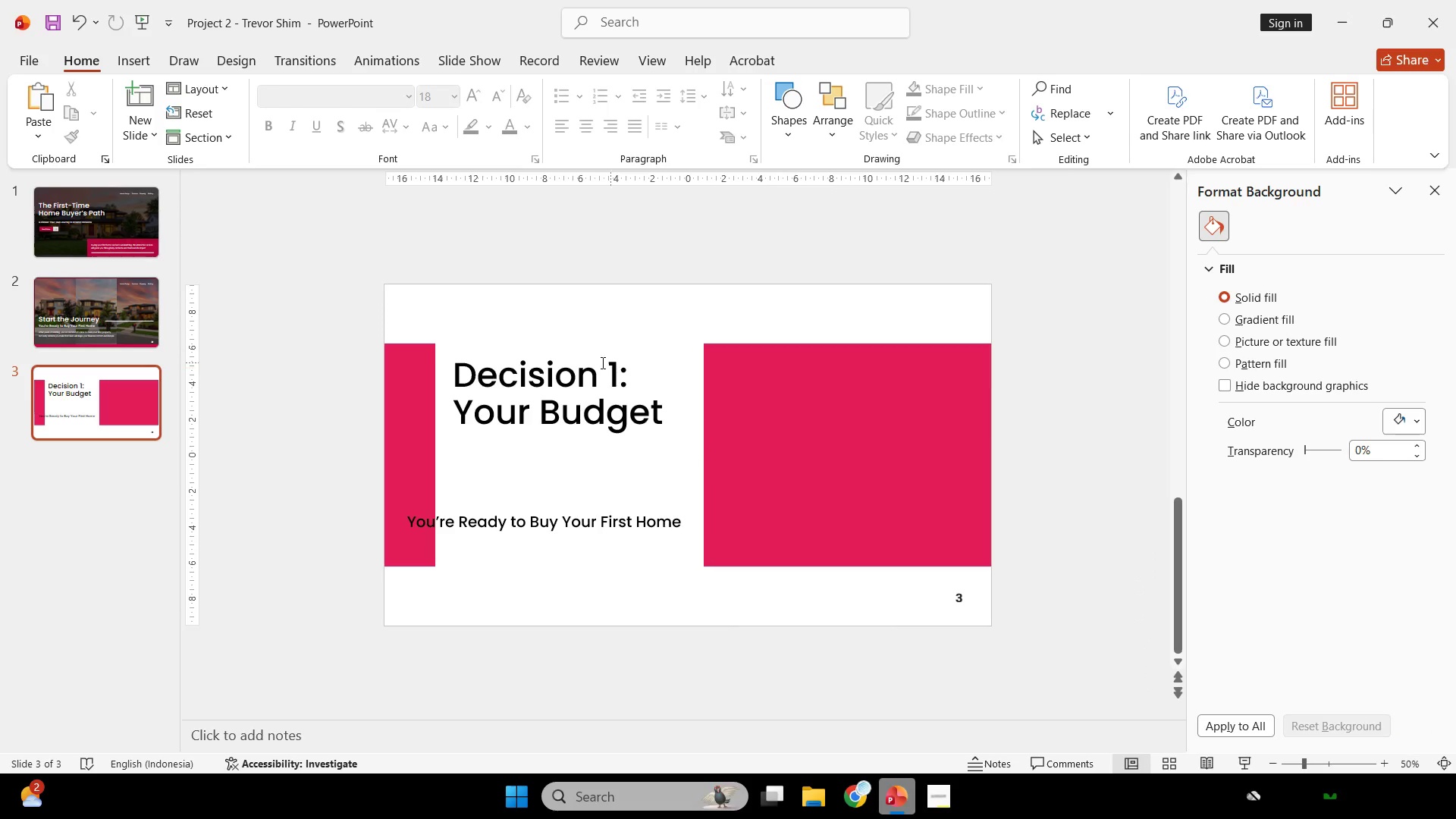 
left_click([576, 366])
 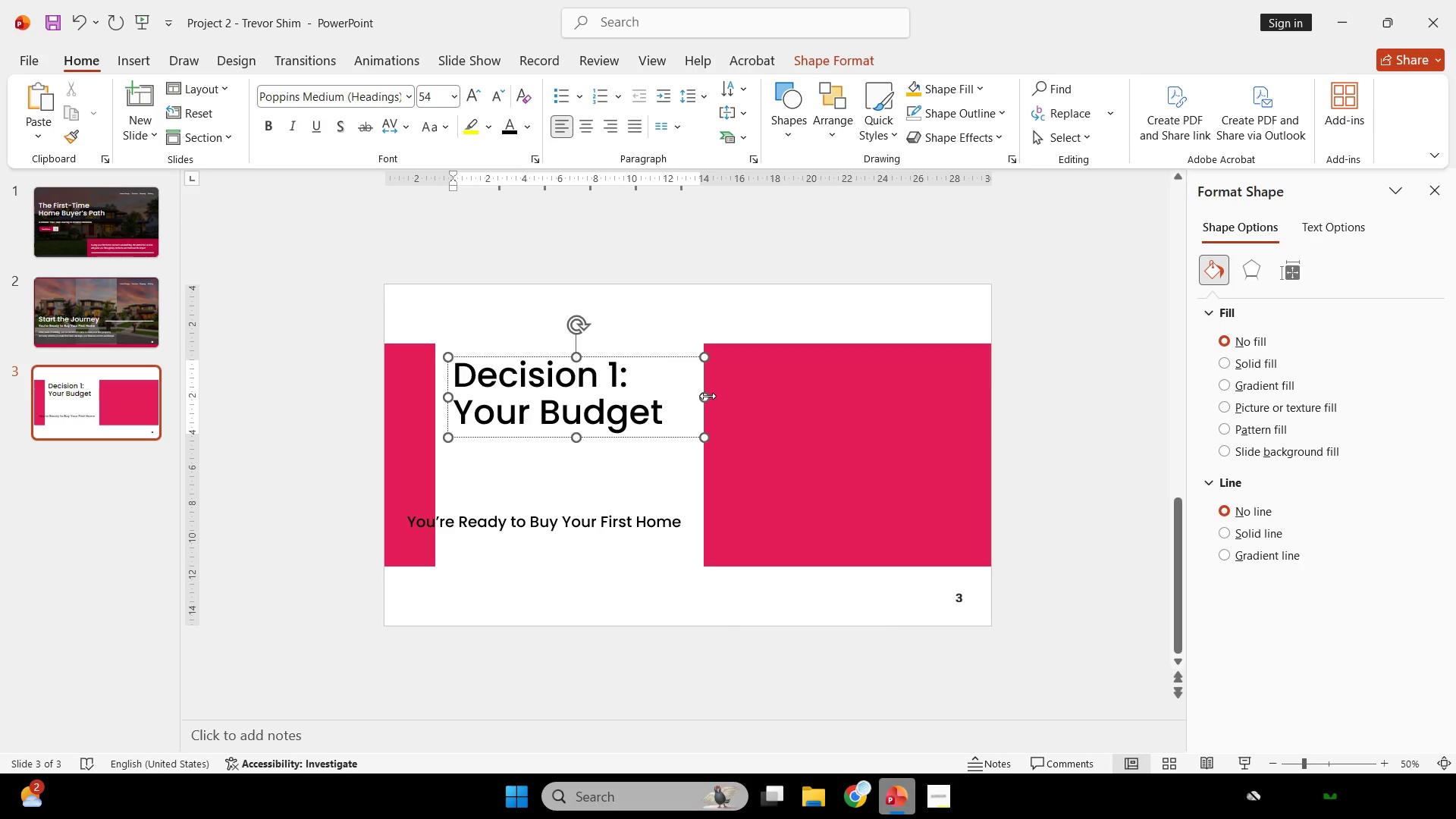 
left_click_drag(start_coordinate=[706, 395], to_coordinate=[689, 392])
 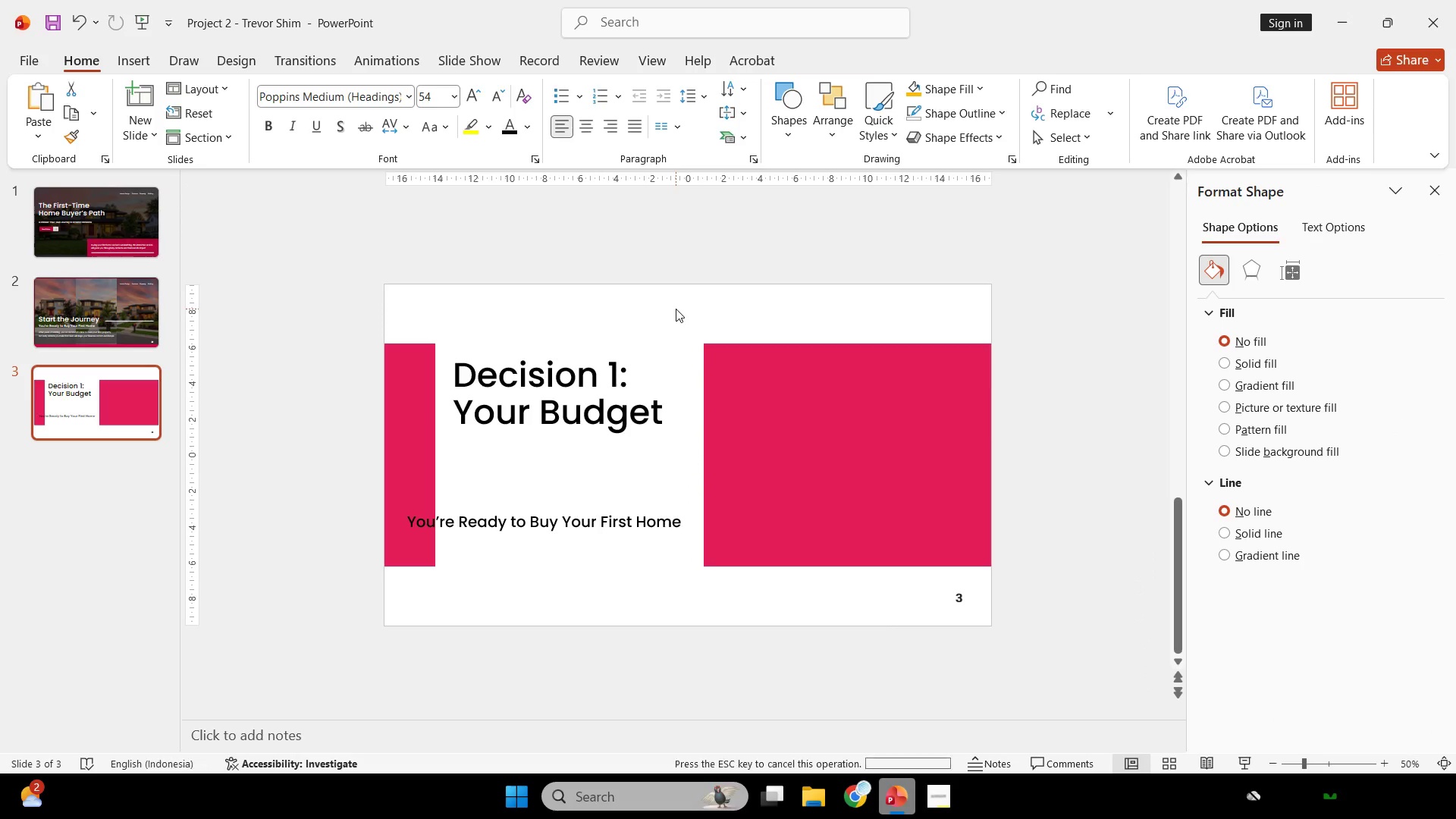 
left_click([676, 309])
 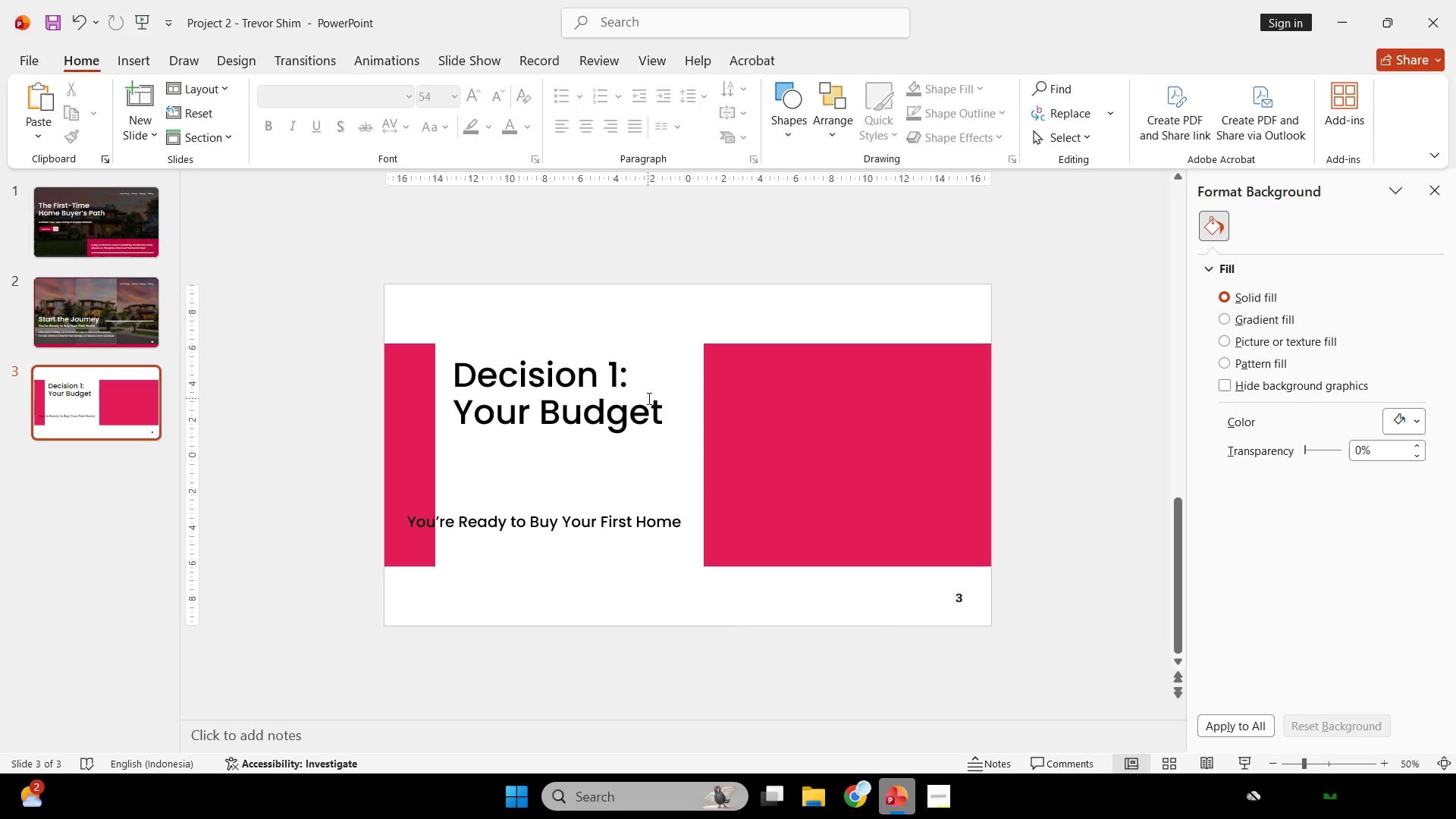 
left_click_drag(start_coordinate=[648, 398], to_coordinate=[661, 341])
 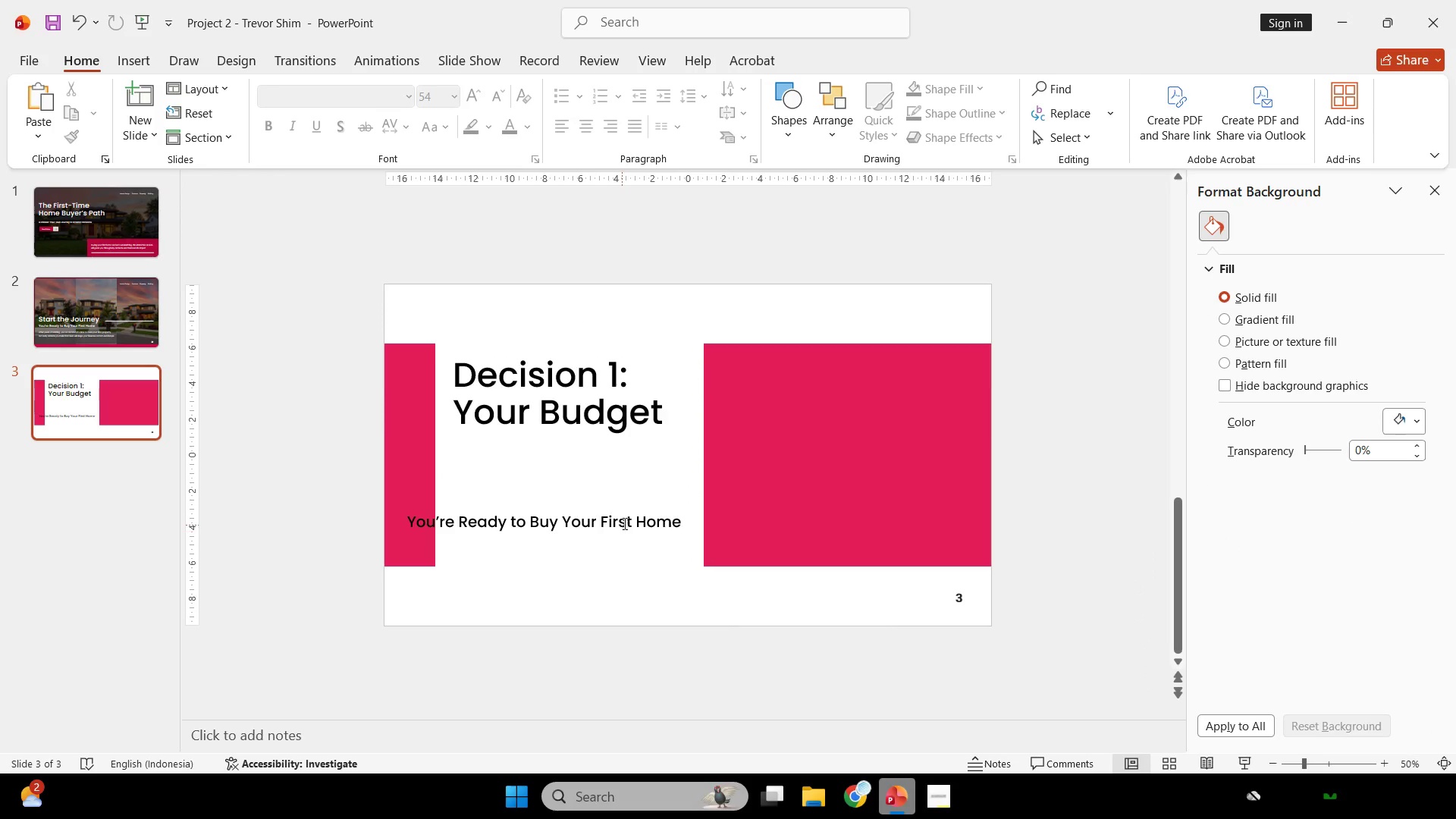 
left_click([661, 341])
 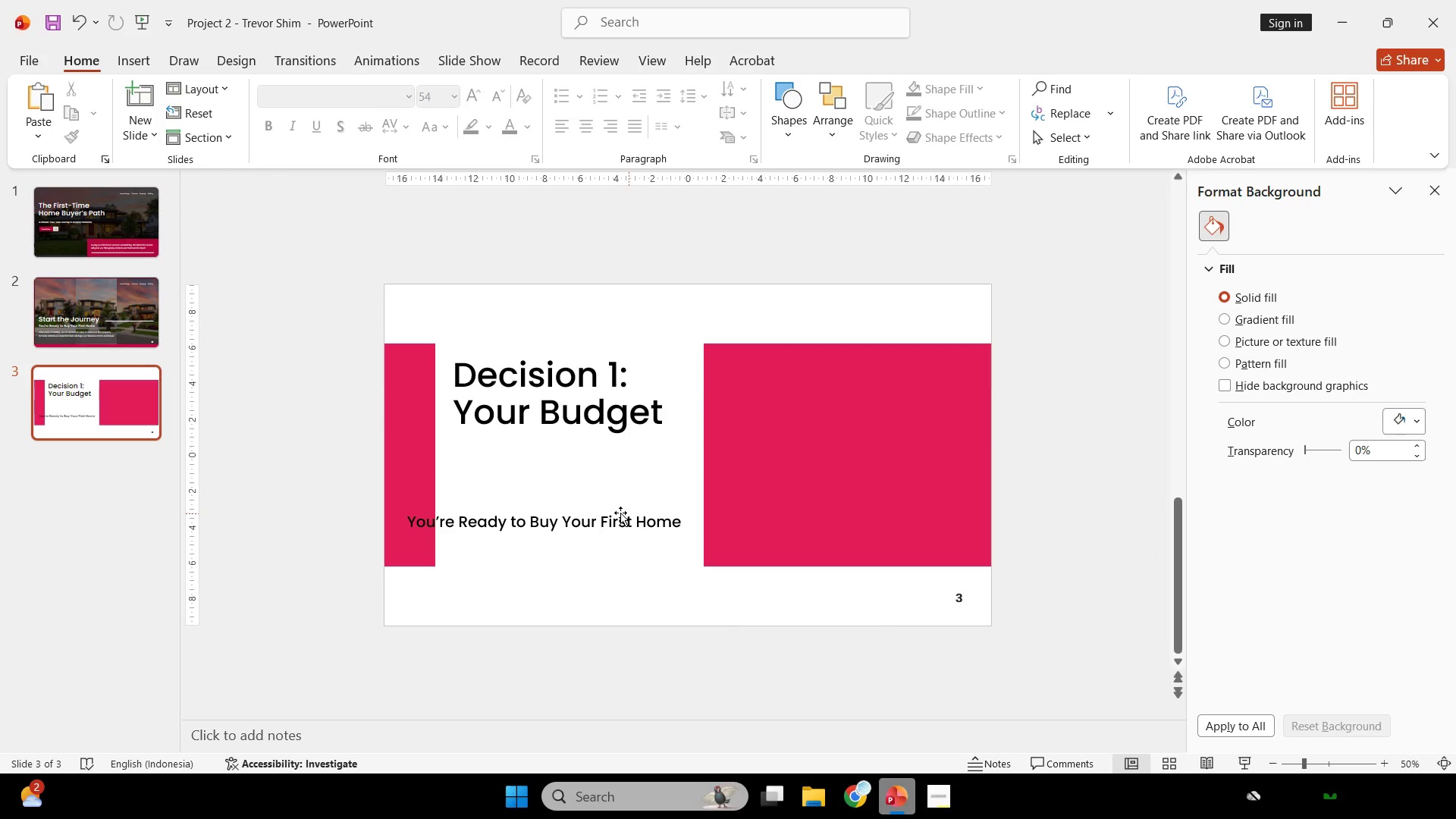 
mouse_move([152, 317])
 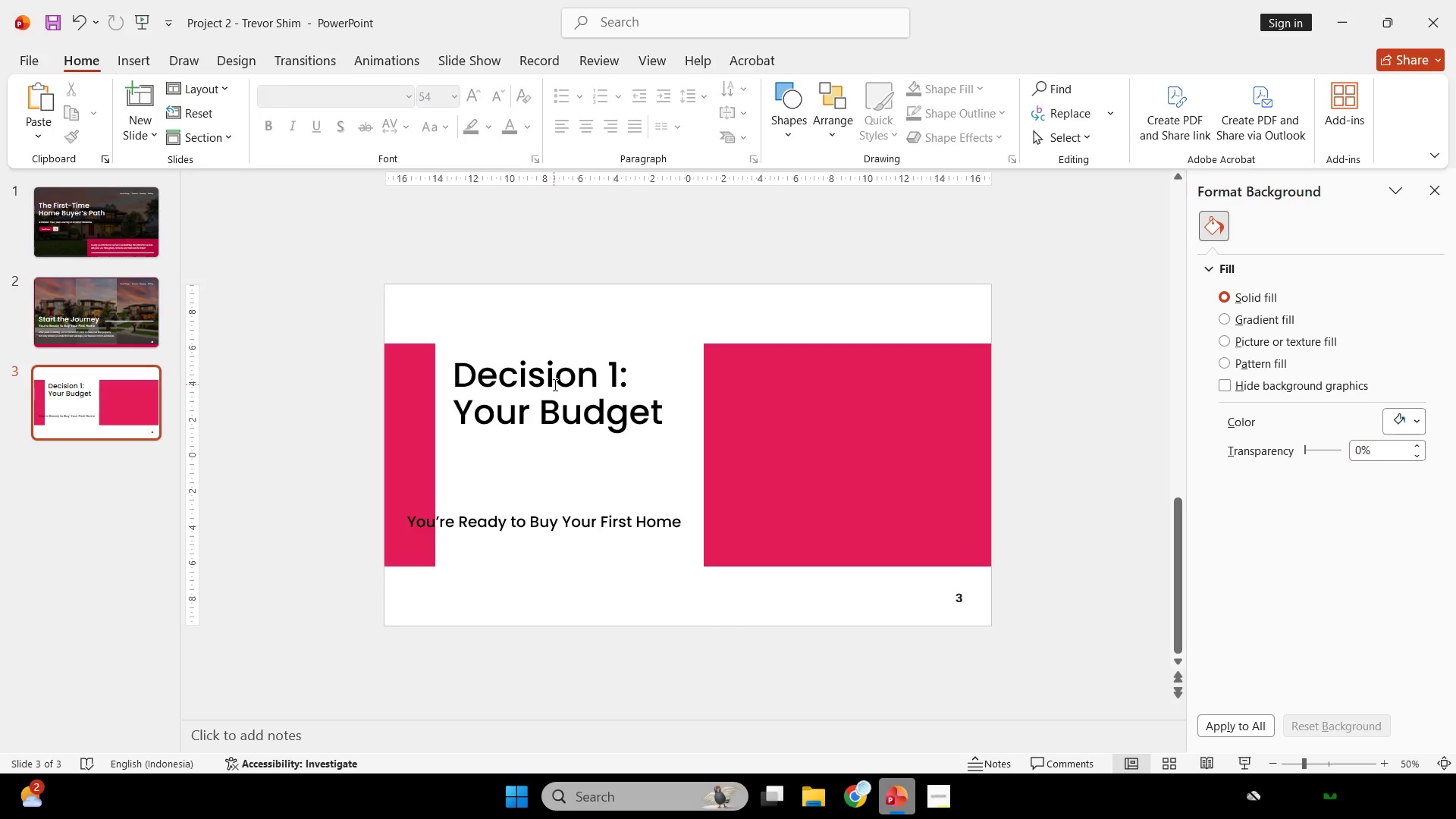 
left_click_drag(start_coordinate=[554, 384], to_coordinate=[587, 339])
 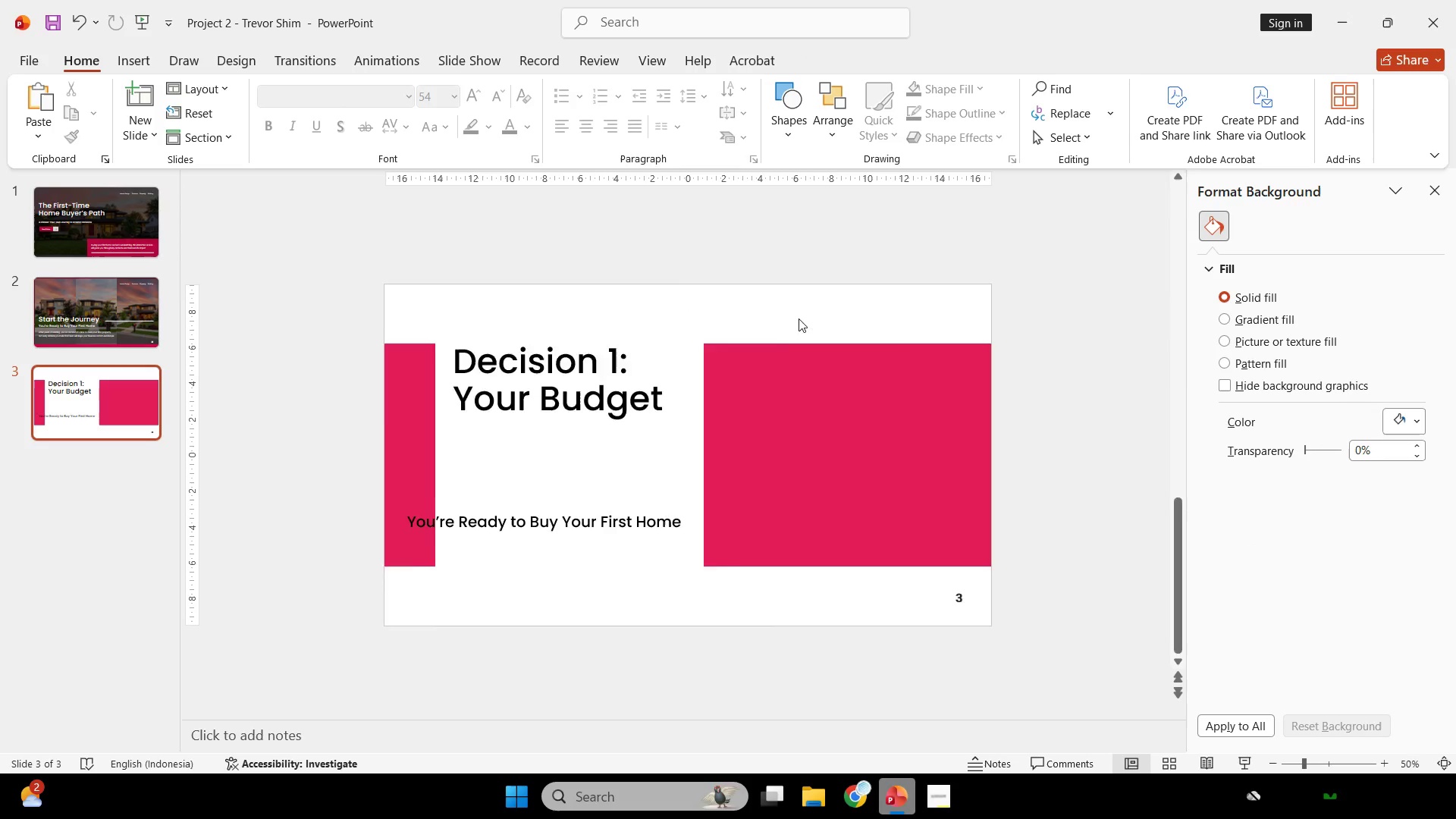 
hold_key(key=ShiftLeft, duration=3.42)
 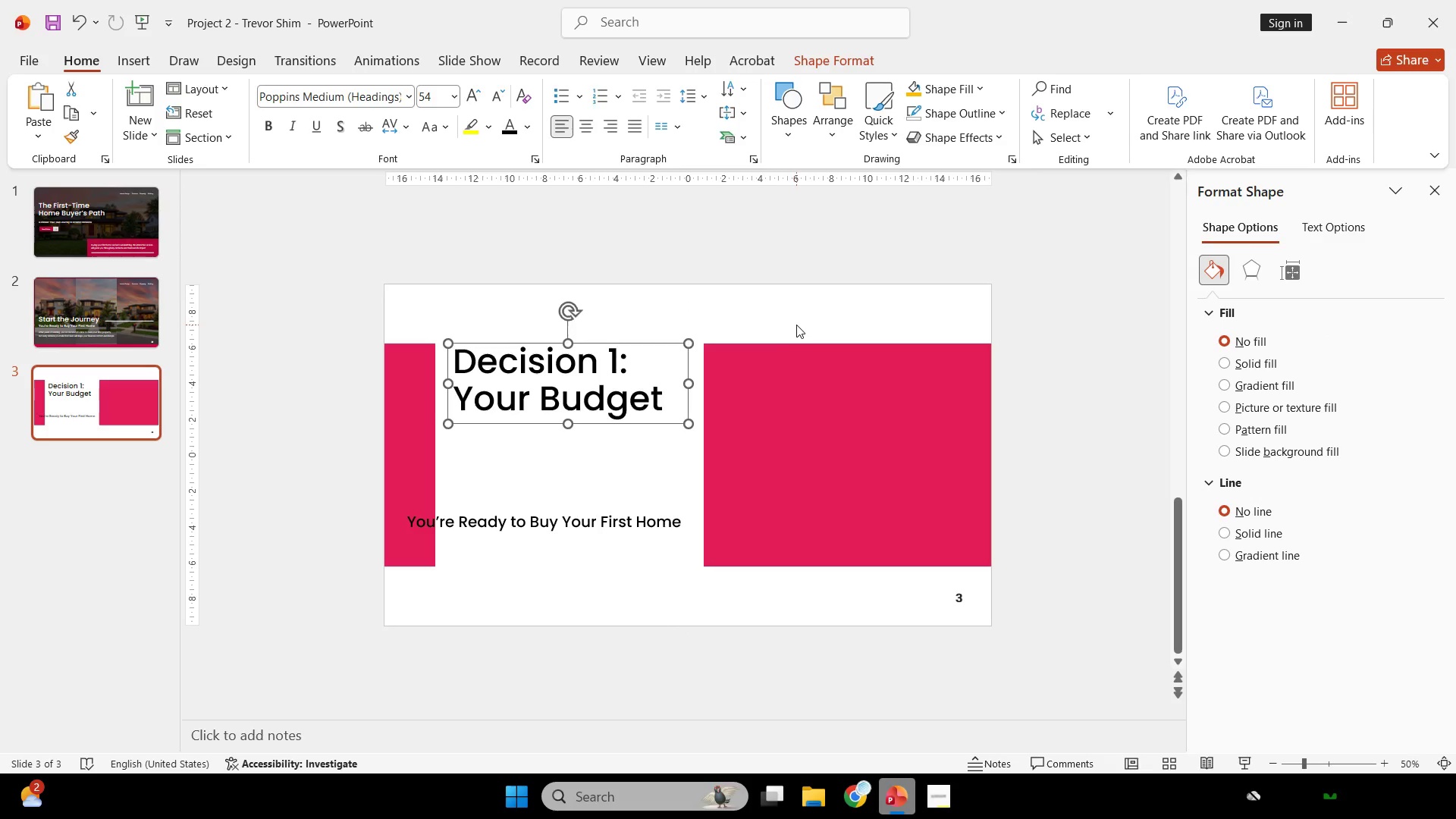 
left_click([796, 325])
 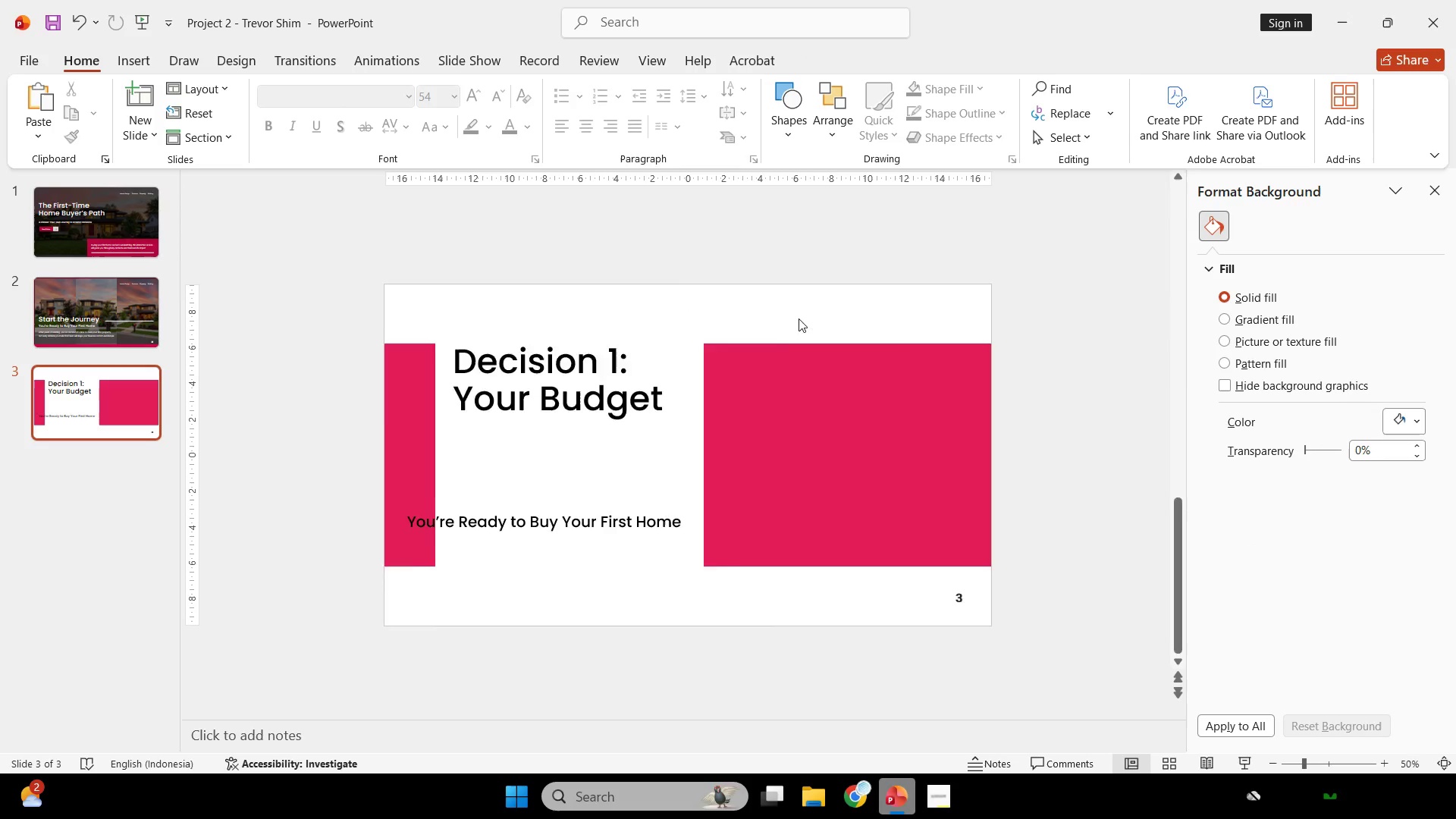 
scroll: coordinate [799, 318], scroll_direction: up, amount: 1.0
 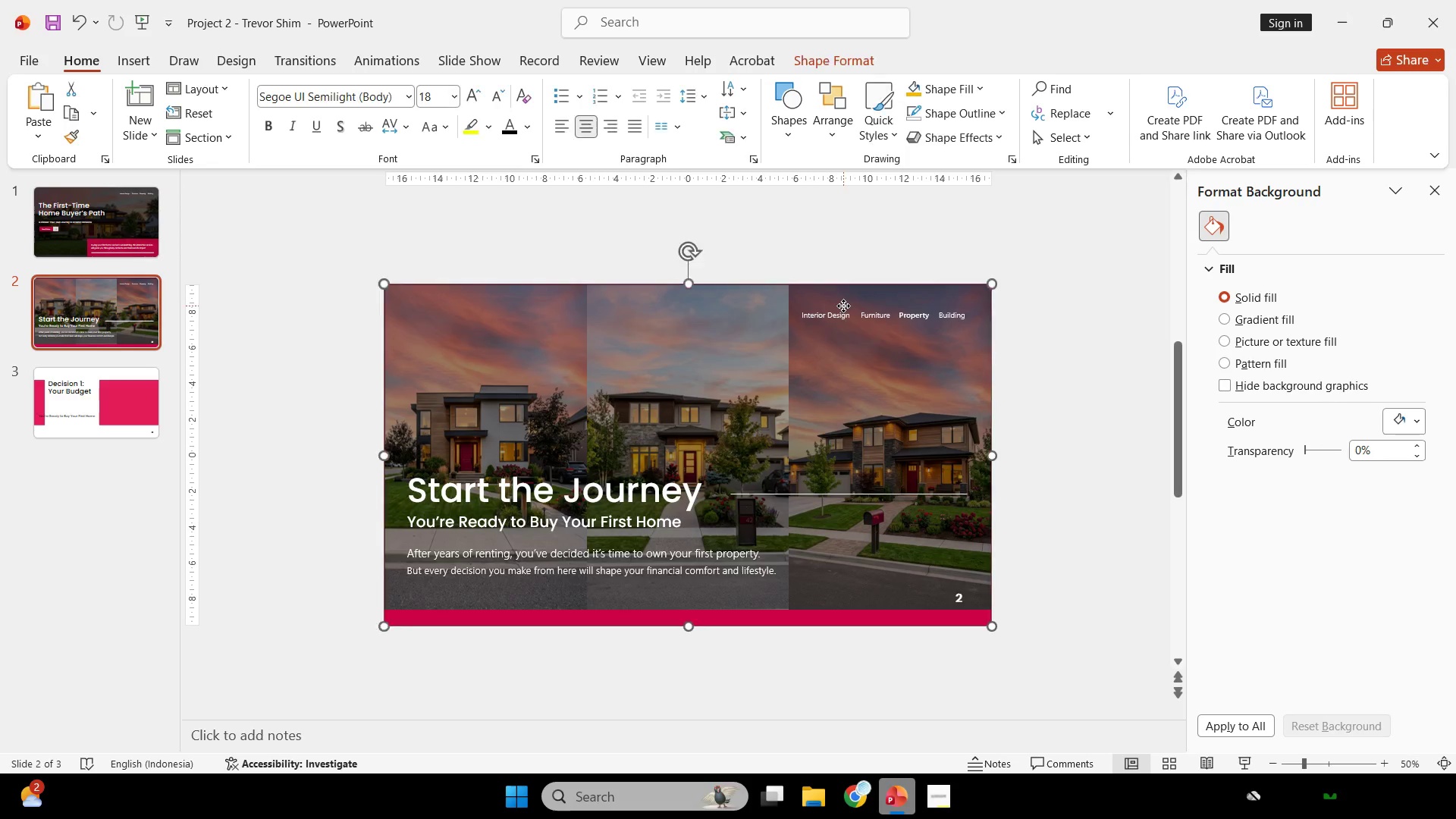 
double_click([839, 314])
 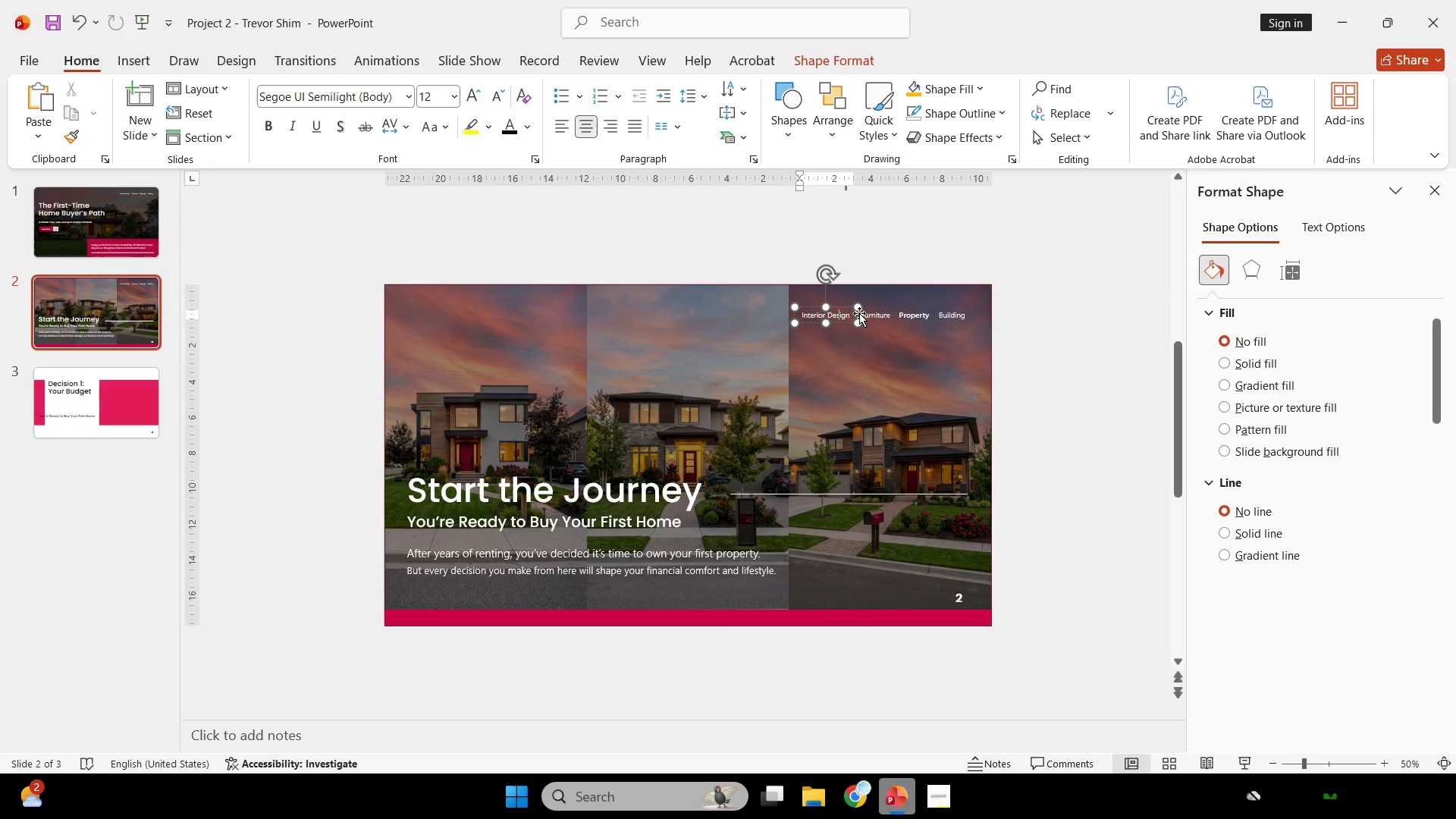 
hold_key(key=ShiftLeft, duration=1.7)
triple_click([865, 313])
 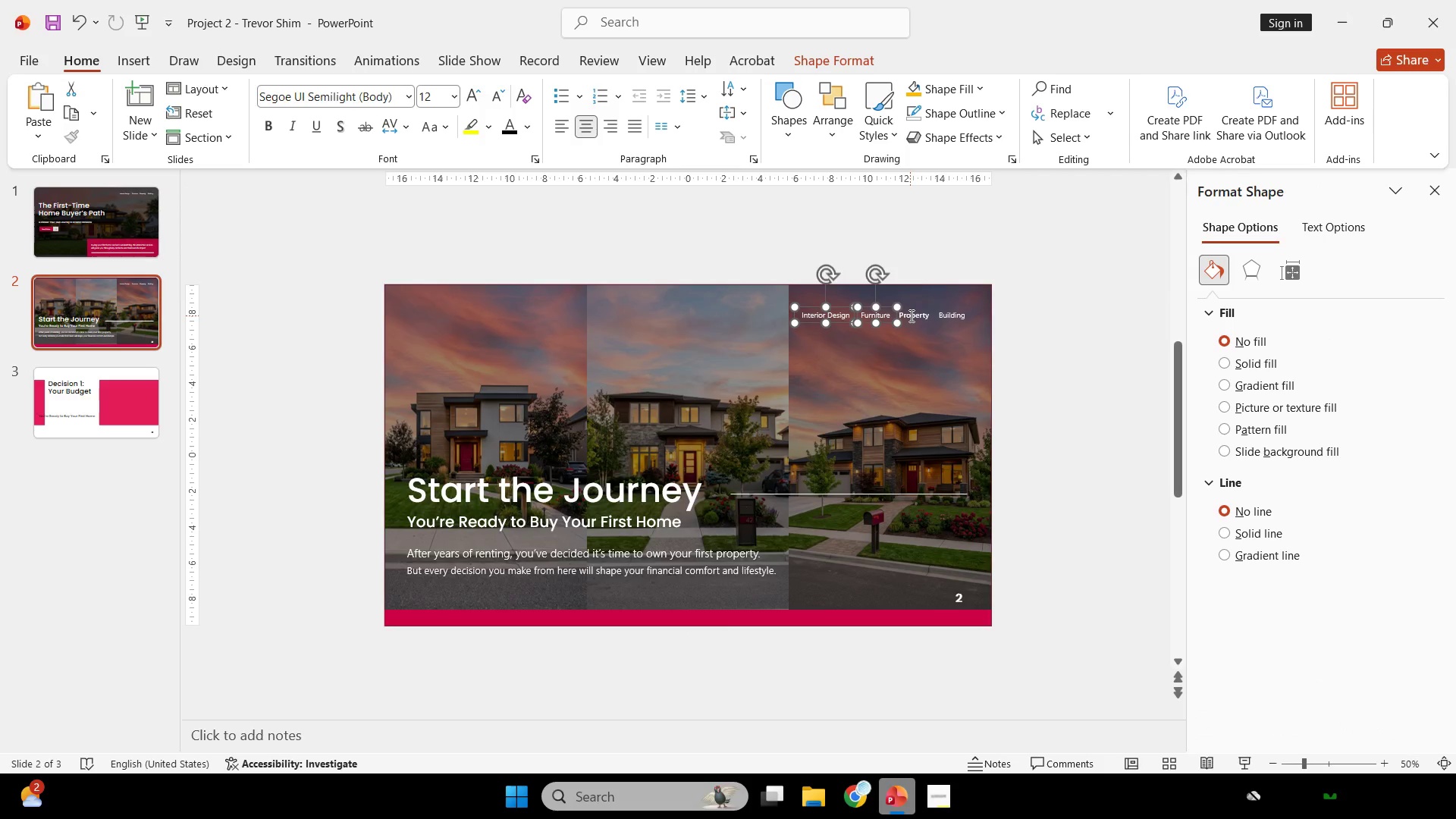 
left_click([910, 315])
 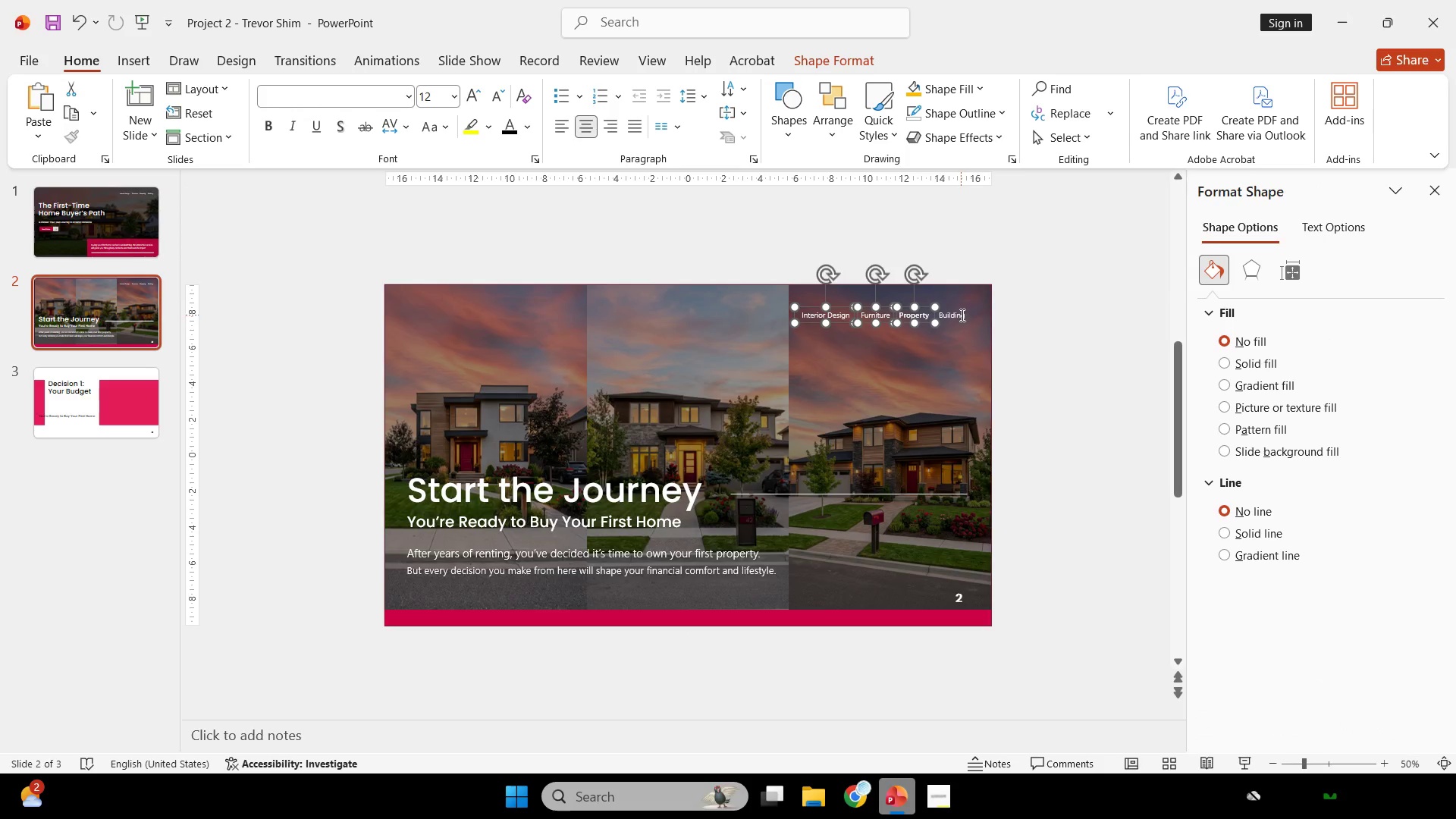 
left_click([961, 315])
 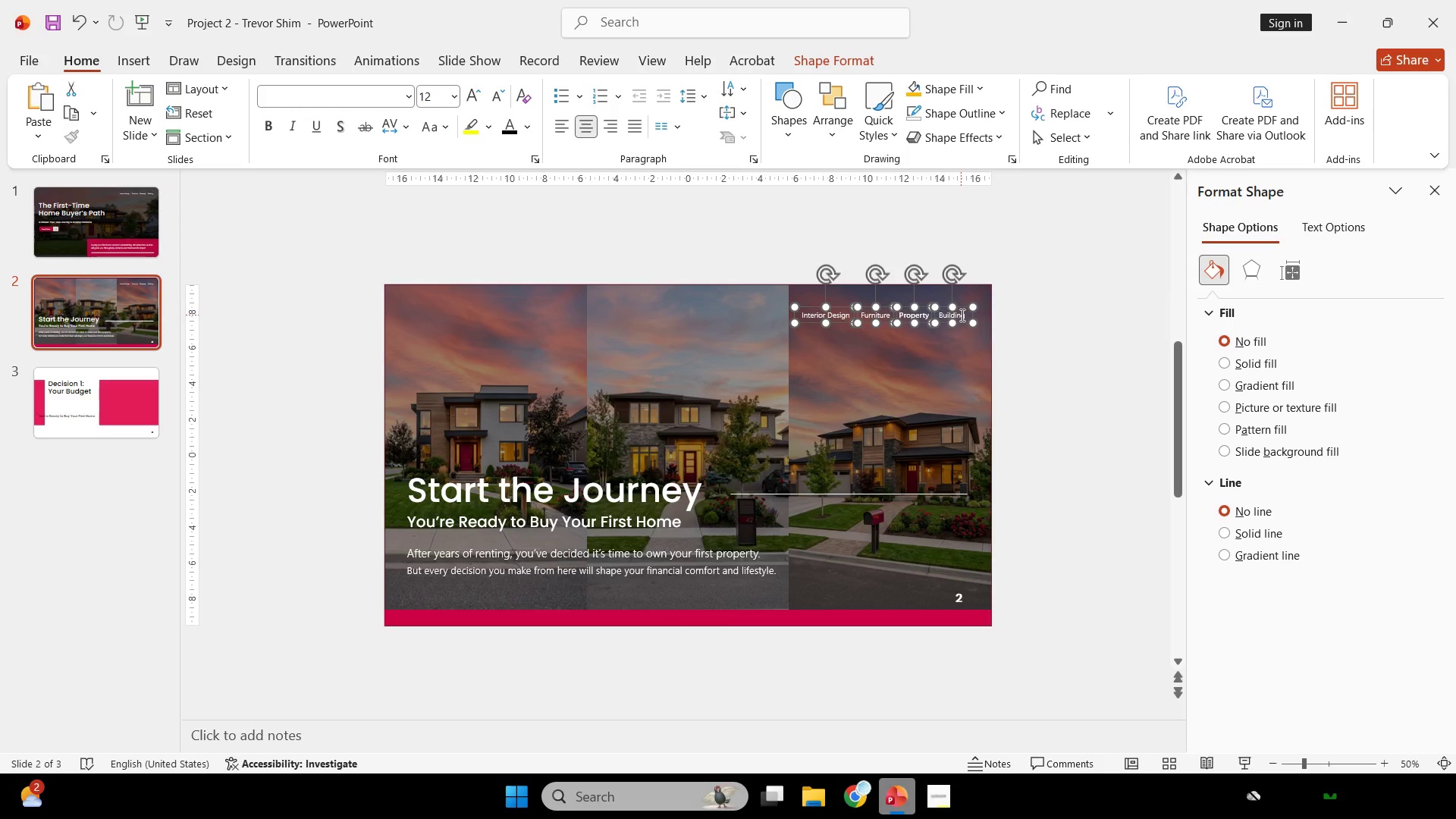 
key(Control+C)
 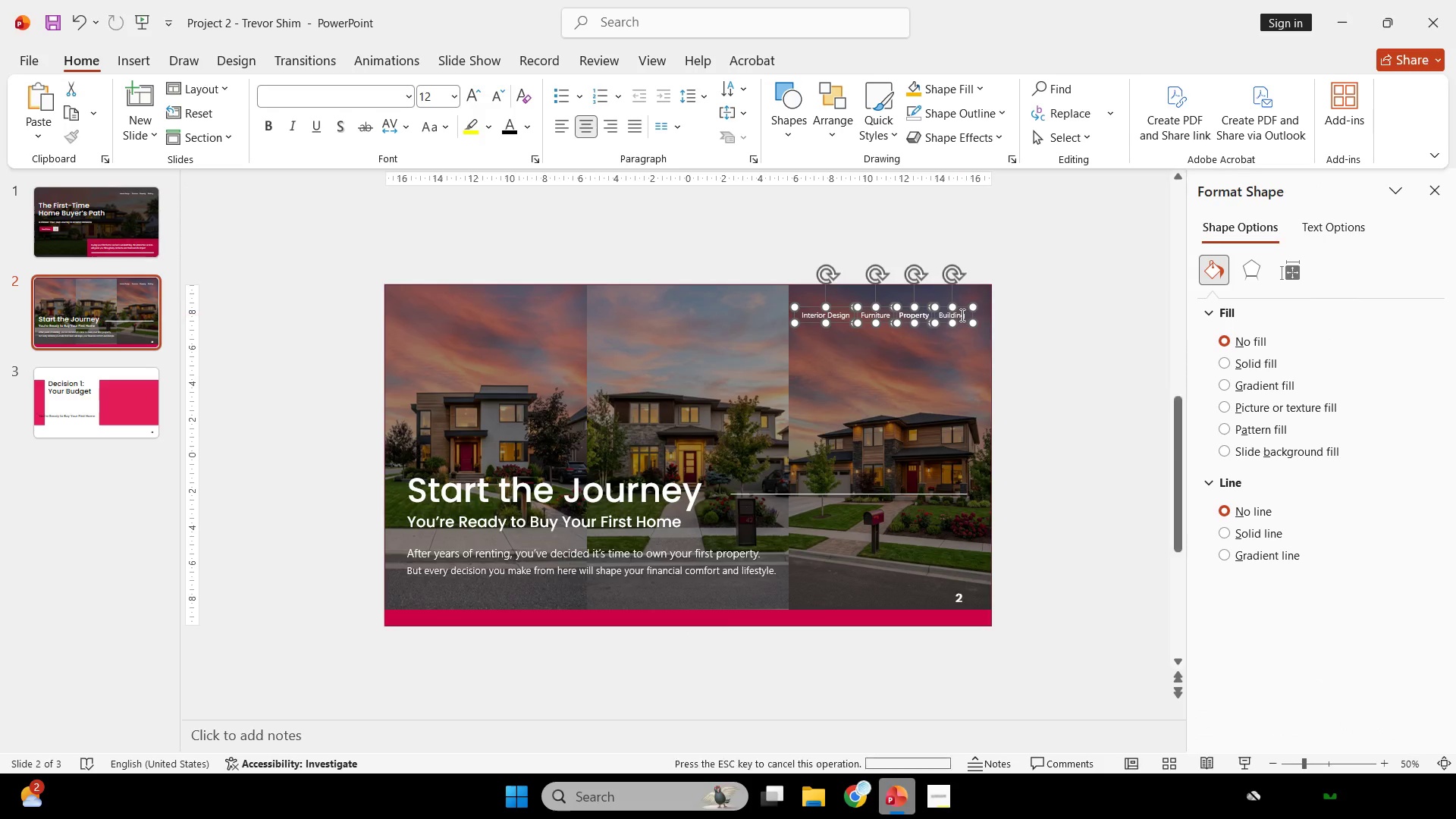 
key(Control+V)
 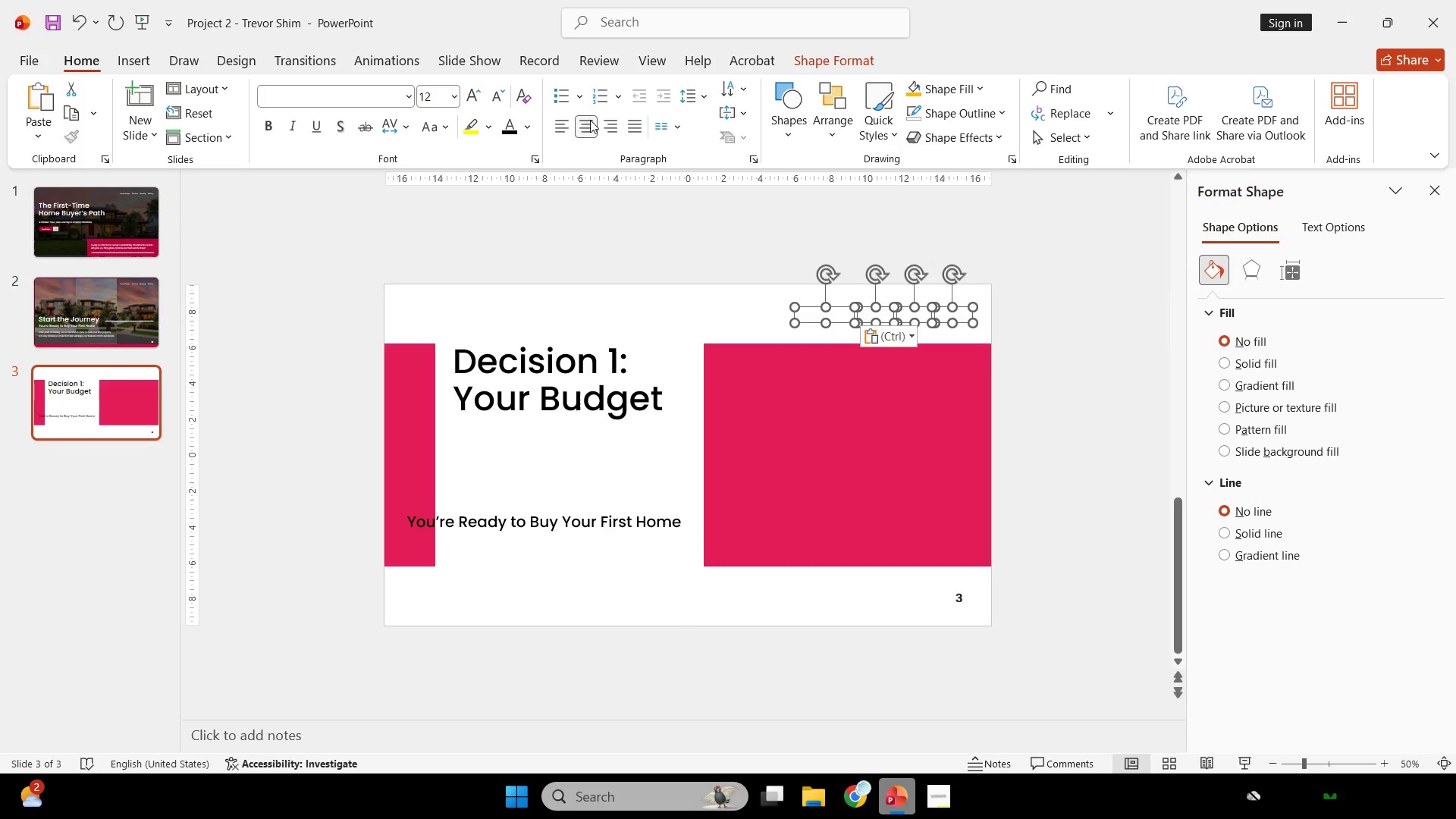 
scroll: coordinate [961, 315], scroll_direction: down, amount: 1.0
 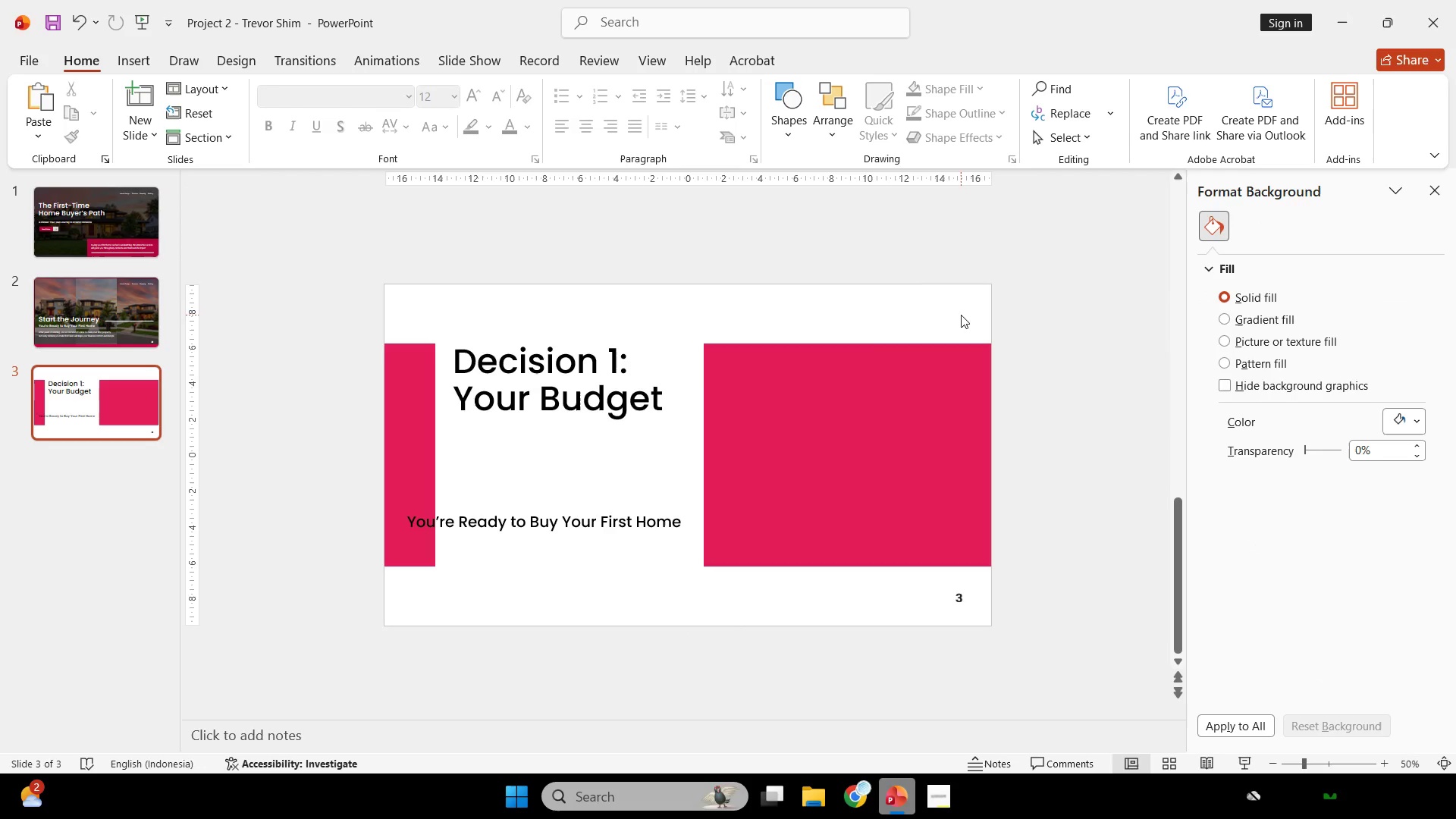 
left_click([531, 123])
 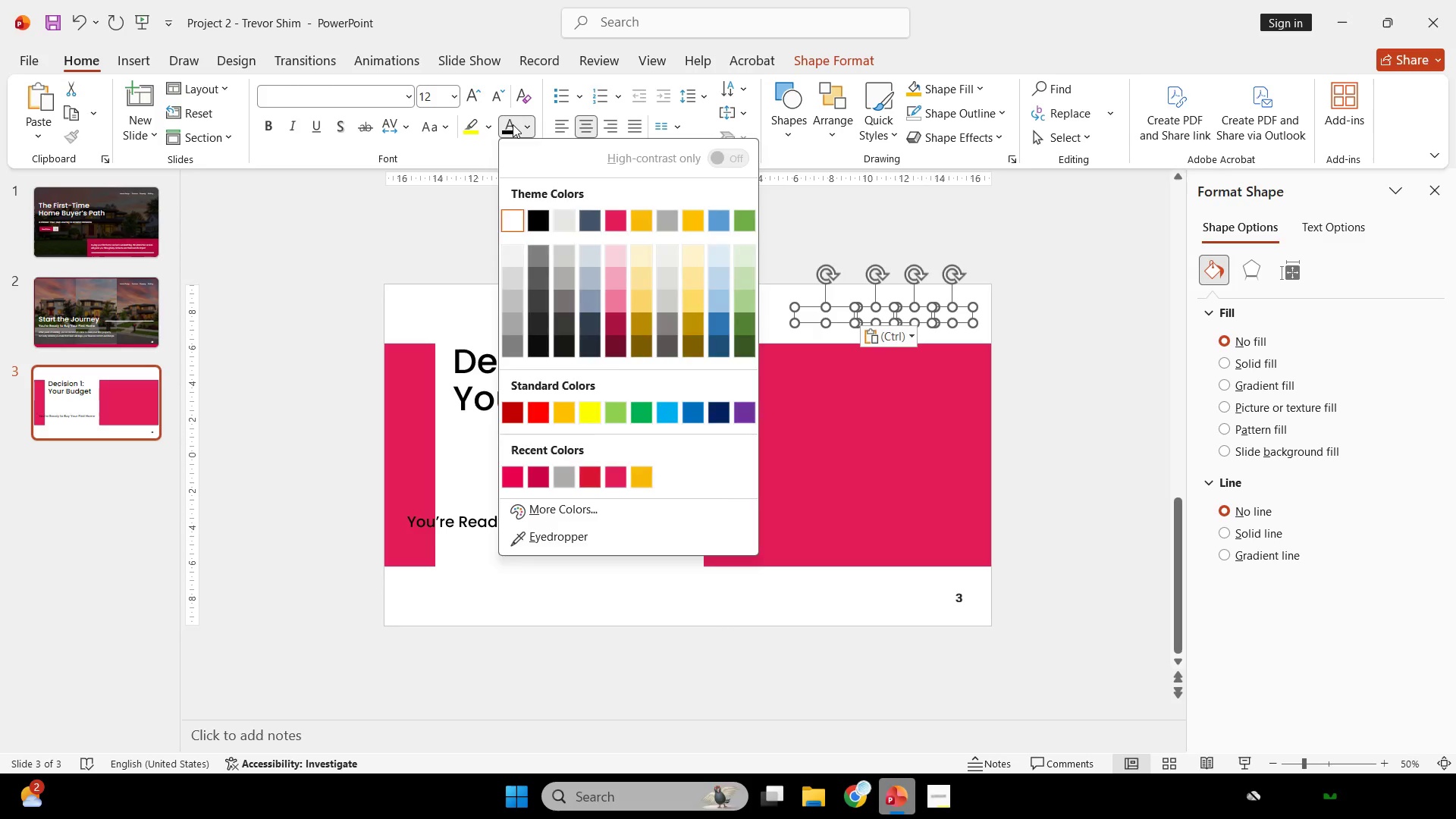 
left_click([510, 124])
 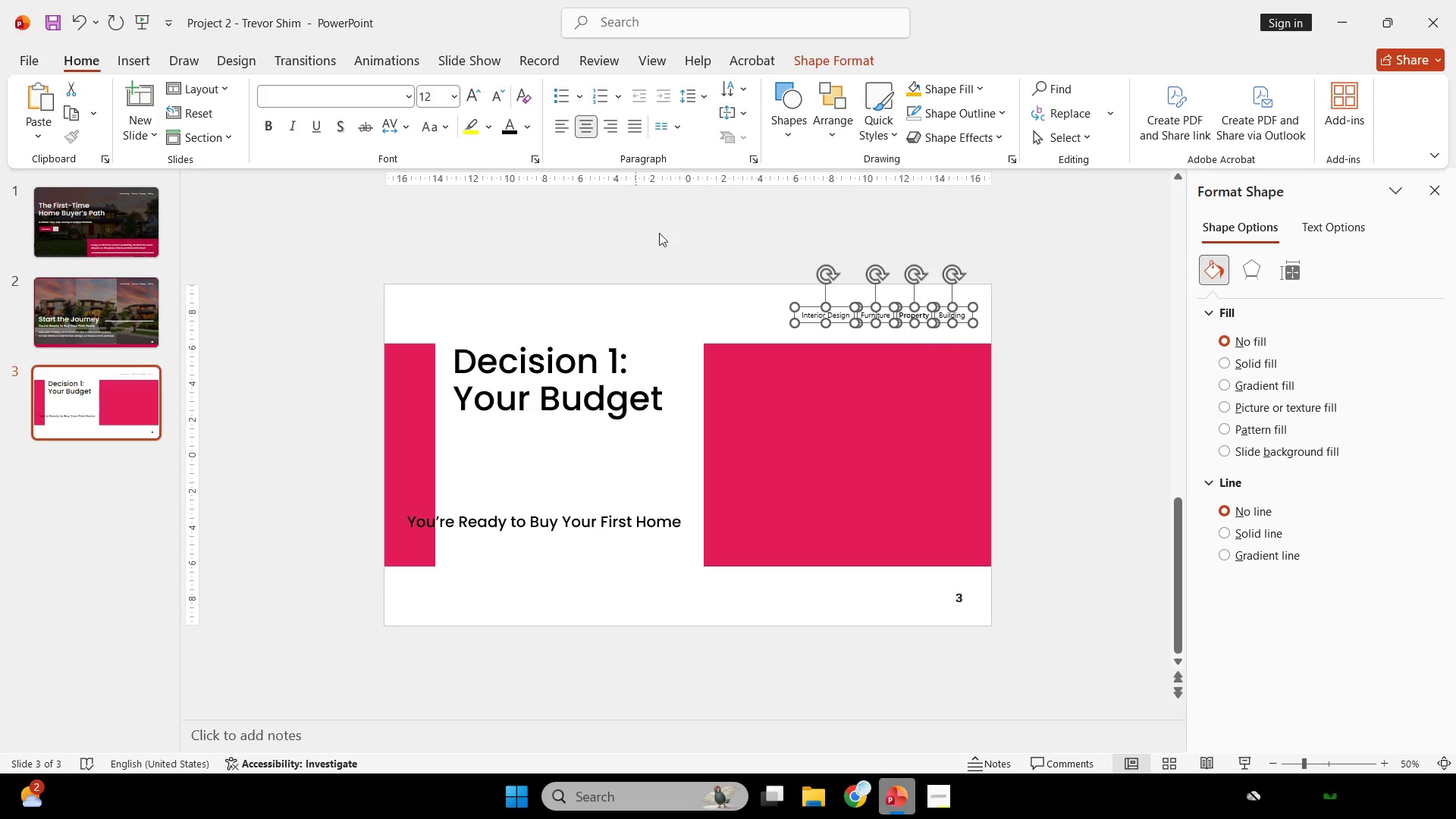 
left_click([723, 281])
 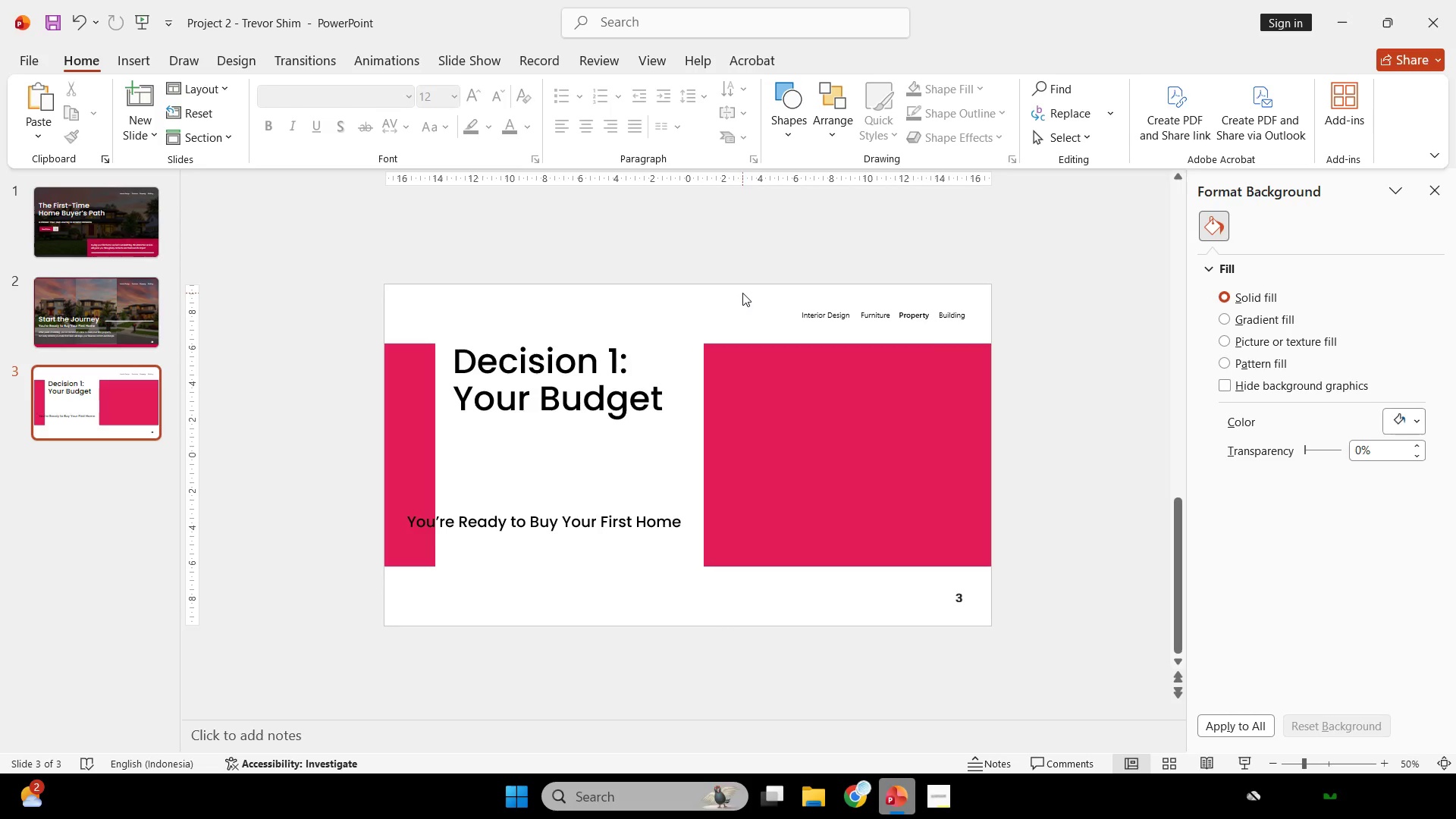 
left_click_drag(start_coordinate=[742, 293], to_coordinate=[1077, 332])
 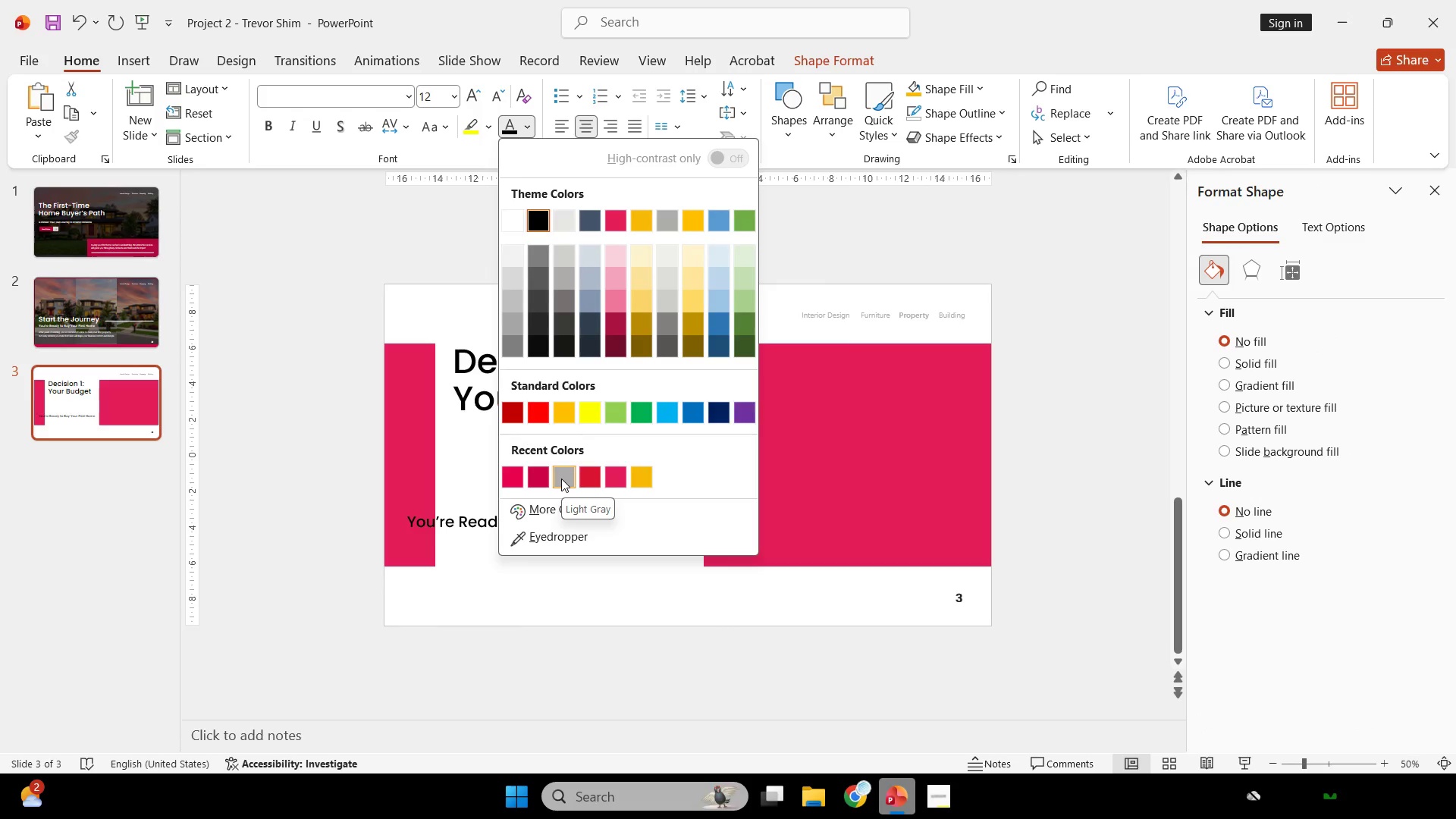 
wait(7.81)
 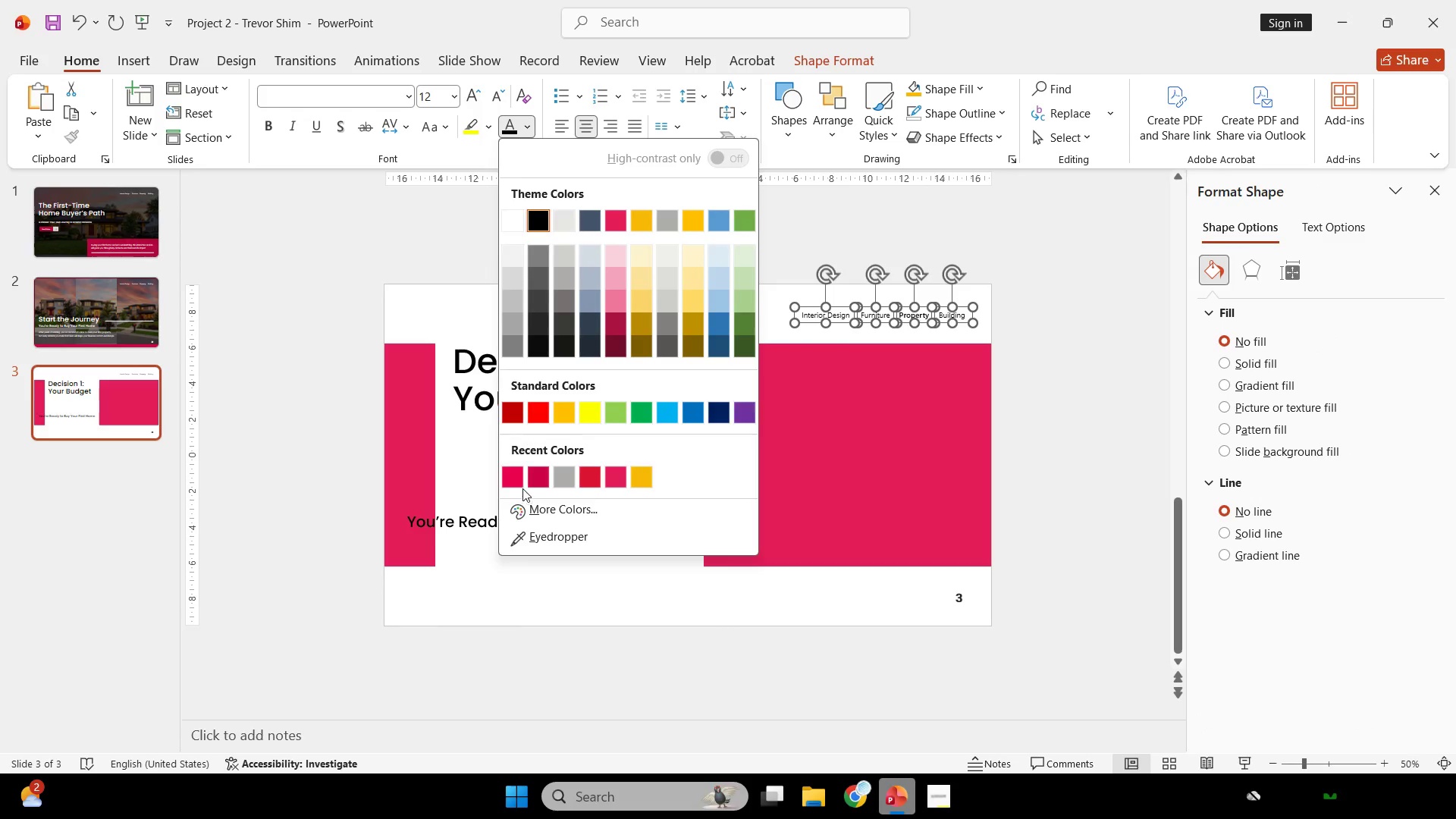 
left_click([561, 479])
 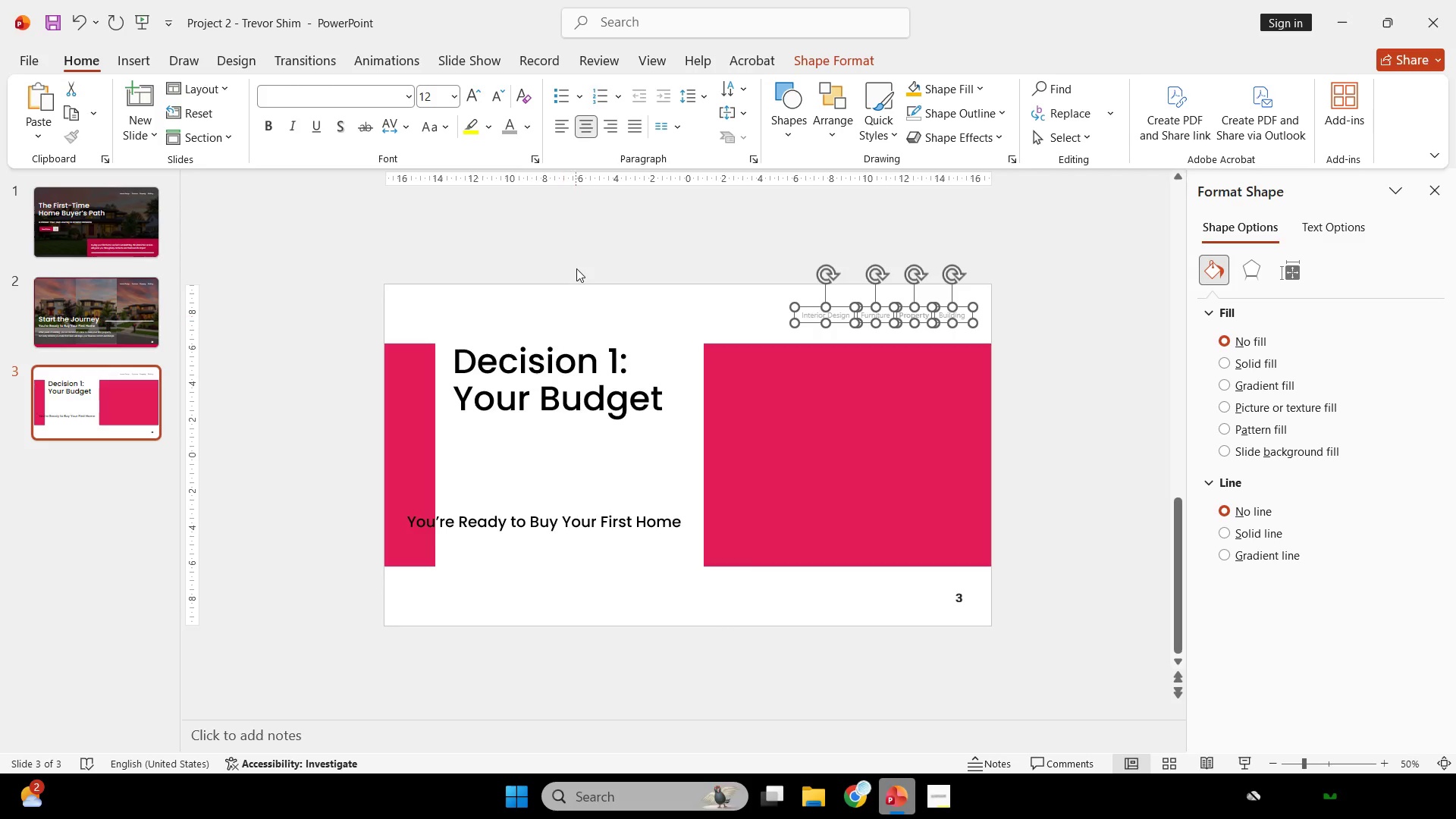 
left_click([576, 268])
 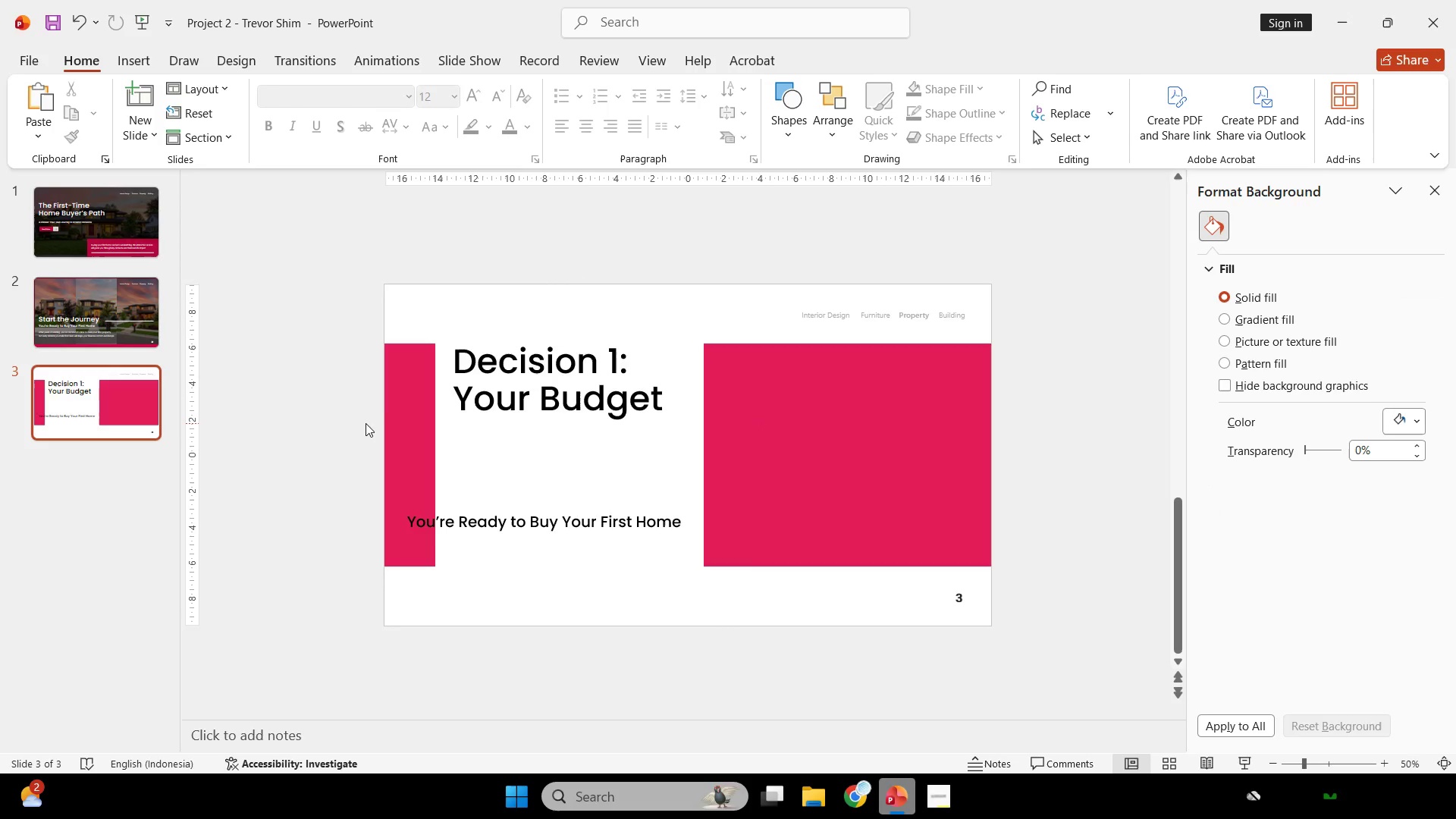 
left_click([414, 439])
 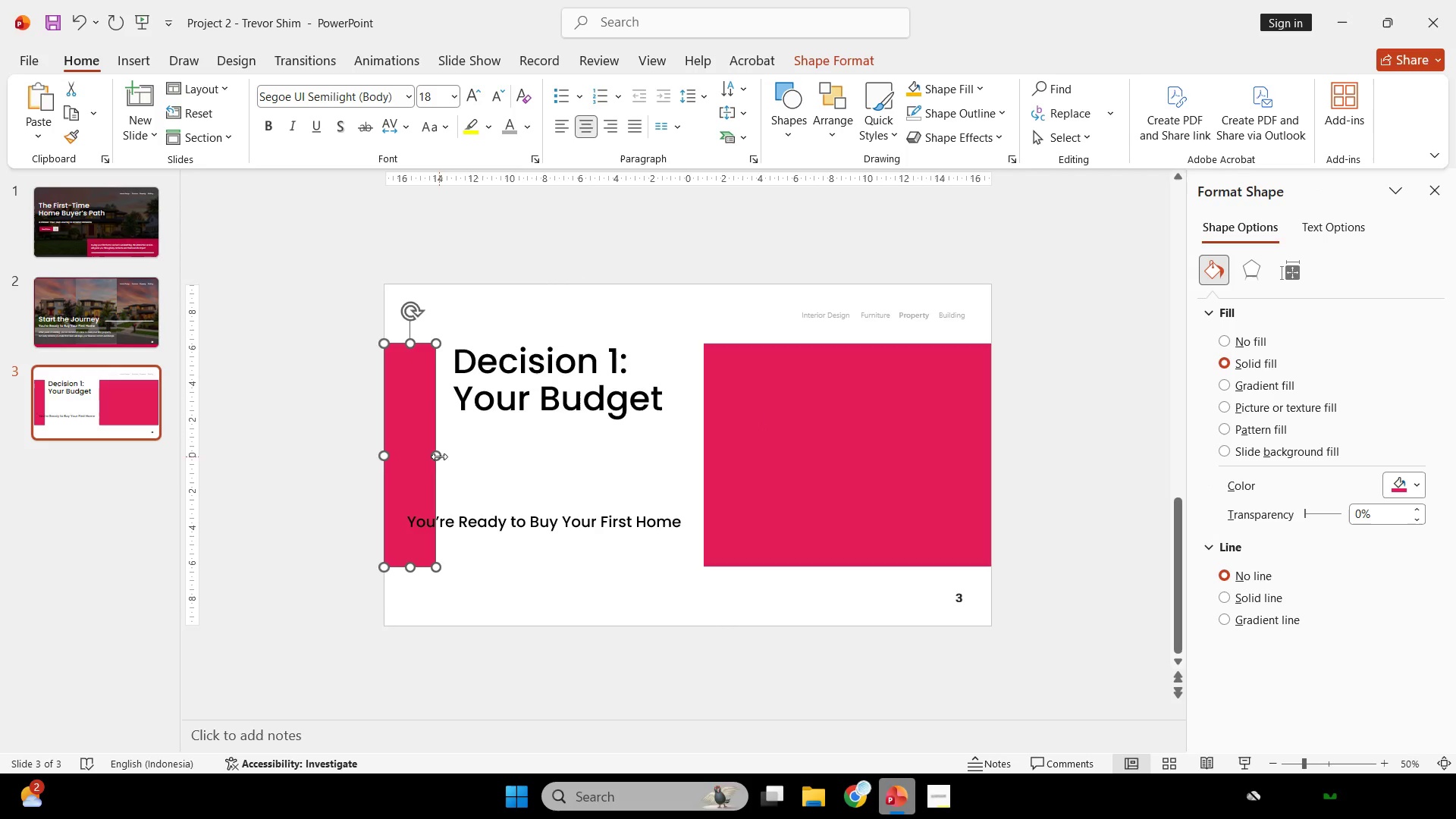 
left_click_drag(start_coordinate=[438, 453], to_coordinate=[419, 445])
 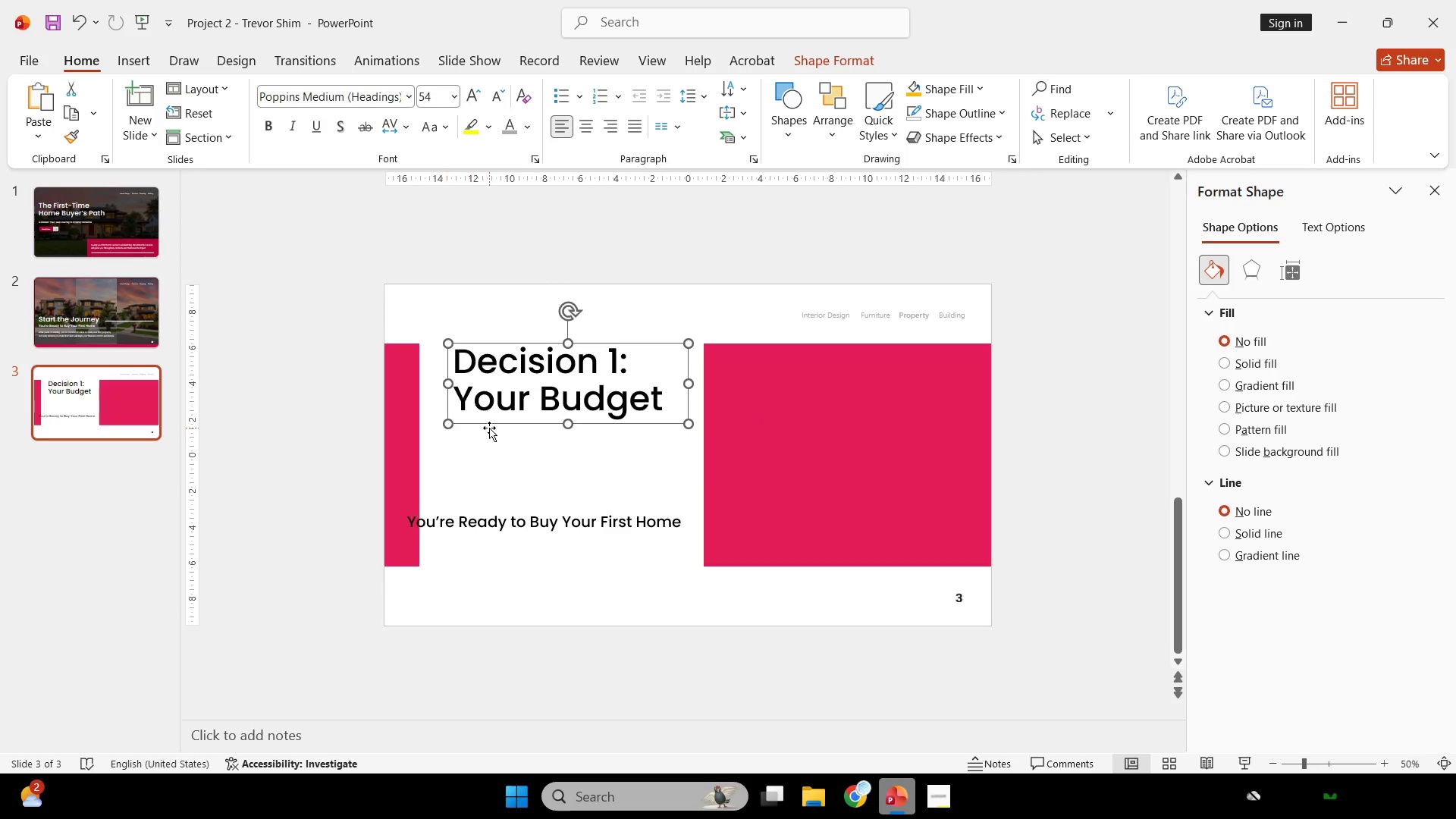 
hold_key(key=ShiftLeft, duration=1.59)
left_click_drag(start_coordinate=[491, 428], to_coordinate=[477, 424])
 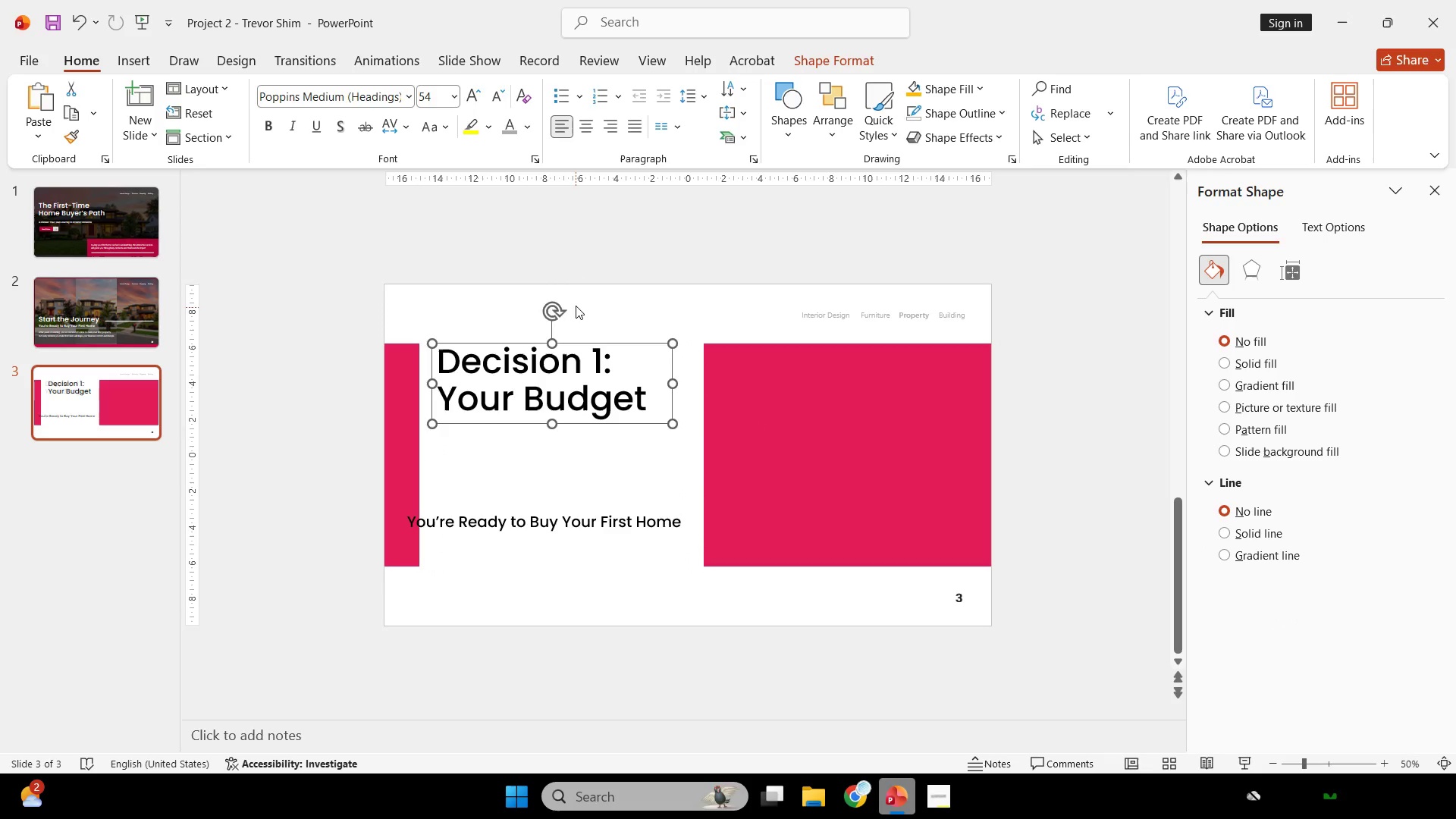 
left_click([576, 306])
 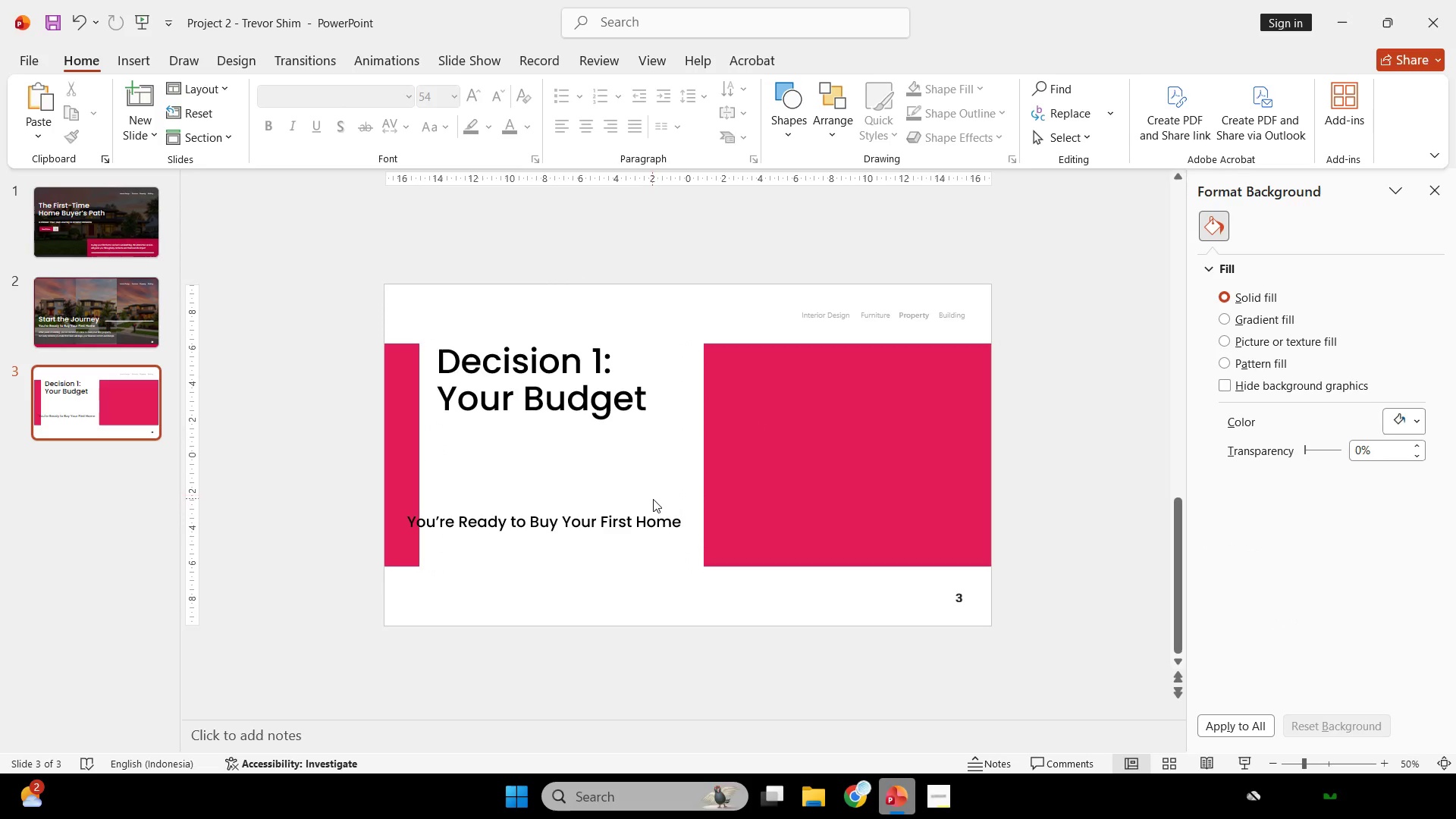 
scroll: coordinate [653, 499], scroll_direction: down, amount: 1.0
 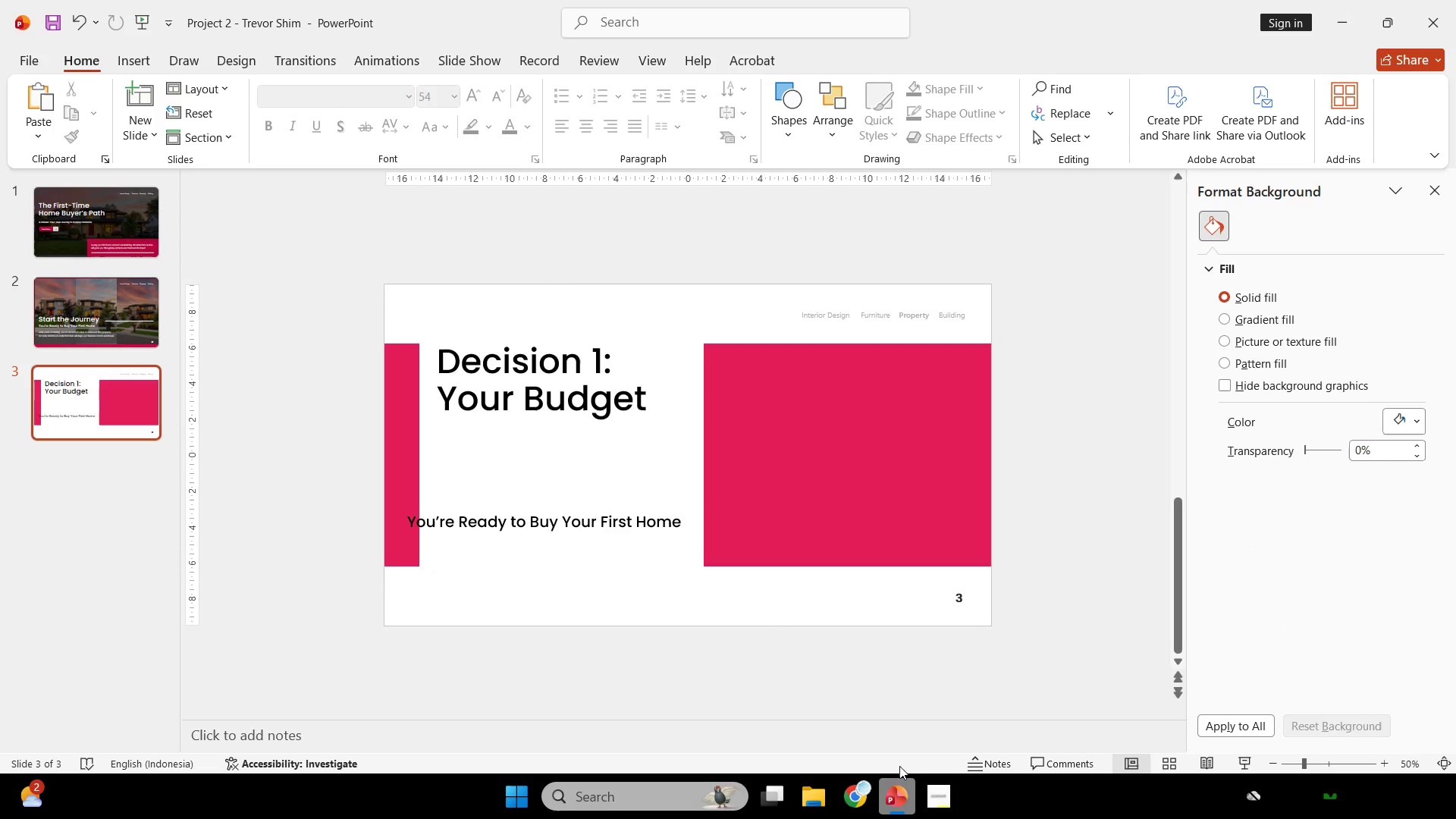 
mouse_move([926, 784])
 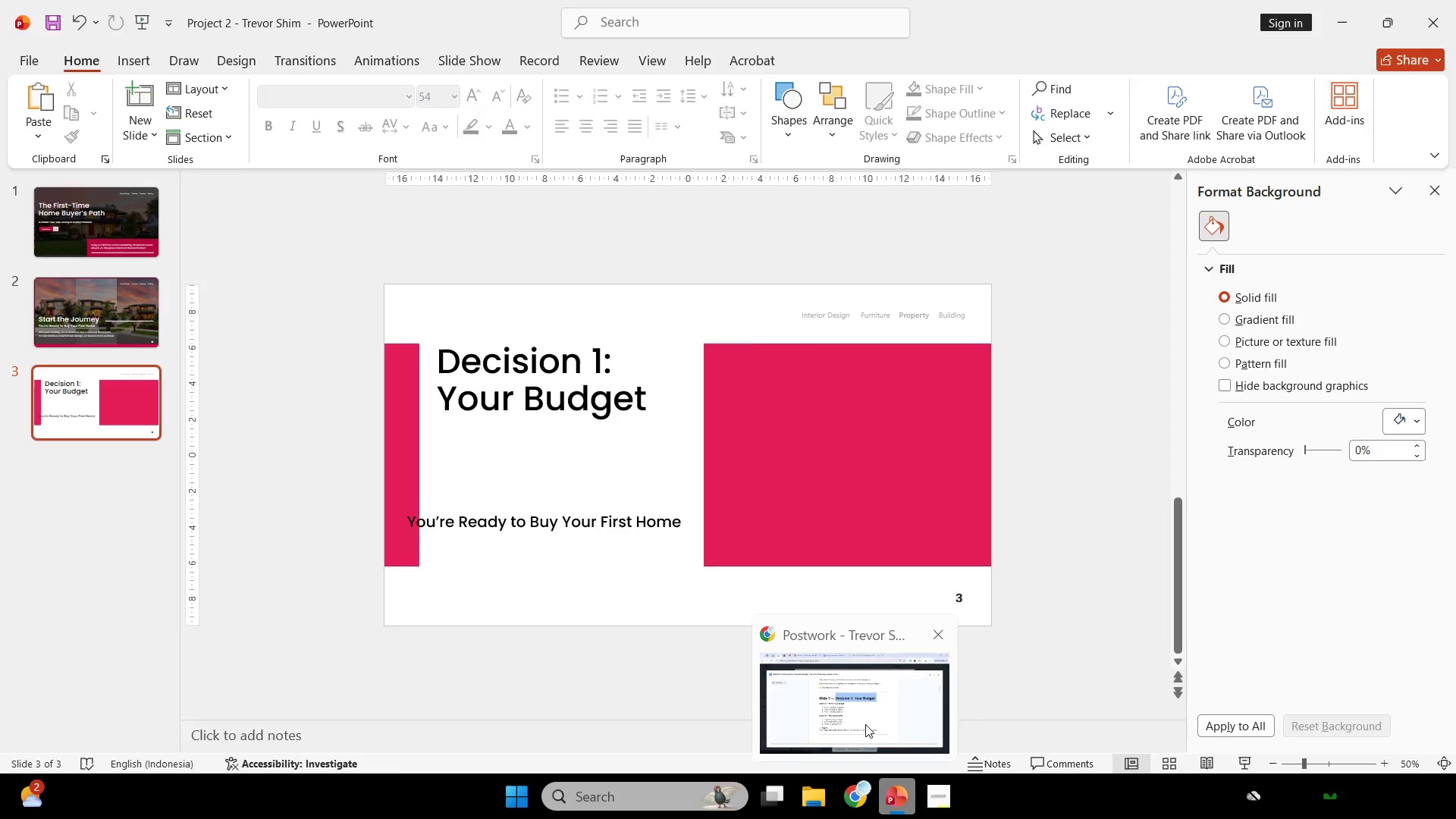 
left_click([865, 724])
 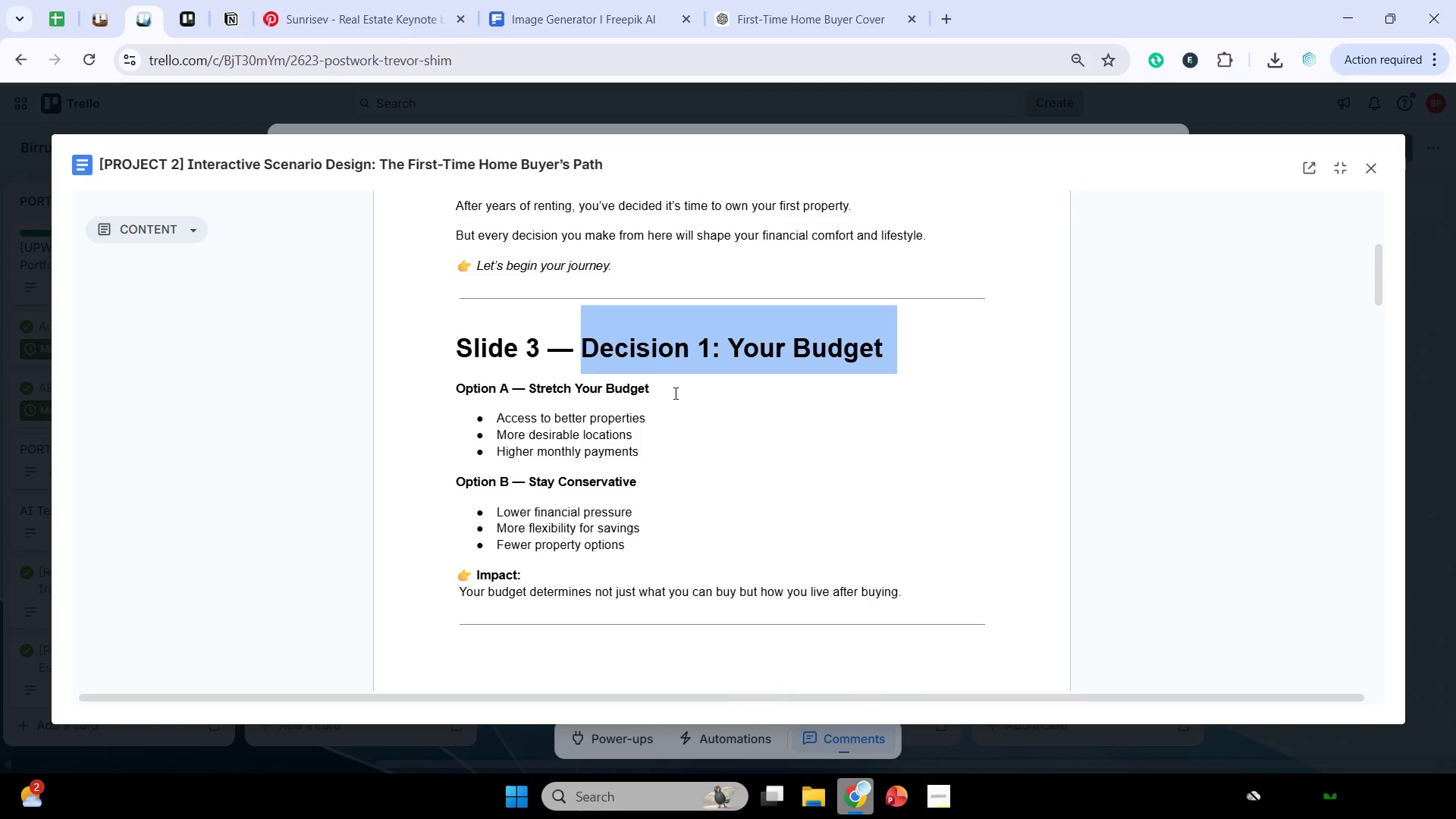 
left_click_drag(start_coordinate=[673, 392], to_coordinate=[455, 384])
 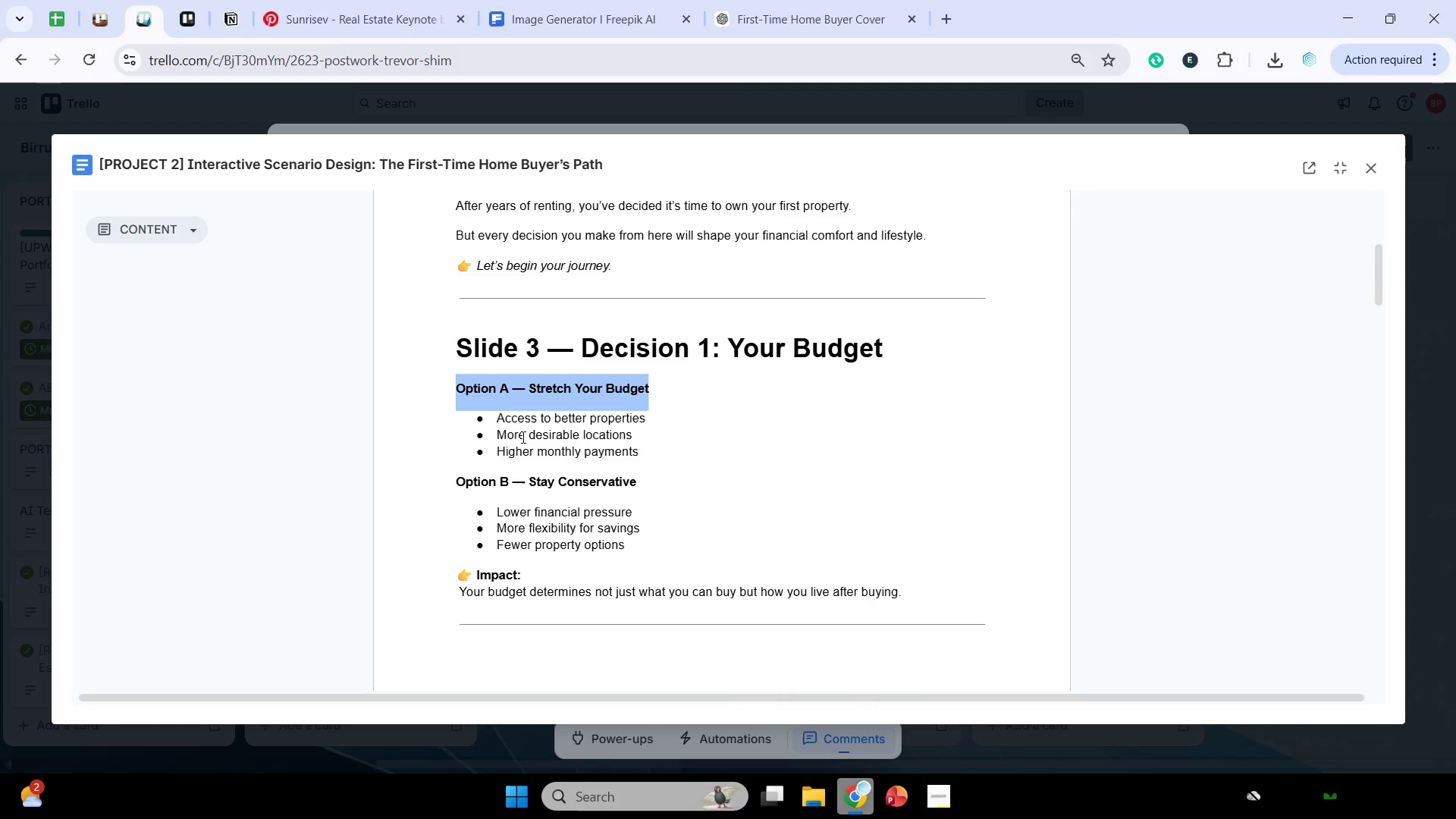 
key(Control+C)
 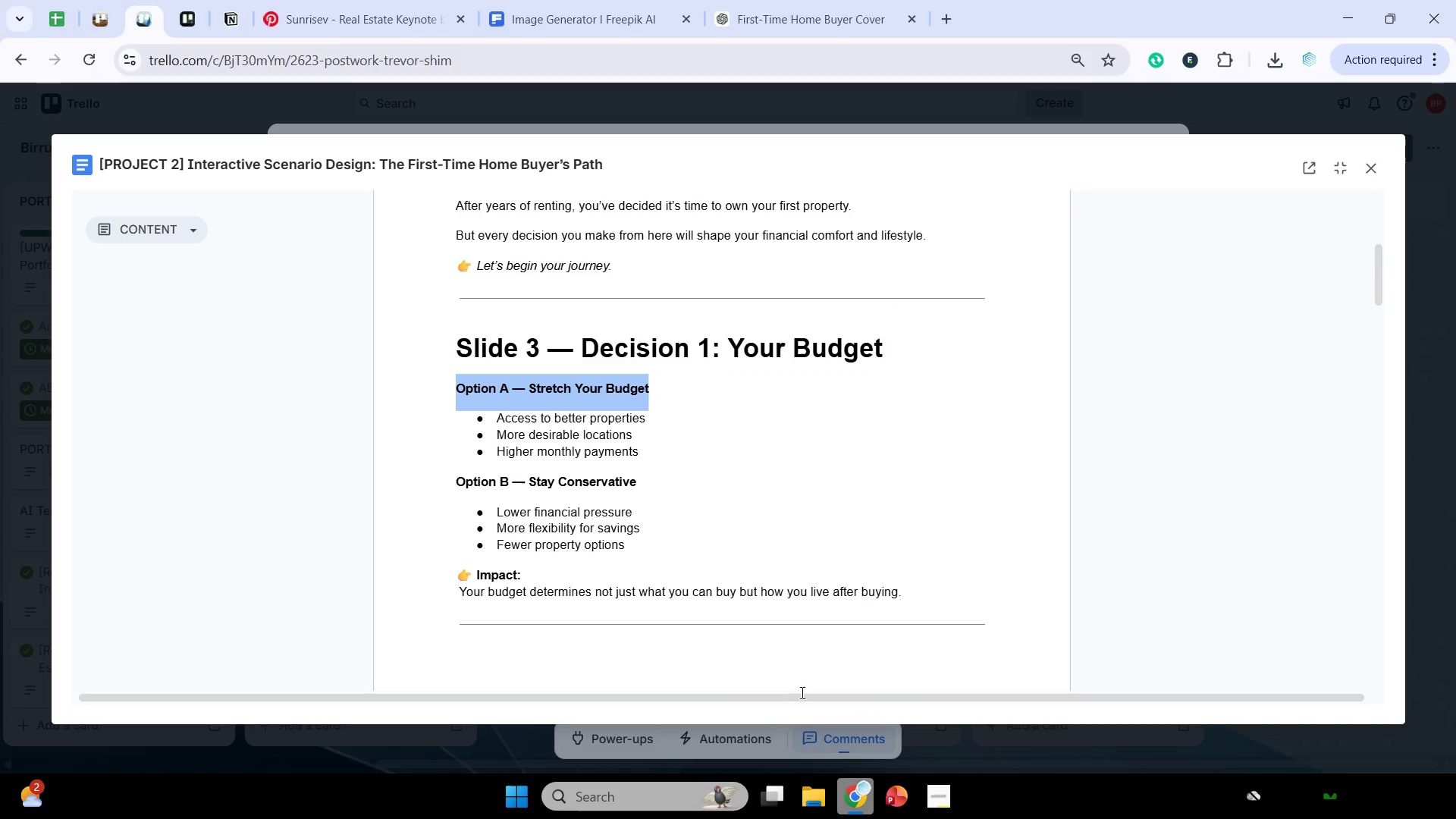 
key(Control+C)
 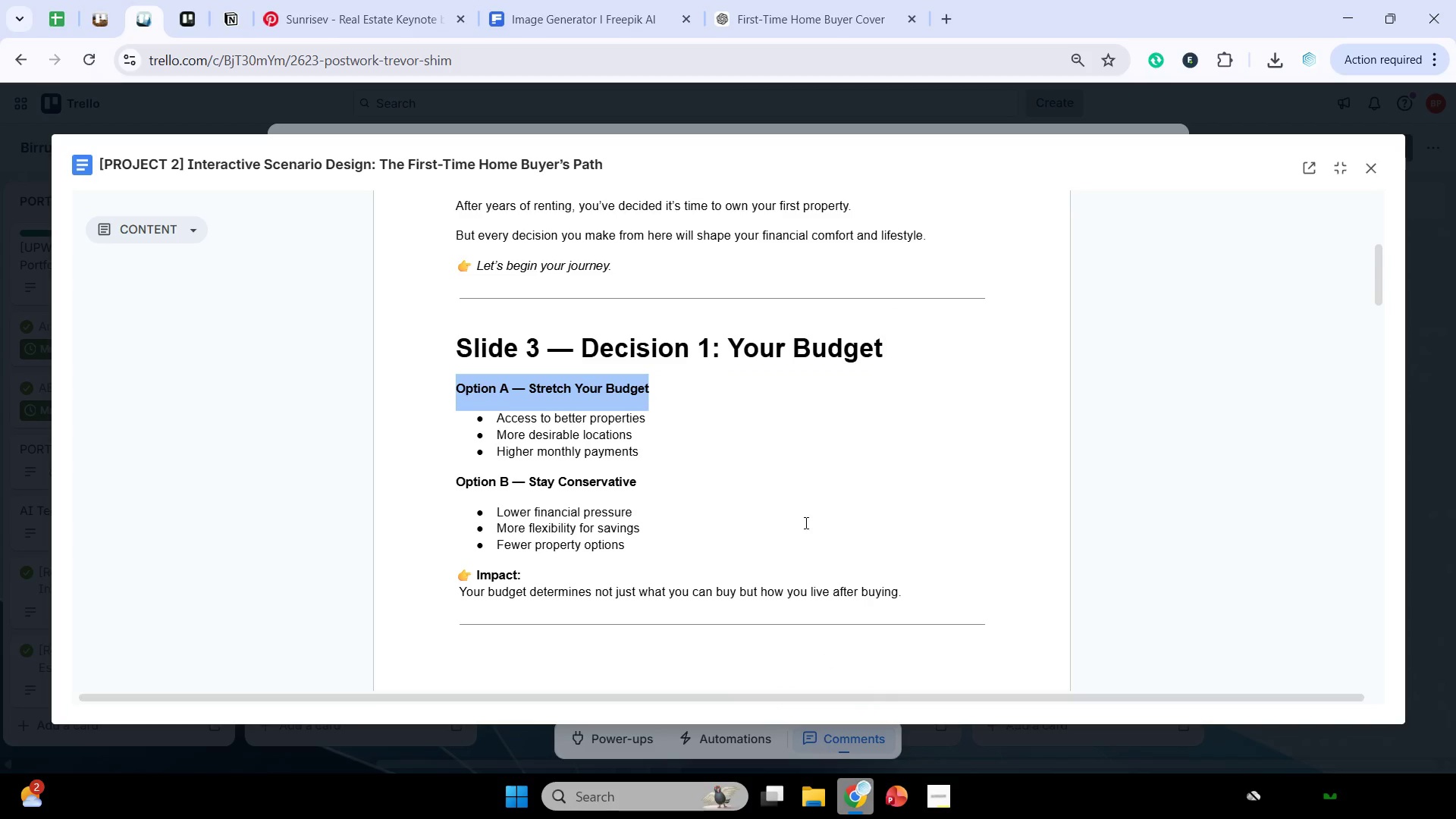 
scroll: coordinate [807, 510], scroll_direction: down, amount: 33.0
 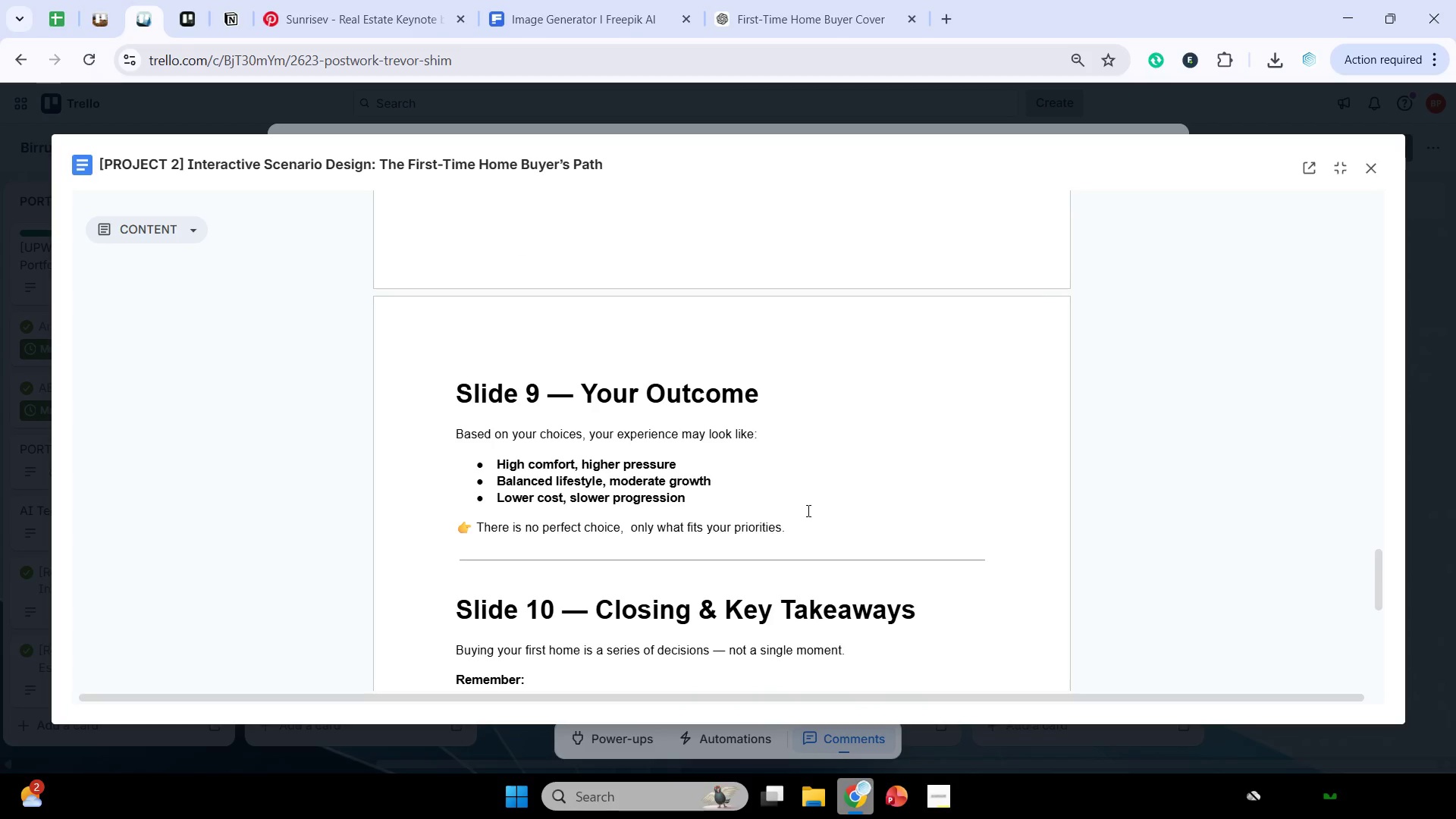 
scroll: coordinate [803, 513], scroll_direction: up, amount: 11.0
 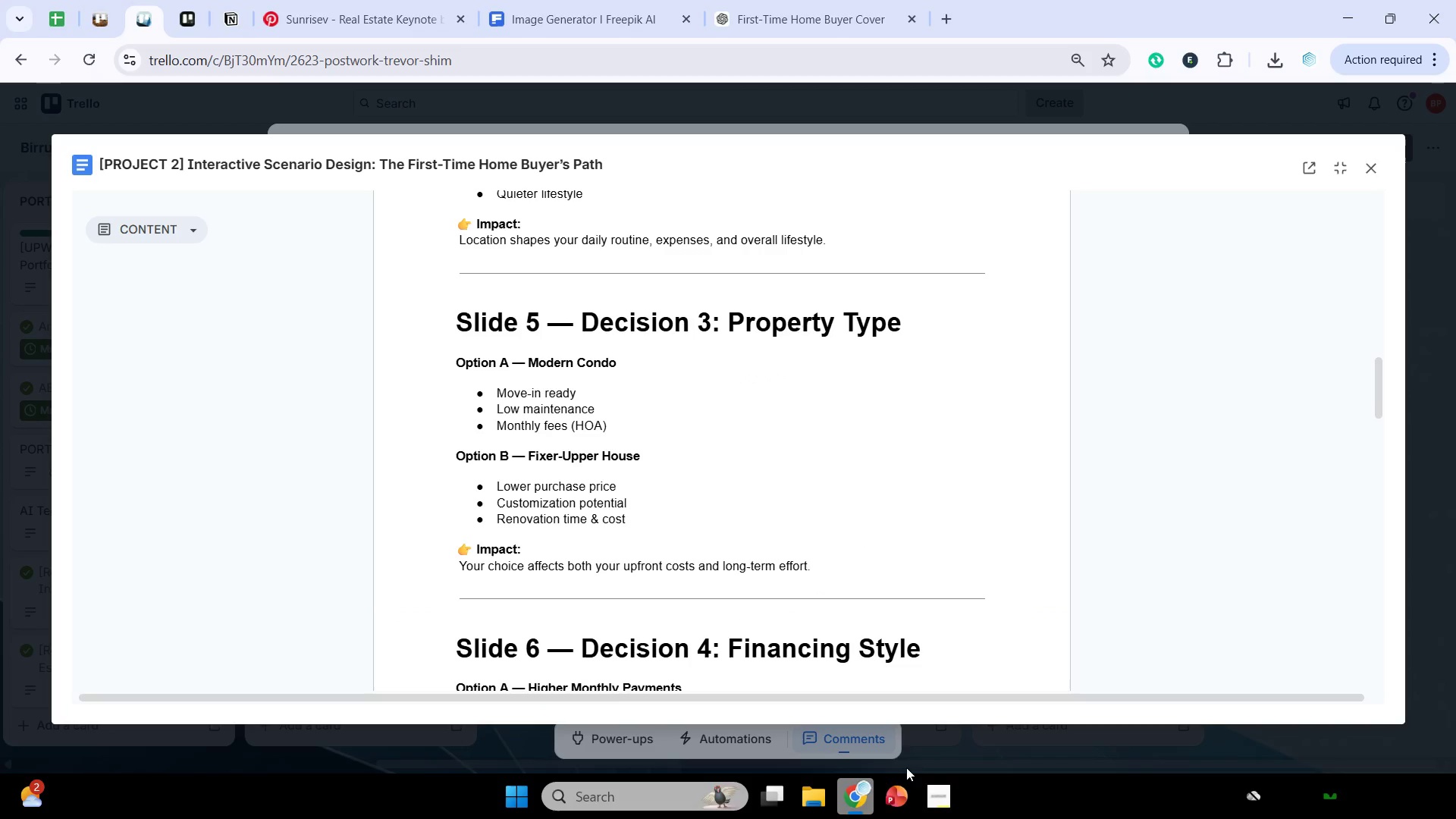 
wait(5.7)
 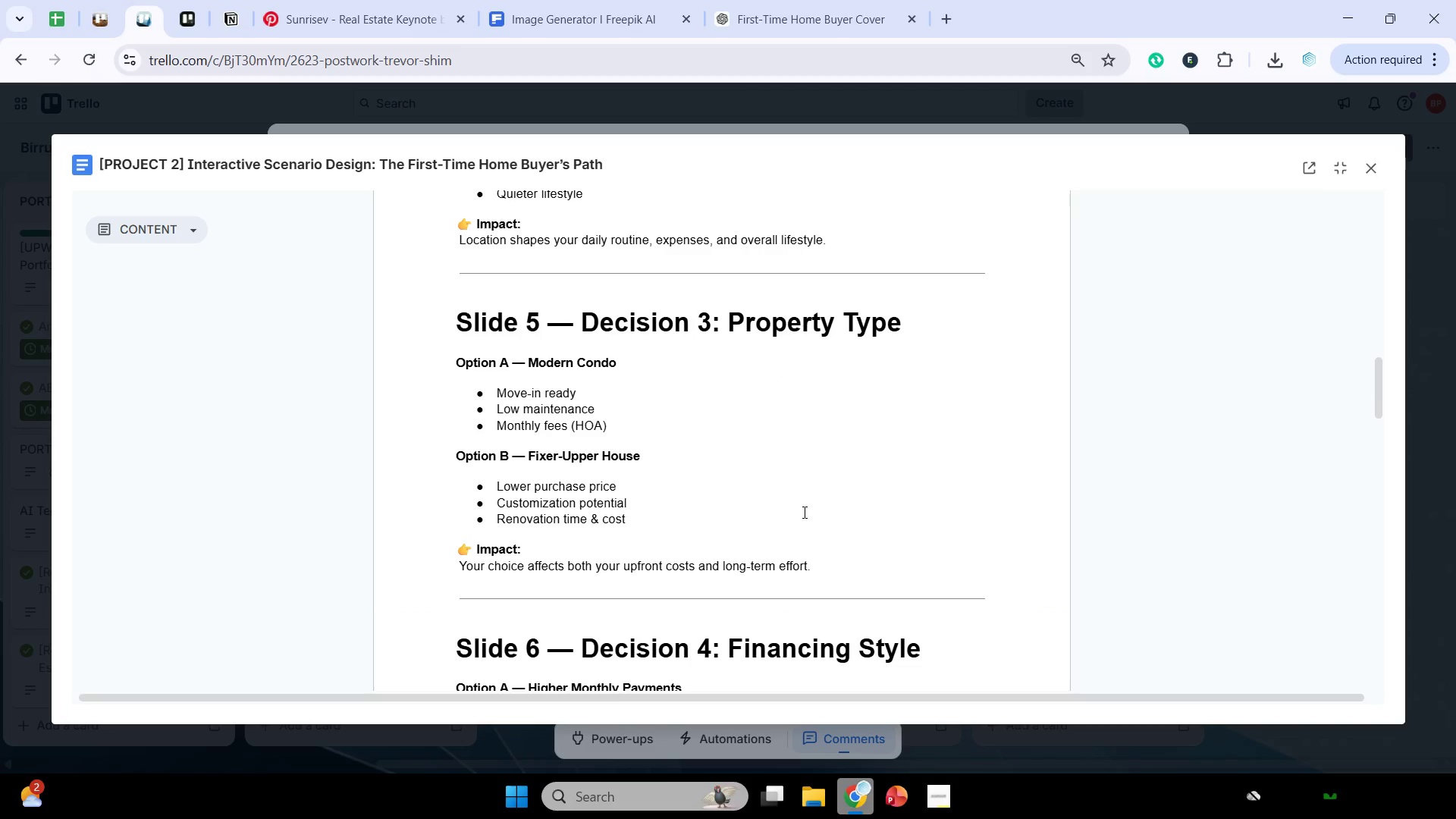 
left_click([849, 797])
 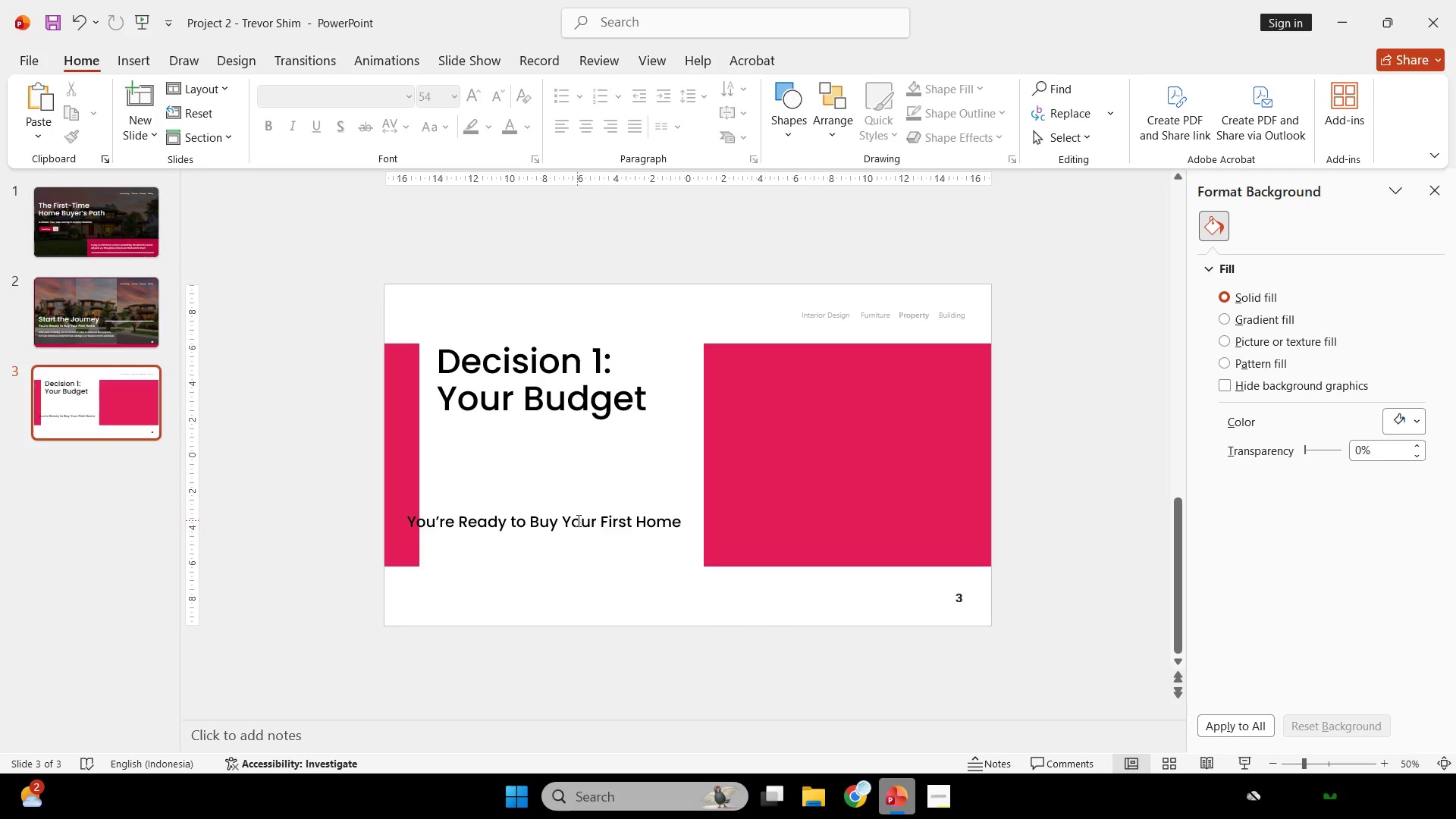 
key(Control+ControlLeft)
 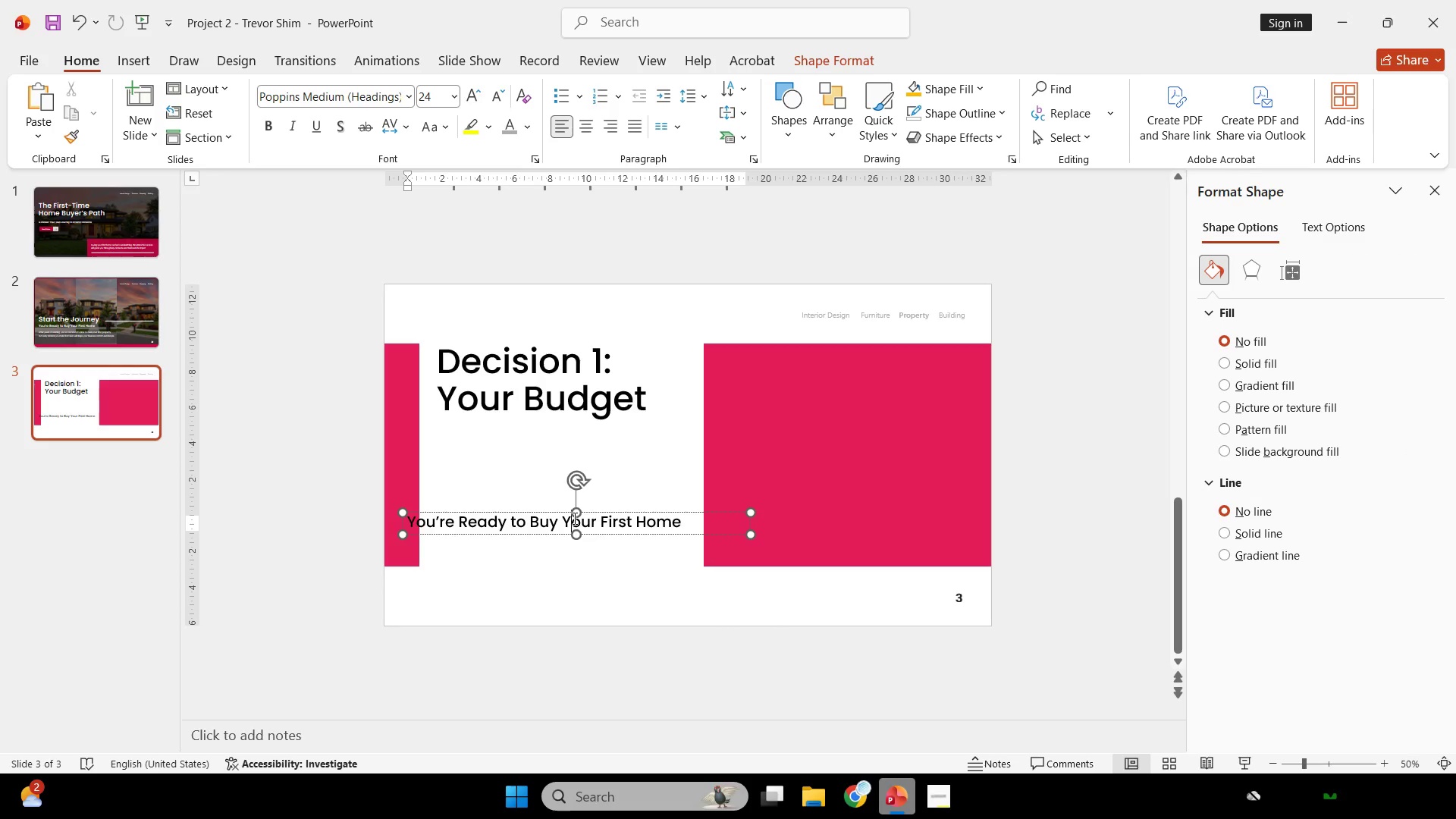 
key(Control+A)
 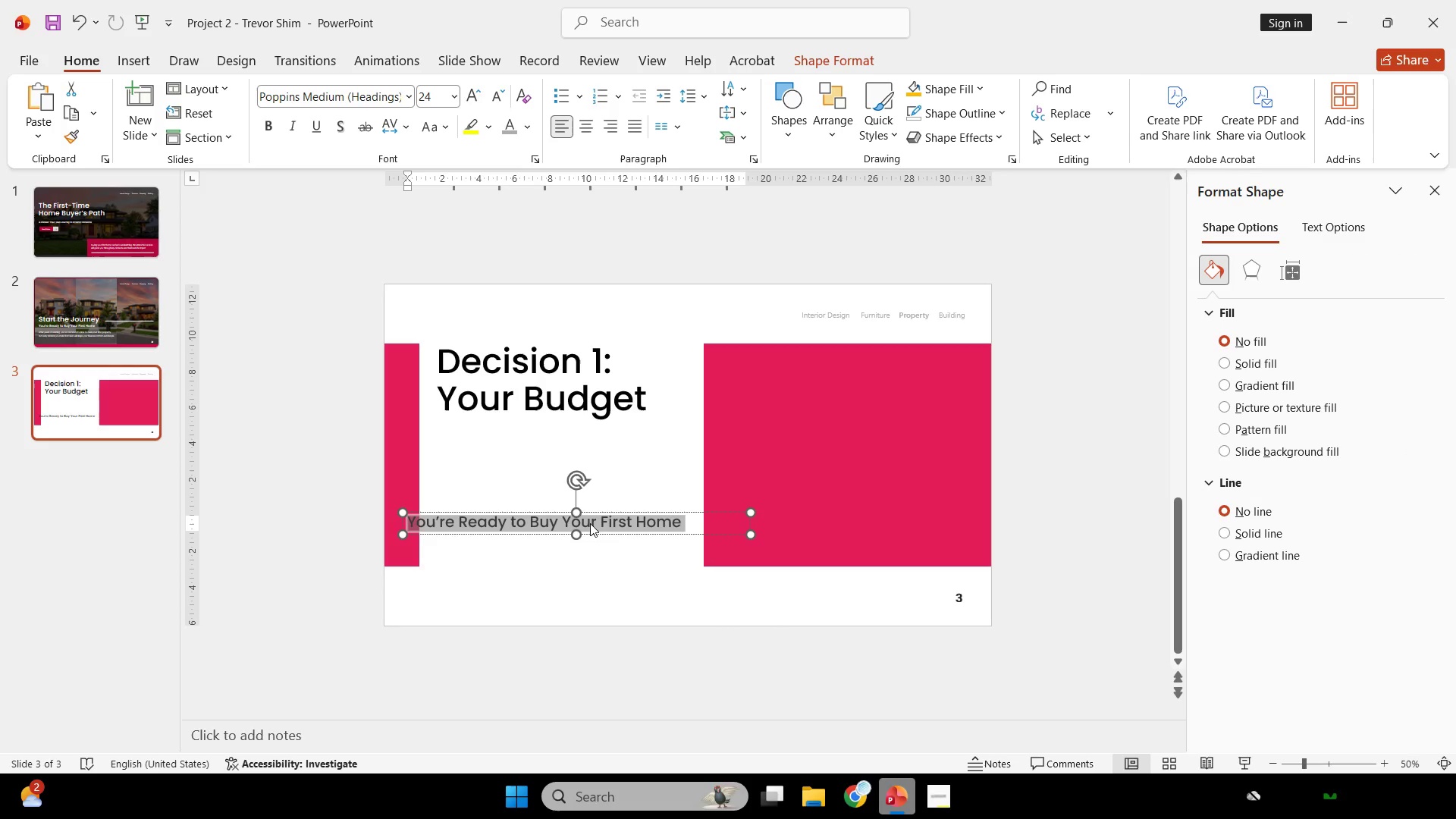 
right_click([590, 524])
 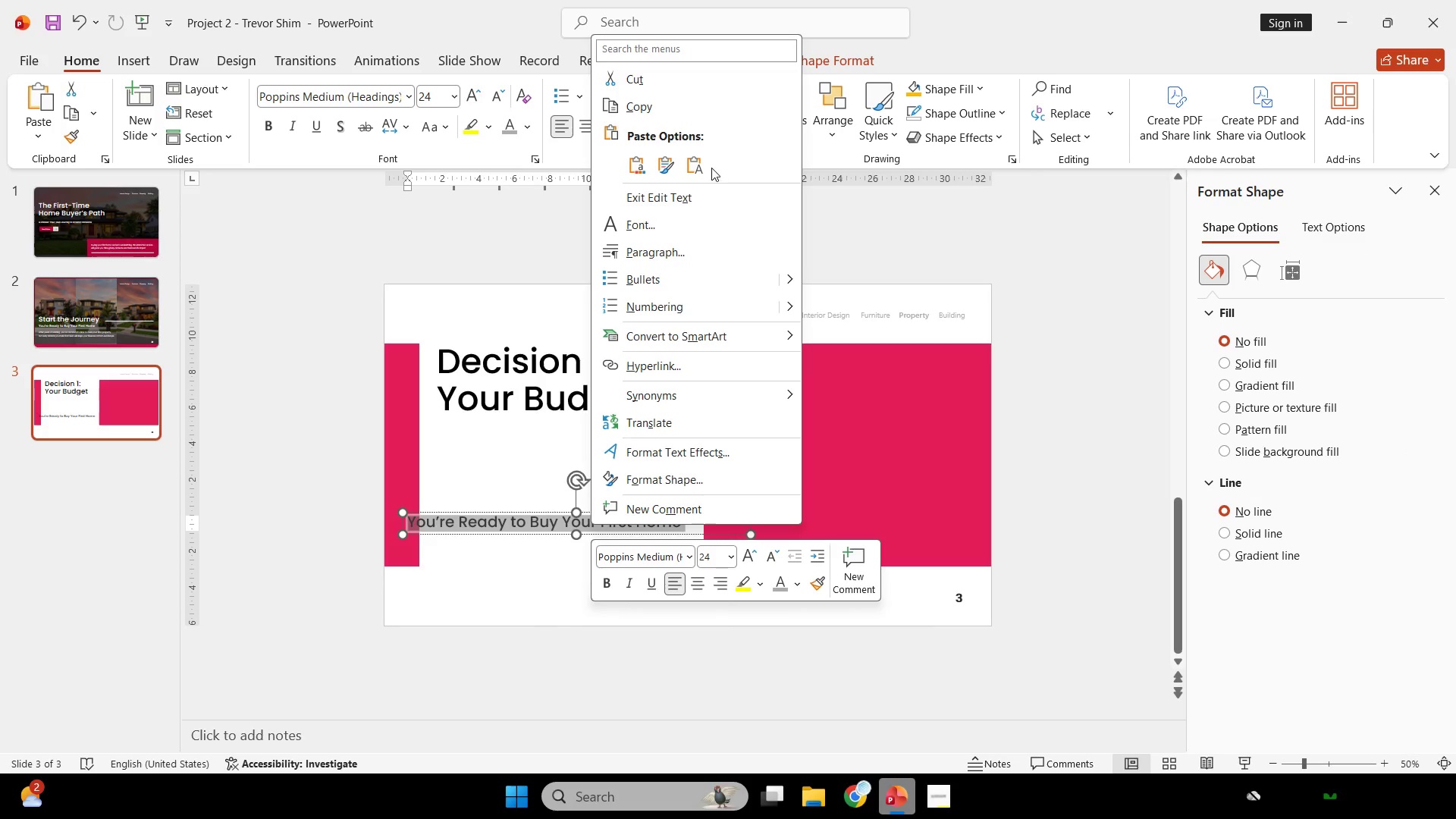 
left_click([705, 165])
 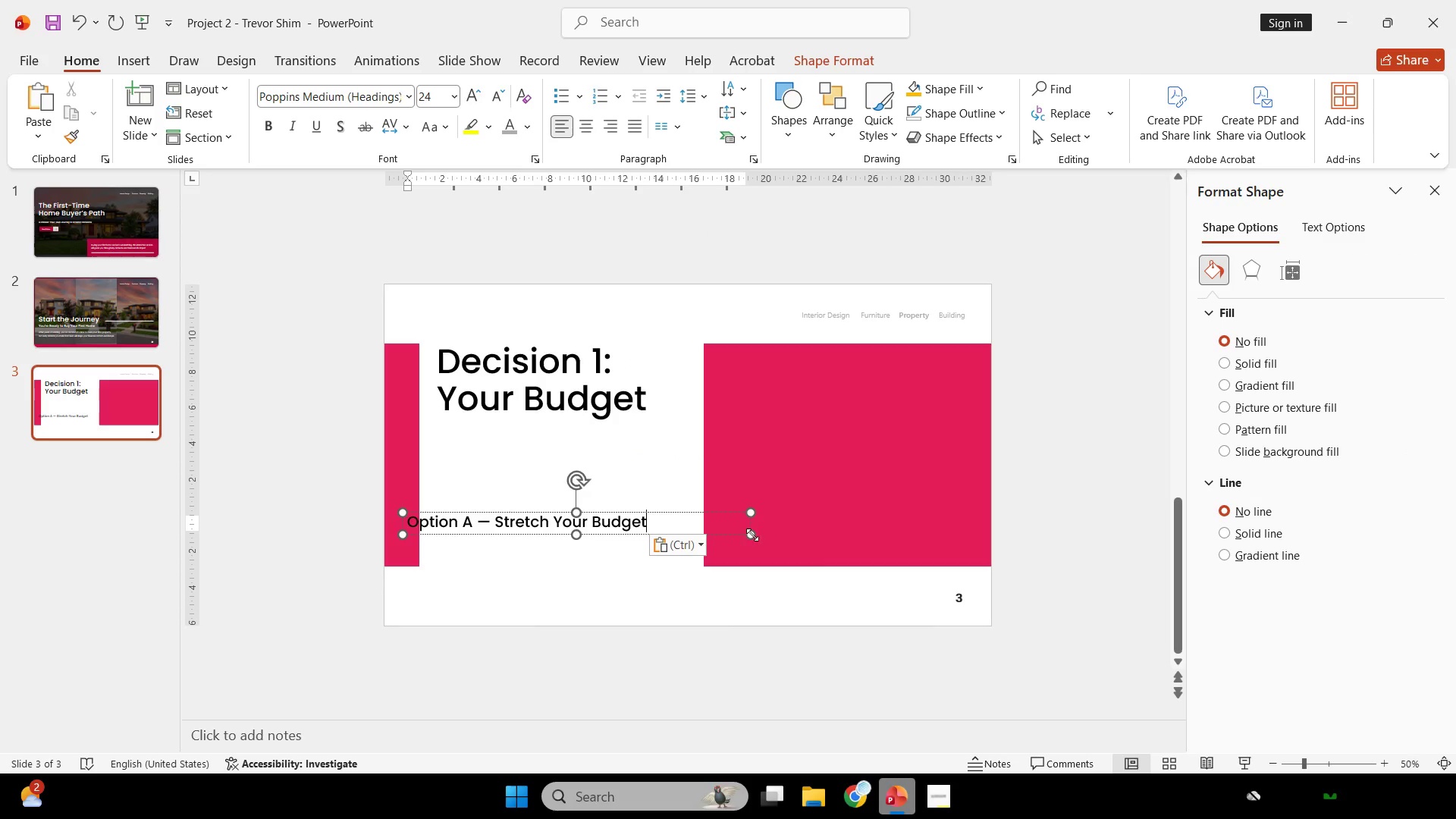 
left_click_drag(start_coordinate=[752, 535], to_coordinate=[657, 535])
 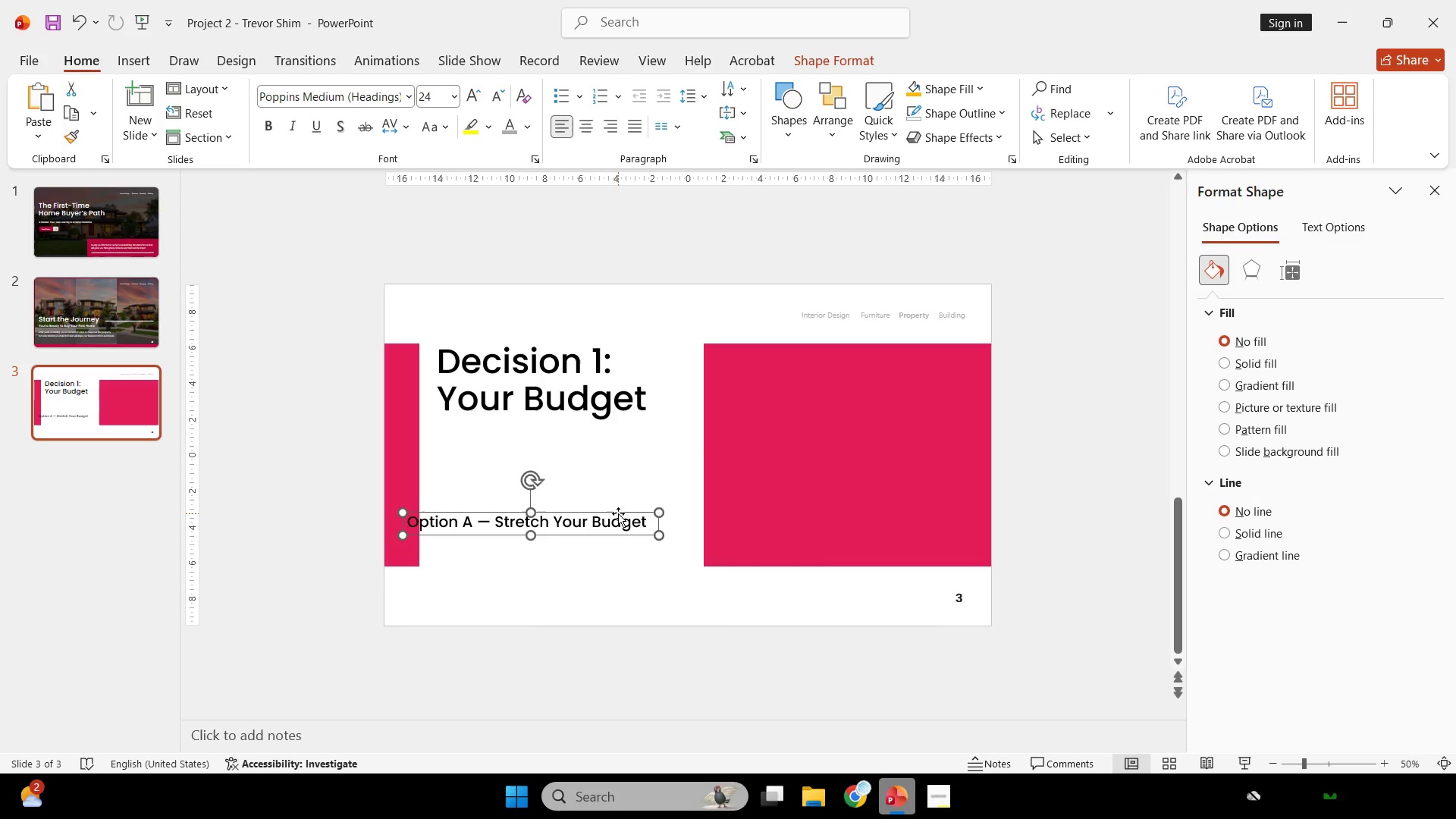 
left_click_drag(start_coordinate=[619, 513], to_coordinate=[654, 429])
 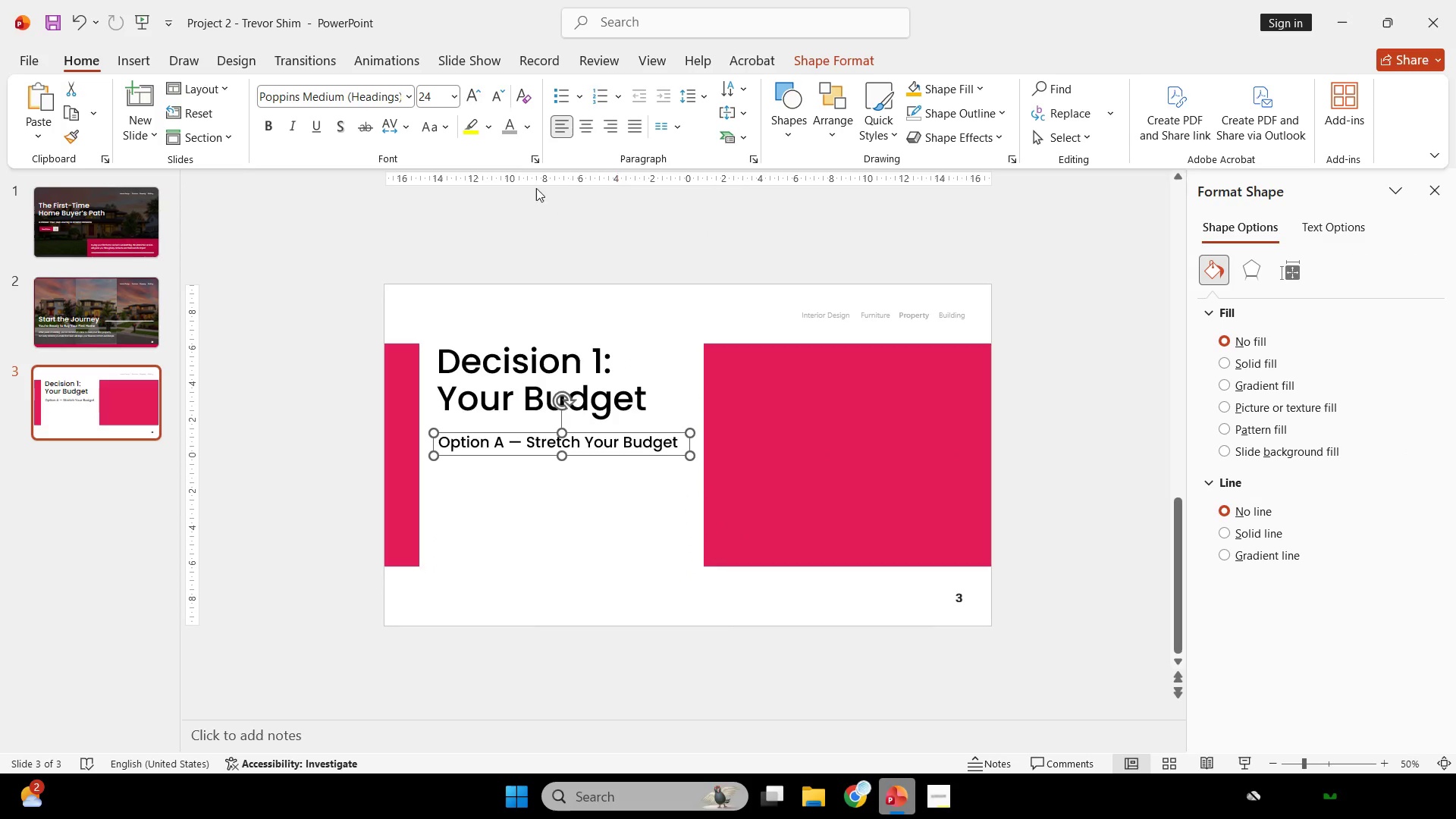 
left_click([654, 429])
 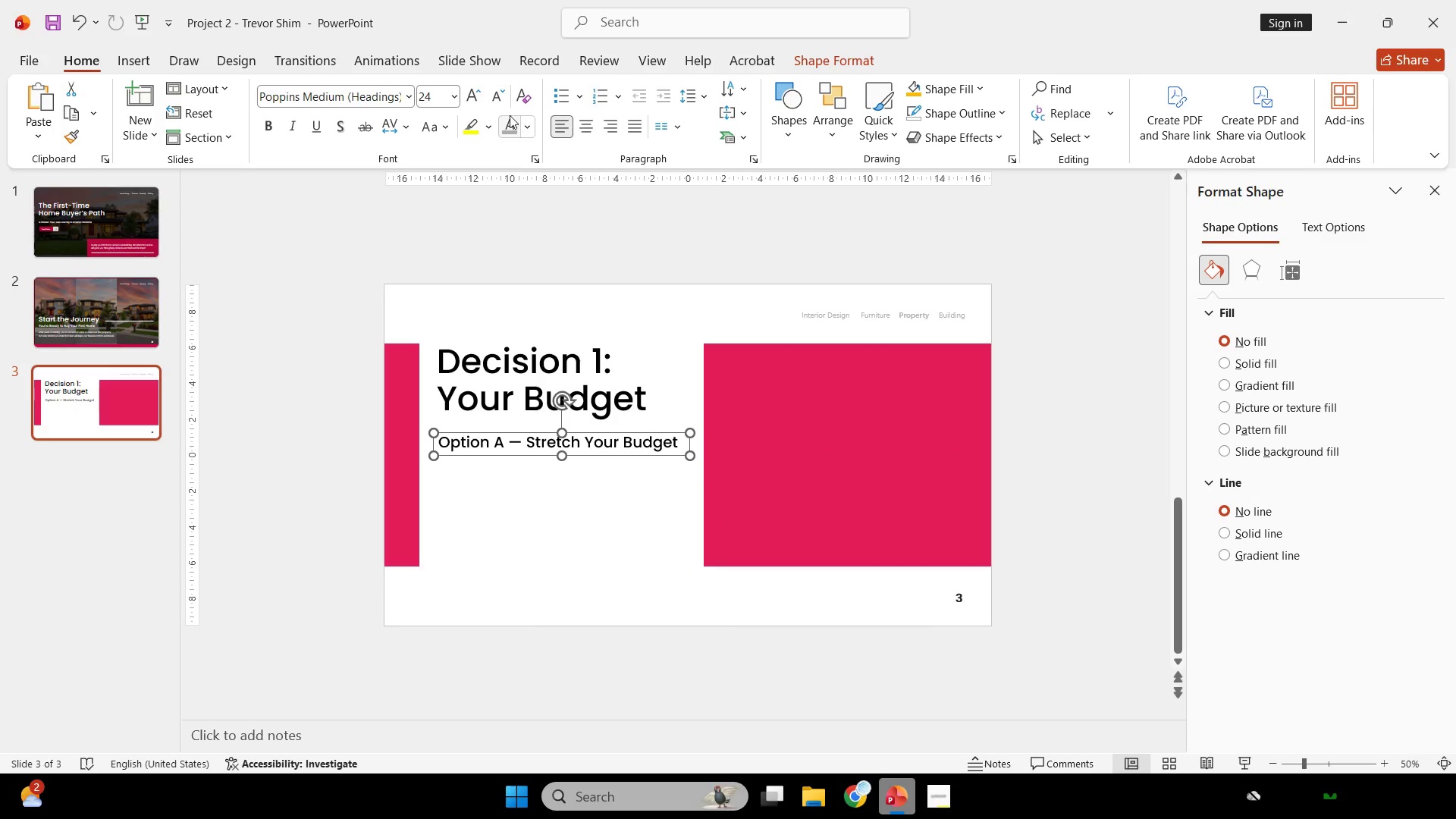 
right_click([654, 429])
 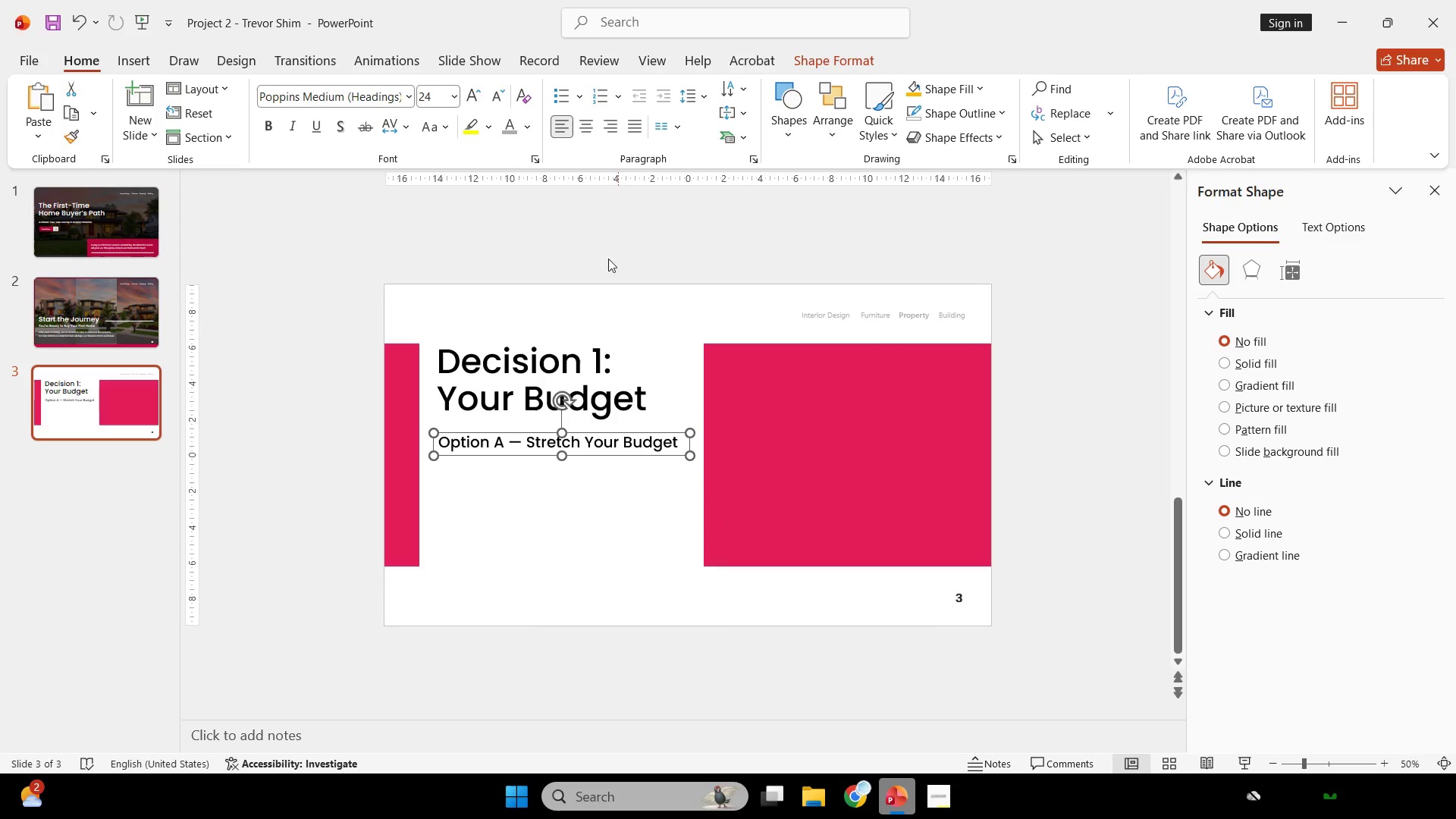 
left_click([504, 100])
 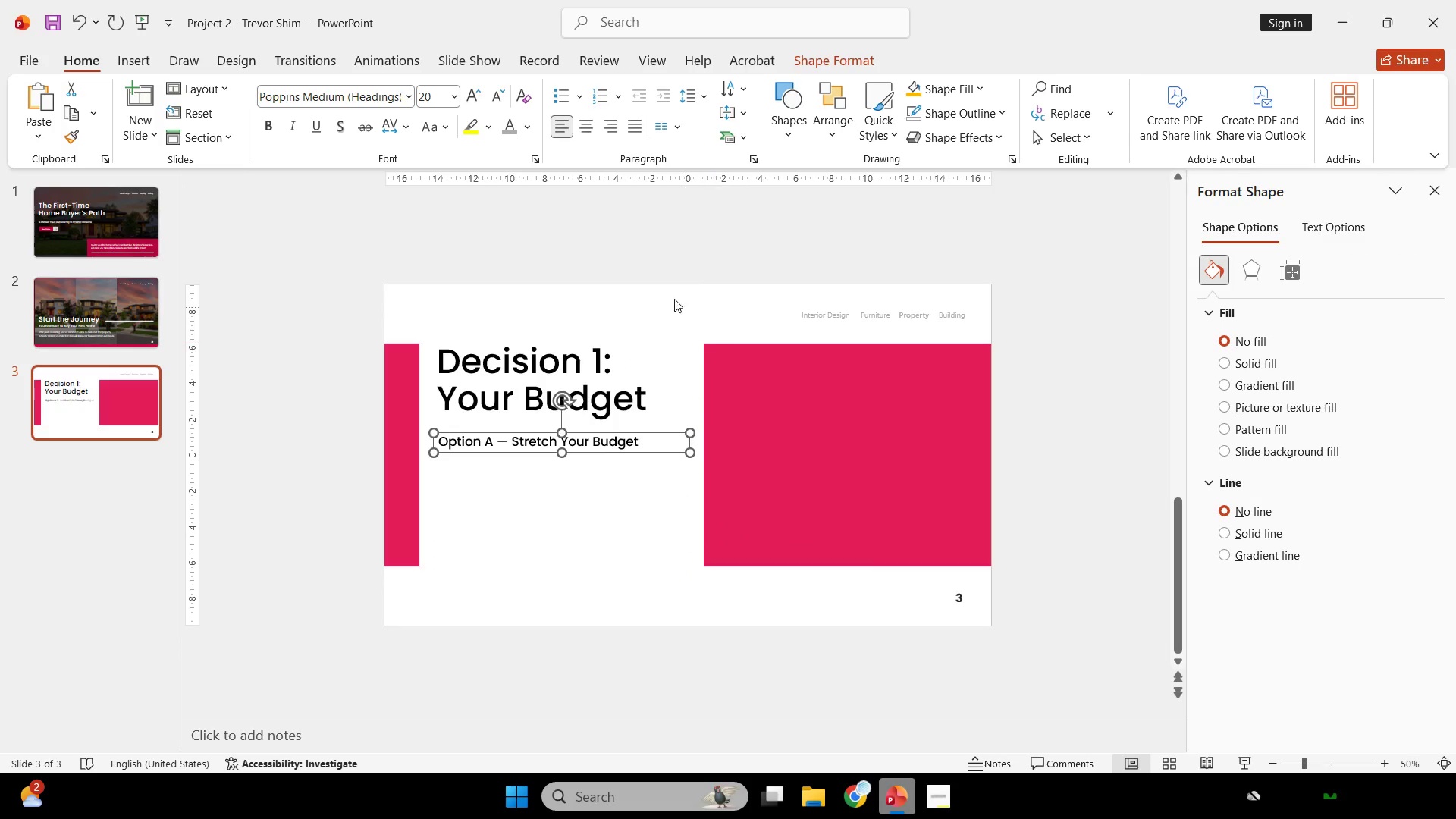 
left_click_drag(start_coordinate=[665, 292], to_coordinate=[645, 440])
 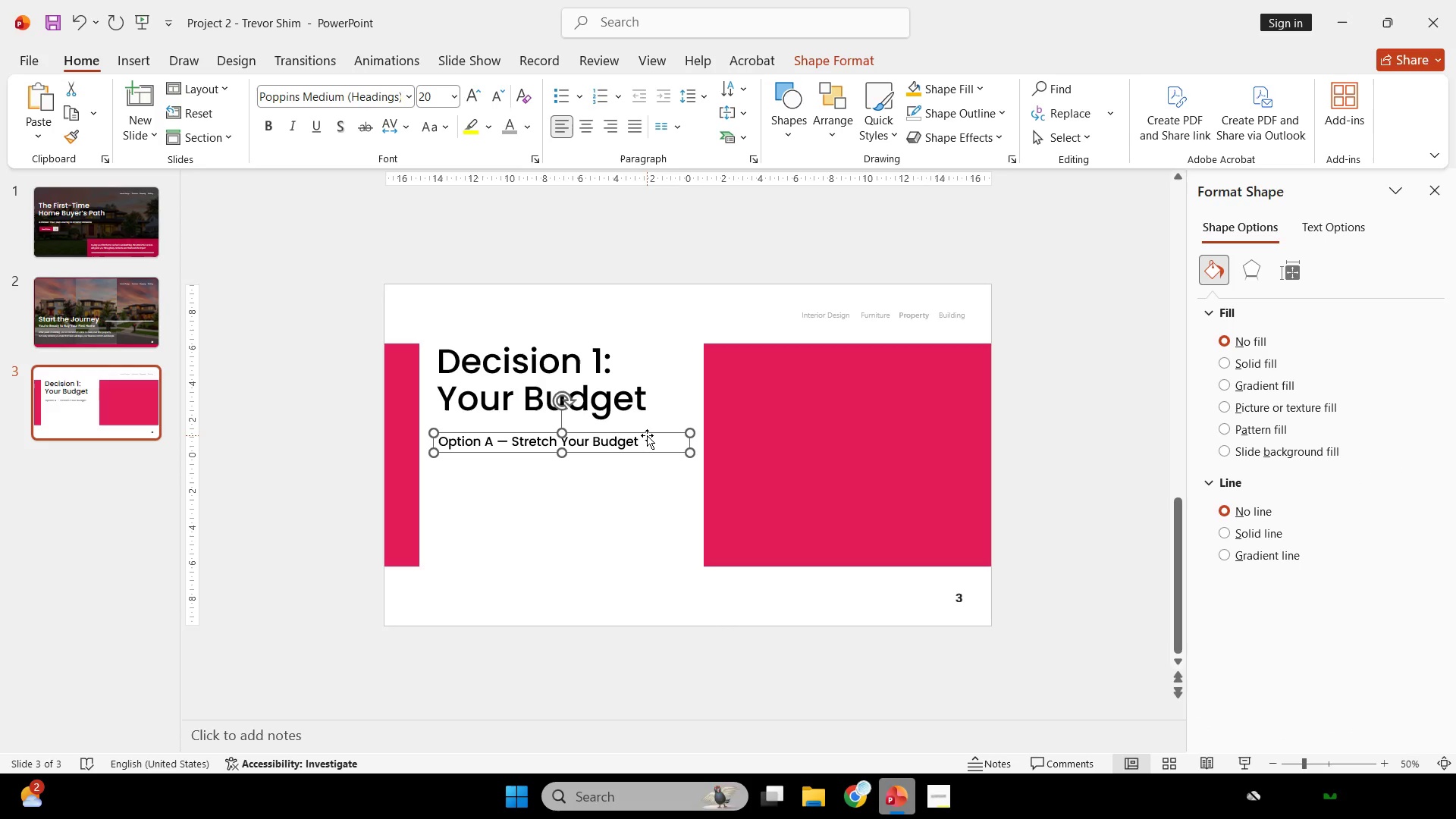 
left_click([645, 440])
 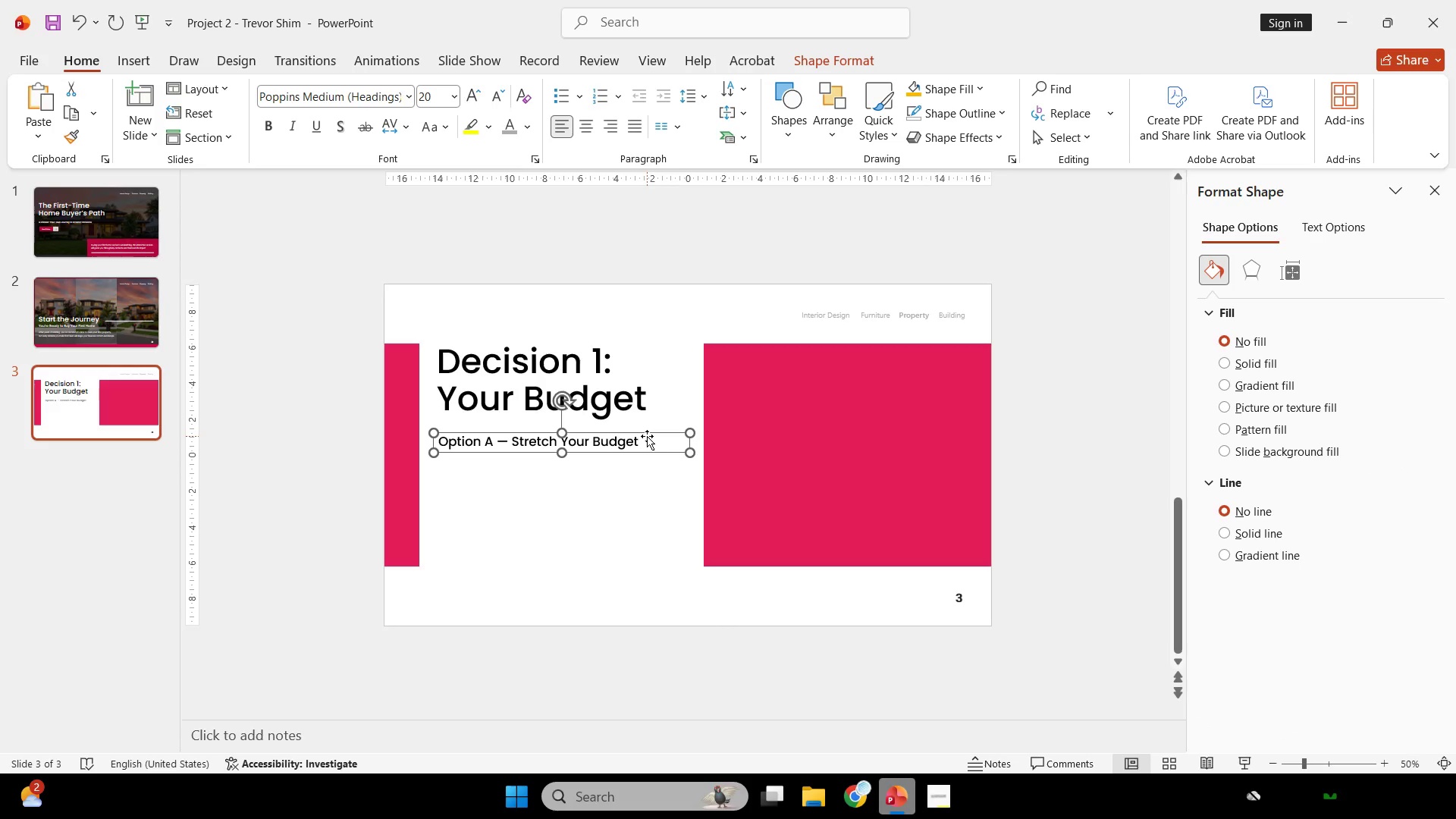 
hold_key(key=ShiftLeft, duration=1.38)
 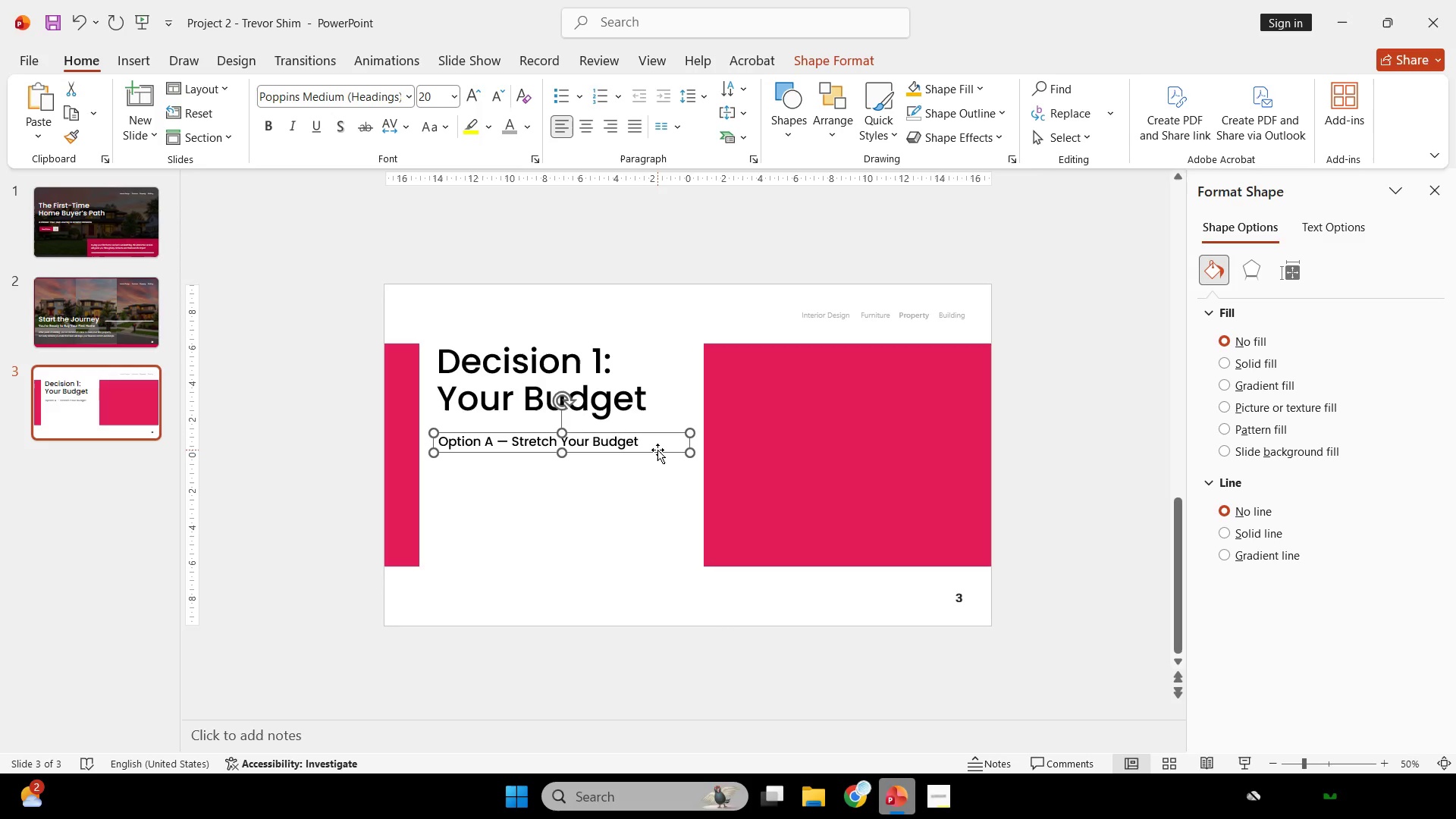 
wait(27.91)
 